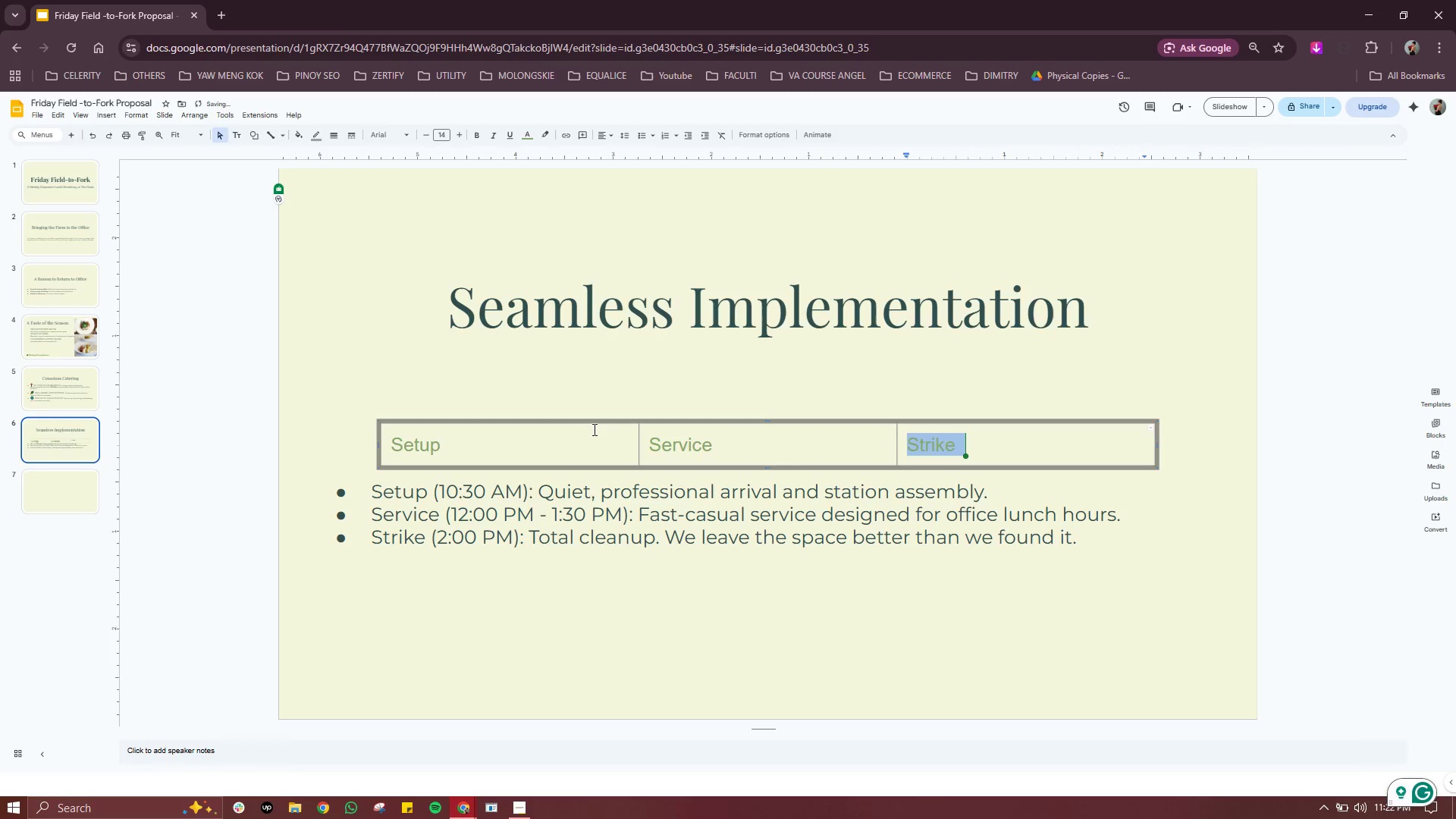 
key(Control+Z)
 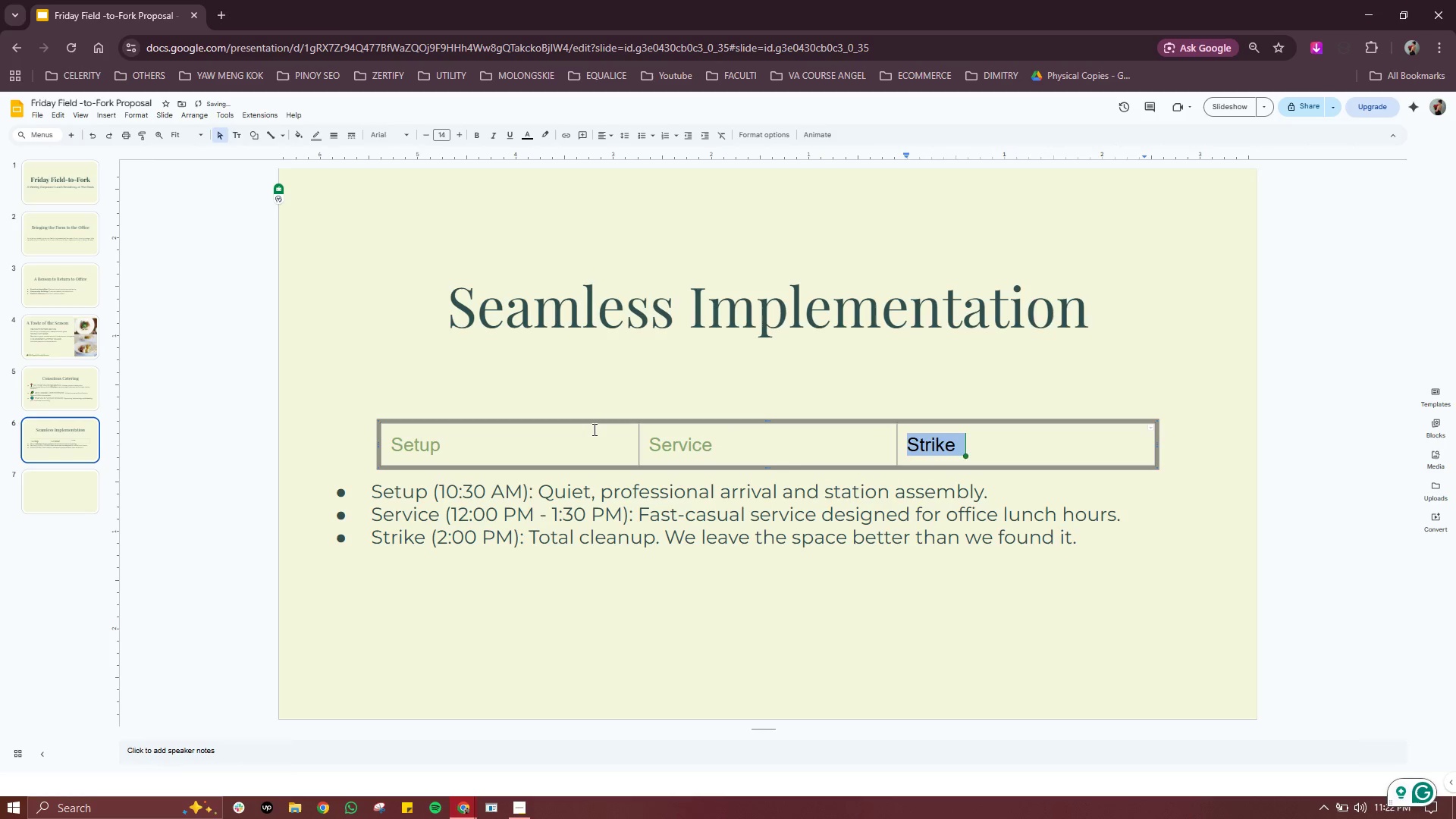 
key(Control+Z)
 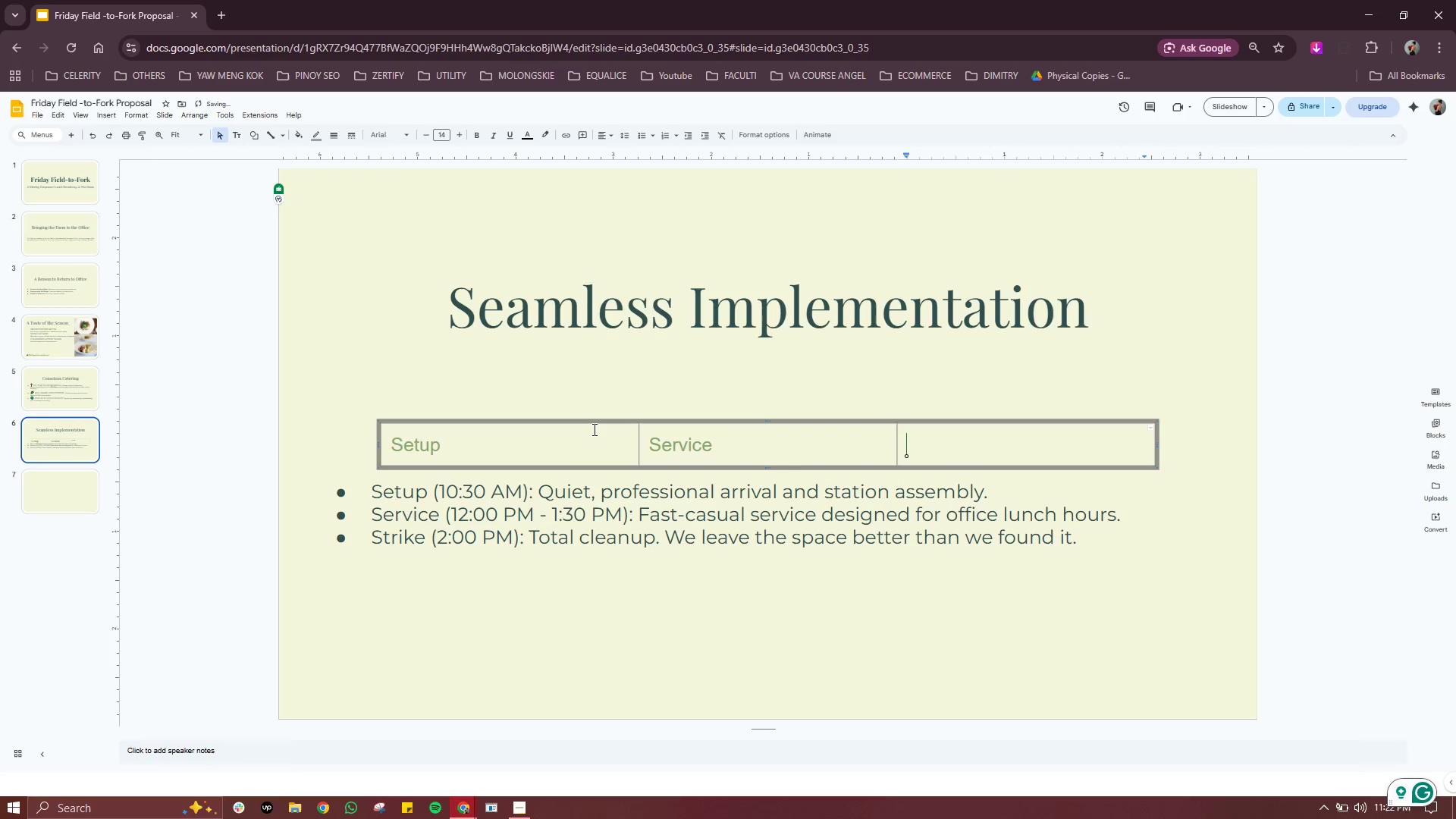 
key(Control+Z)
 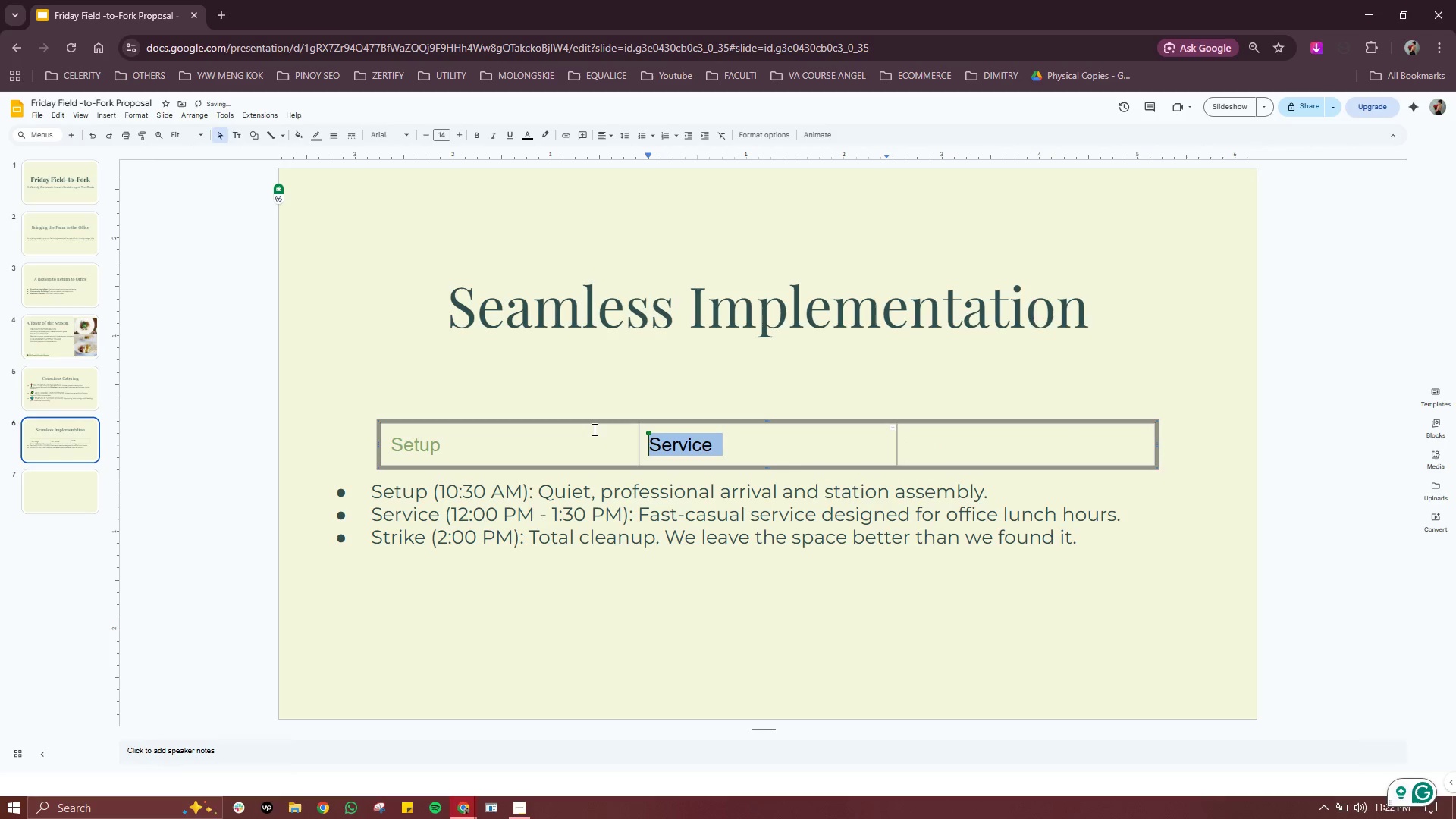 
key(Control+Z)
 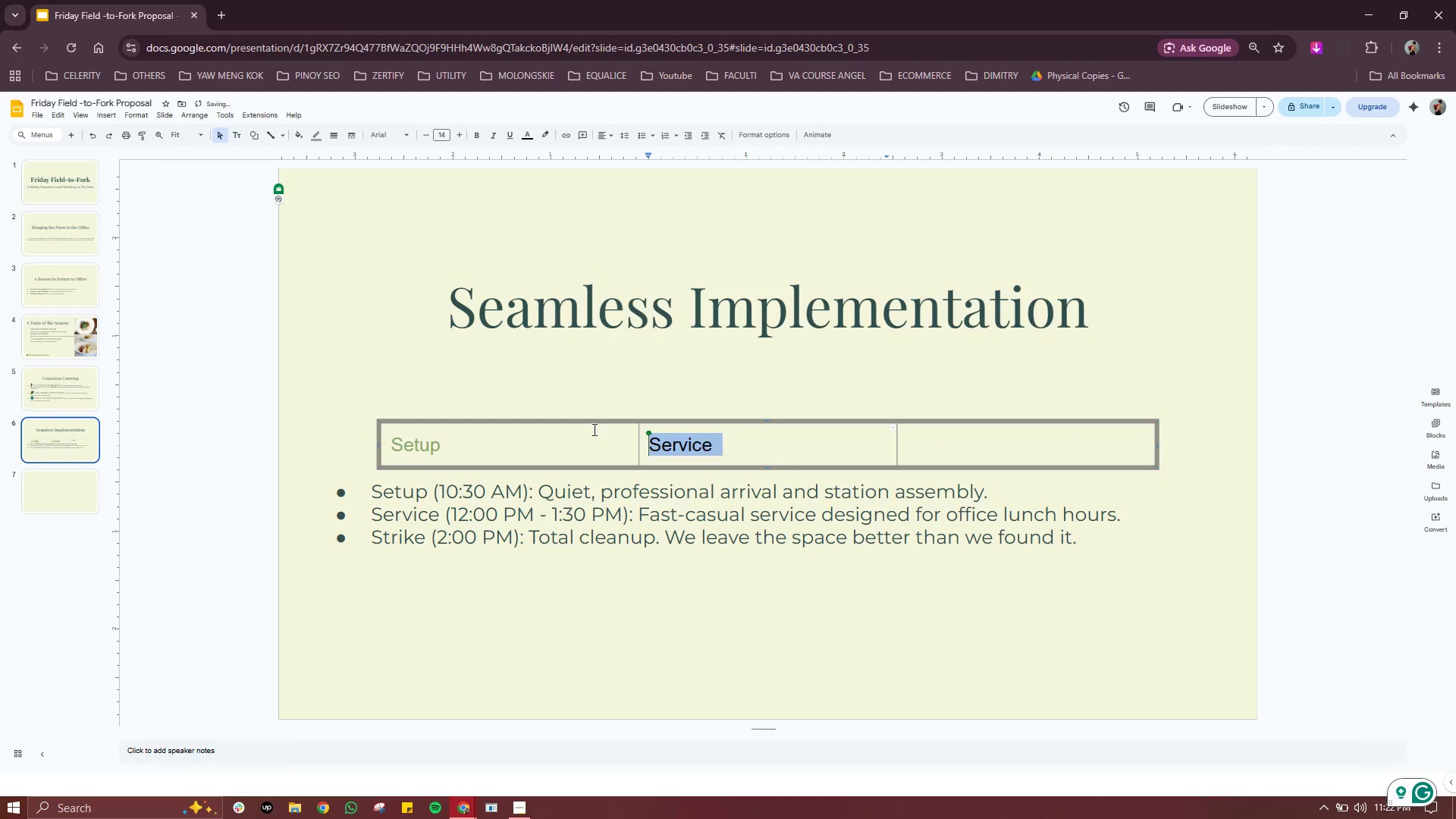 
key(Control+Z)
 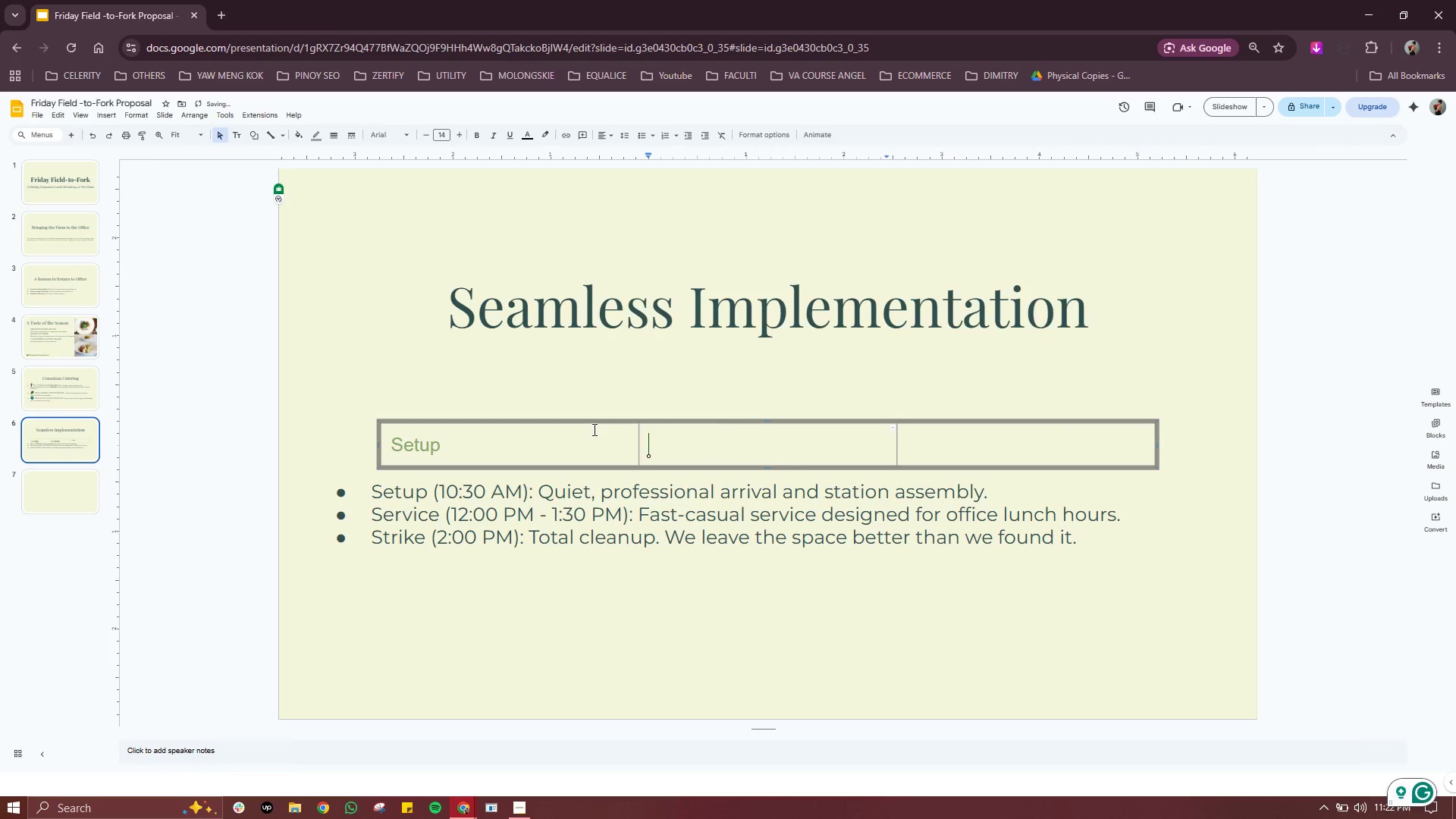 
key(Control+Z)
 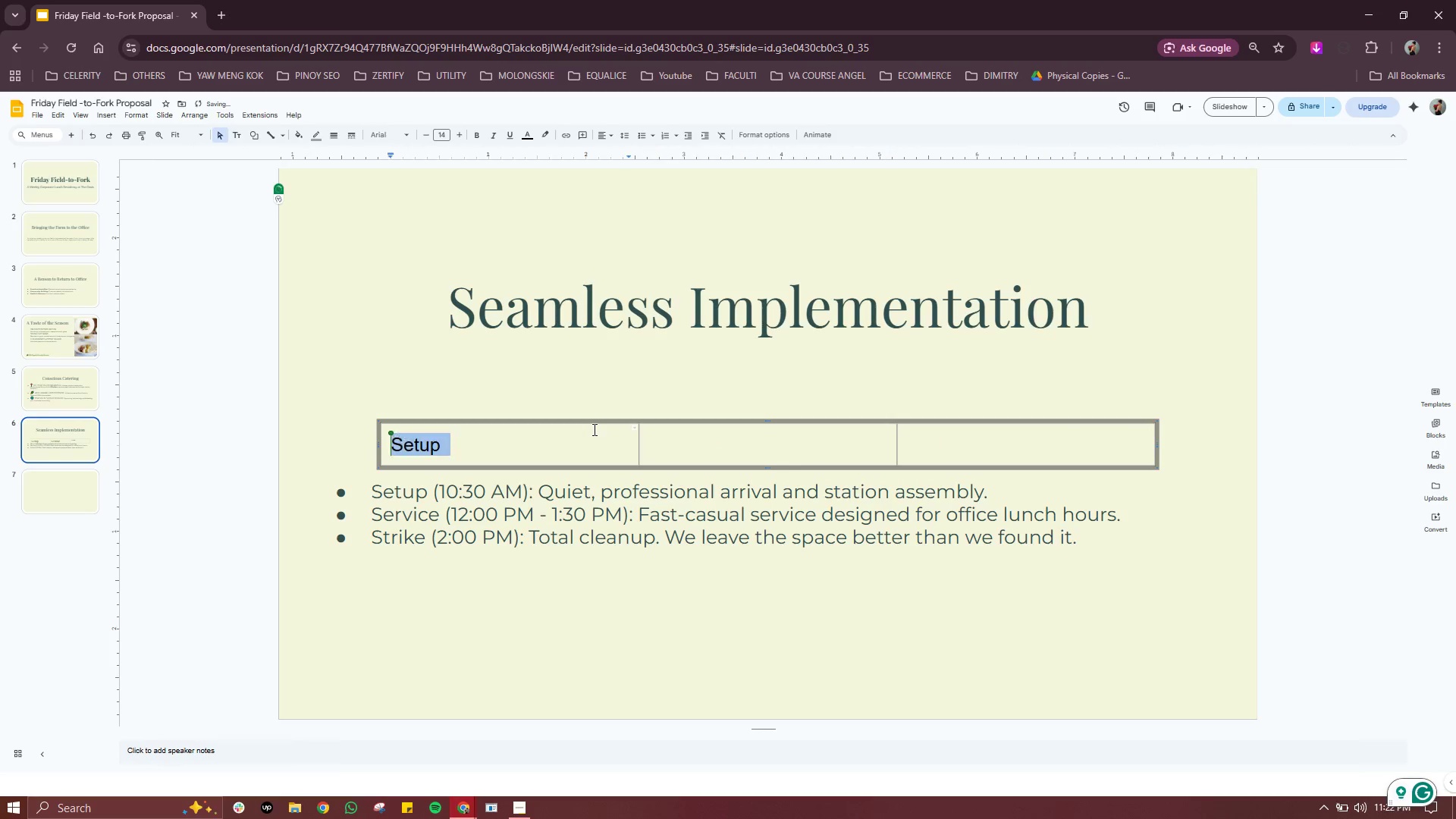 
key(Control+Z)
 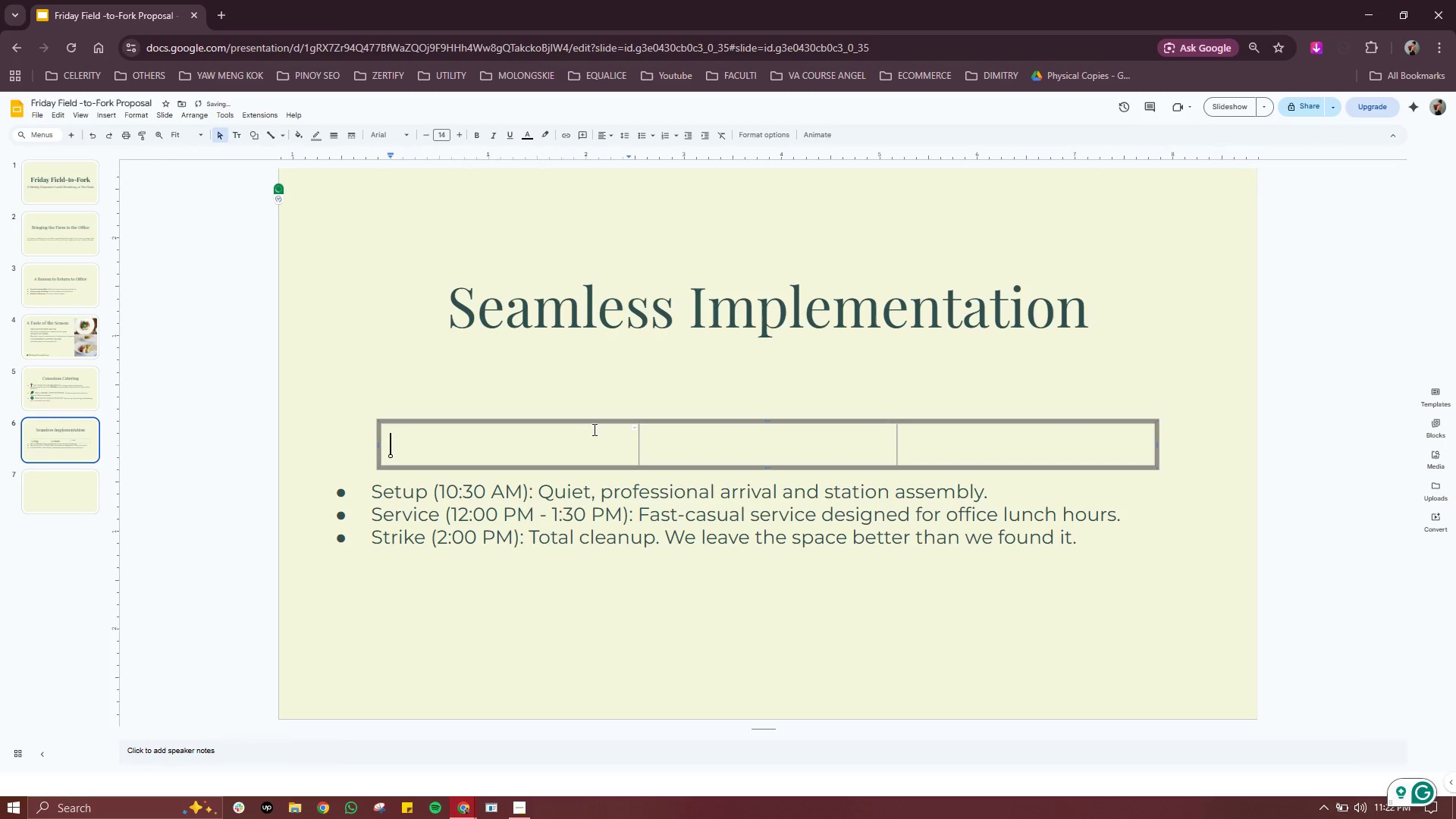 
key(Control+Z)
 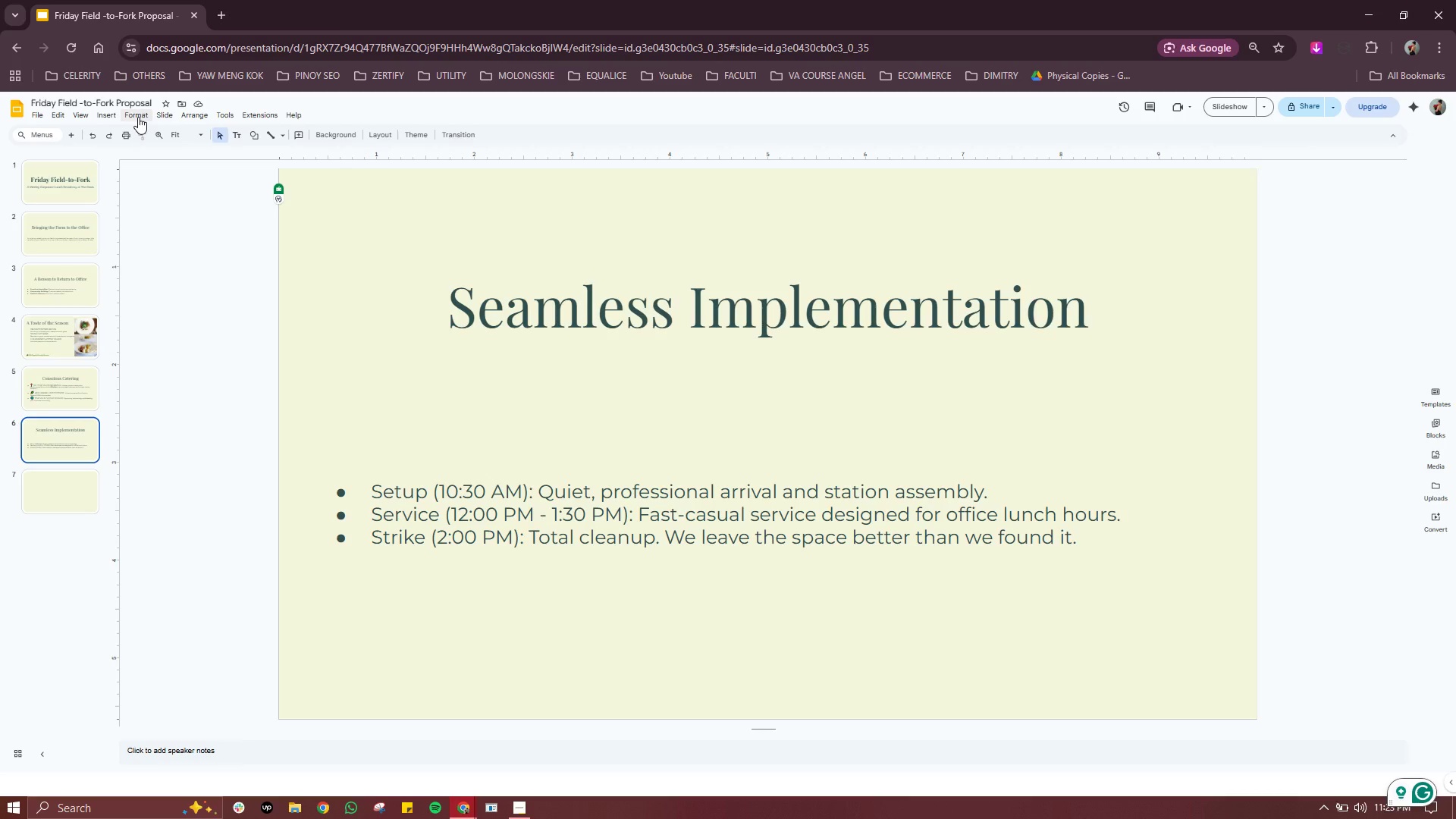 
wait(25.38)
 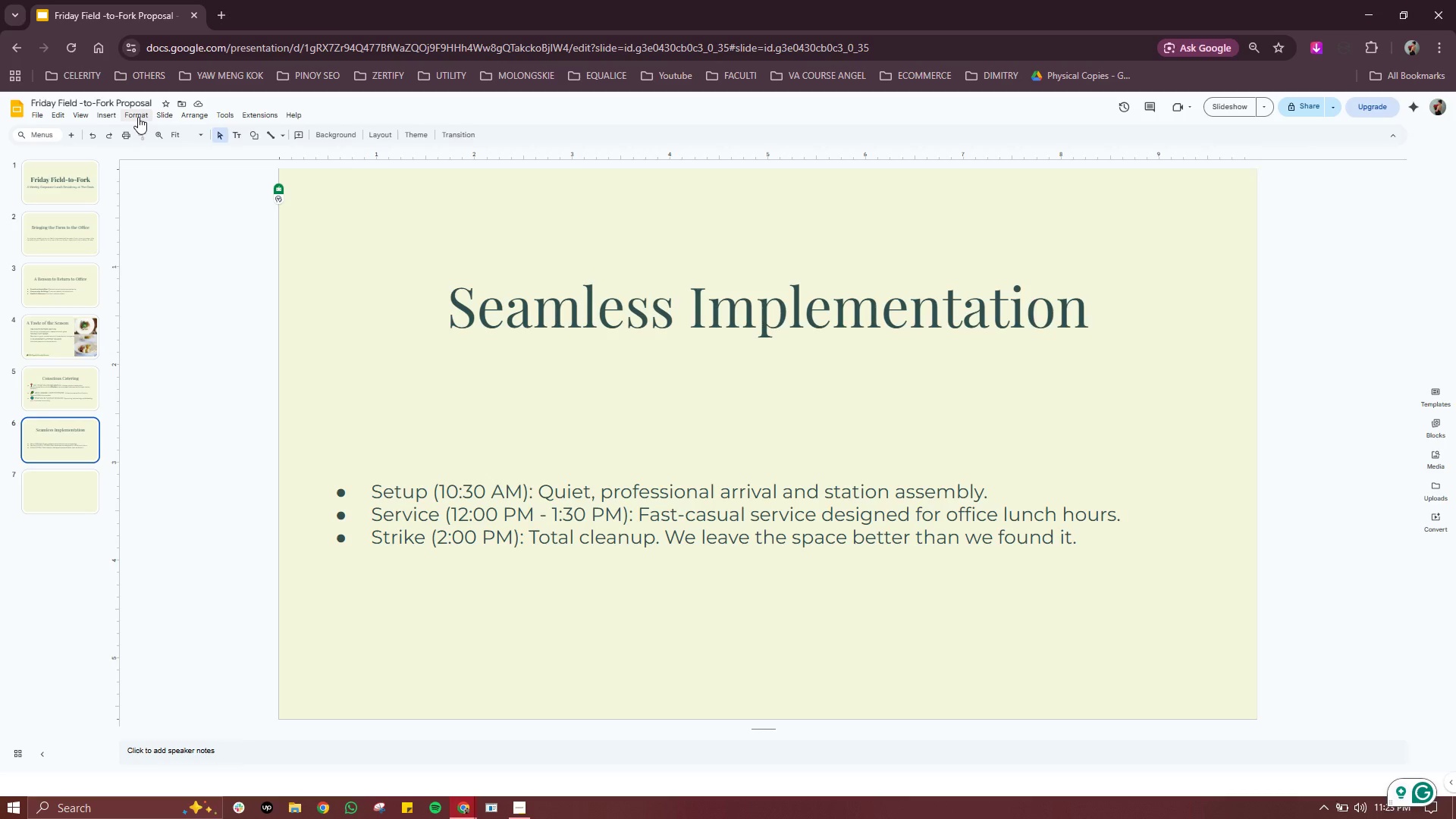 
left_click([117, 115])
 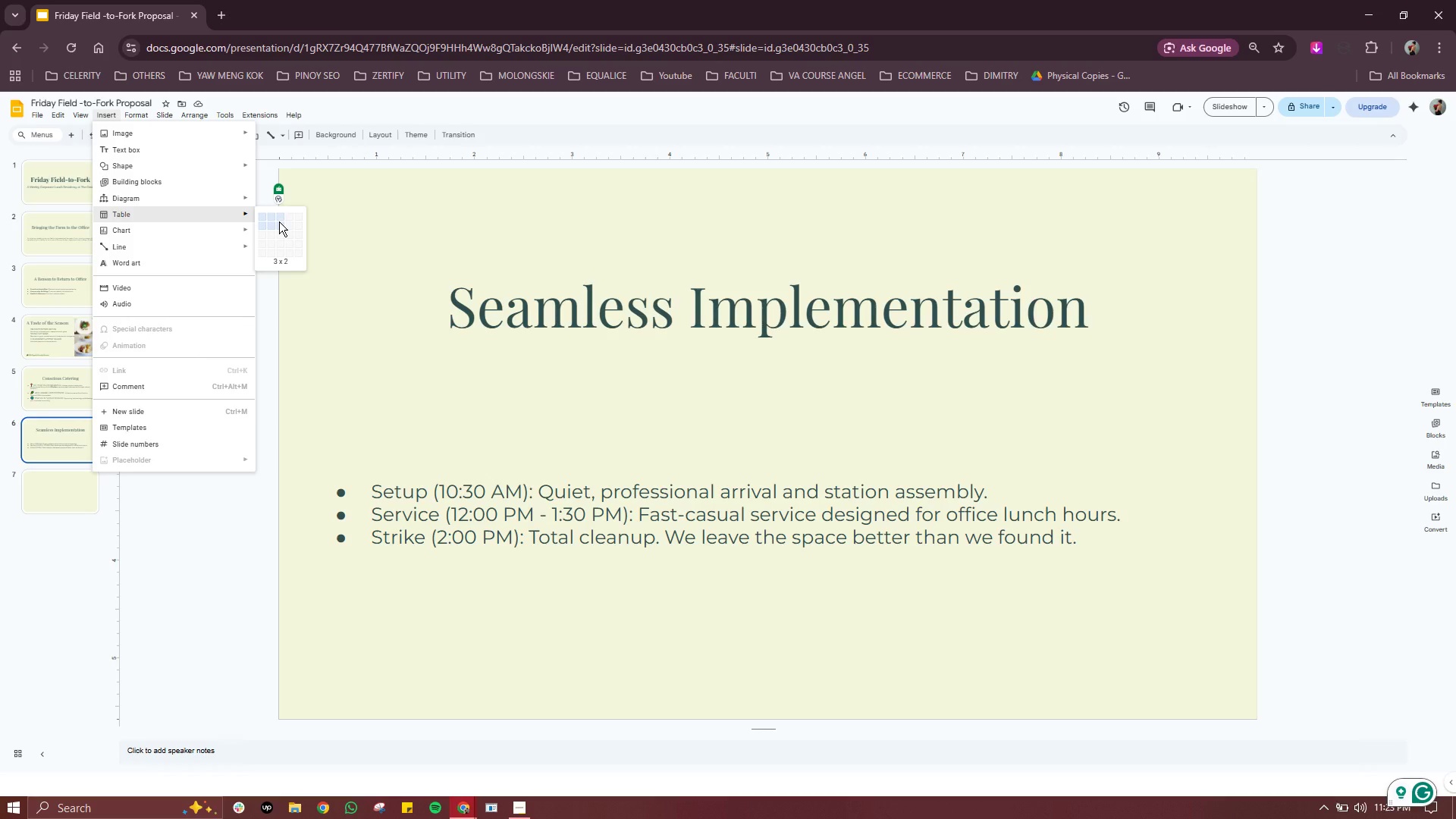 
wait(14.42)
 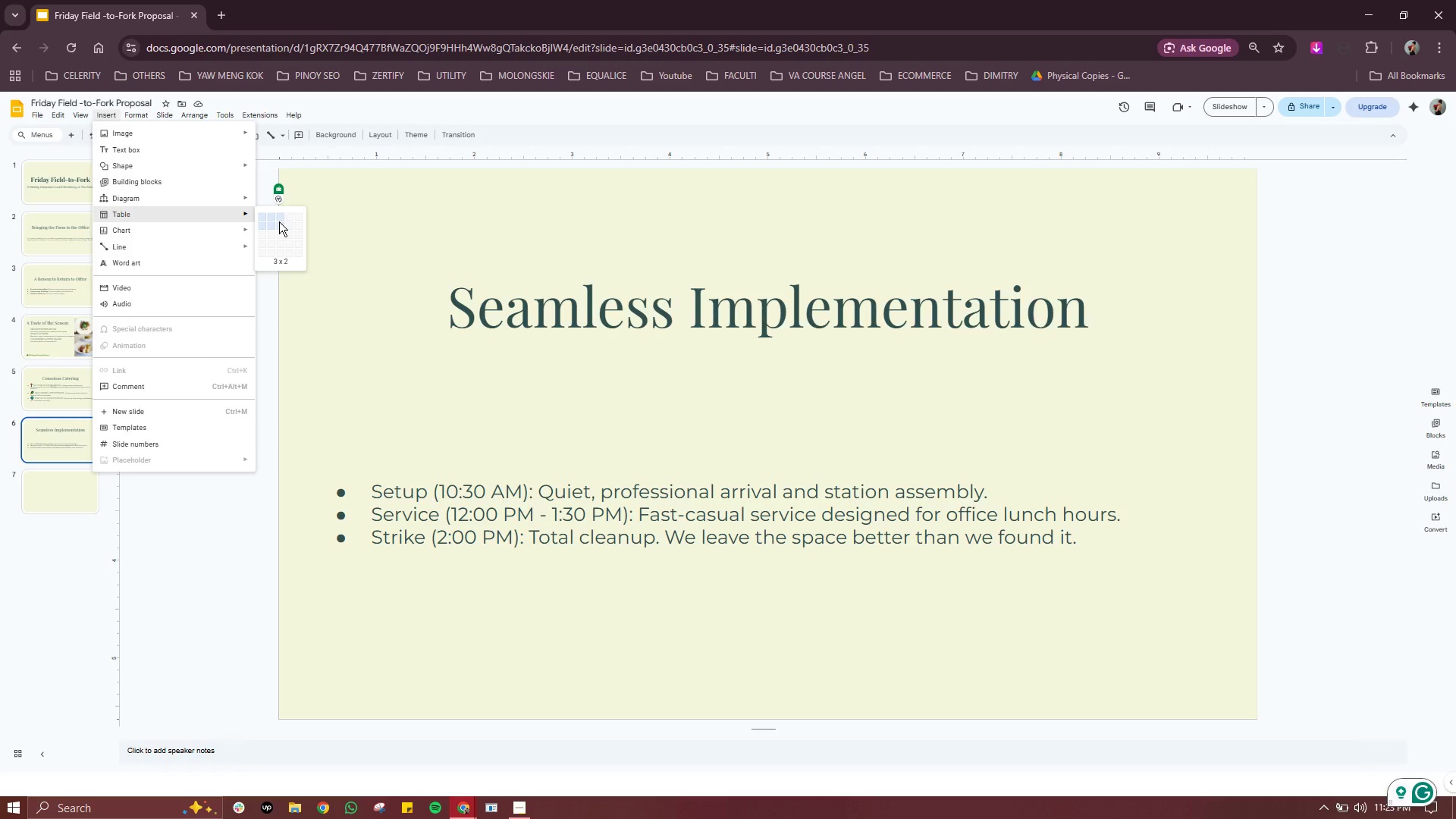 
left_click([278, 253])
 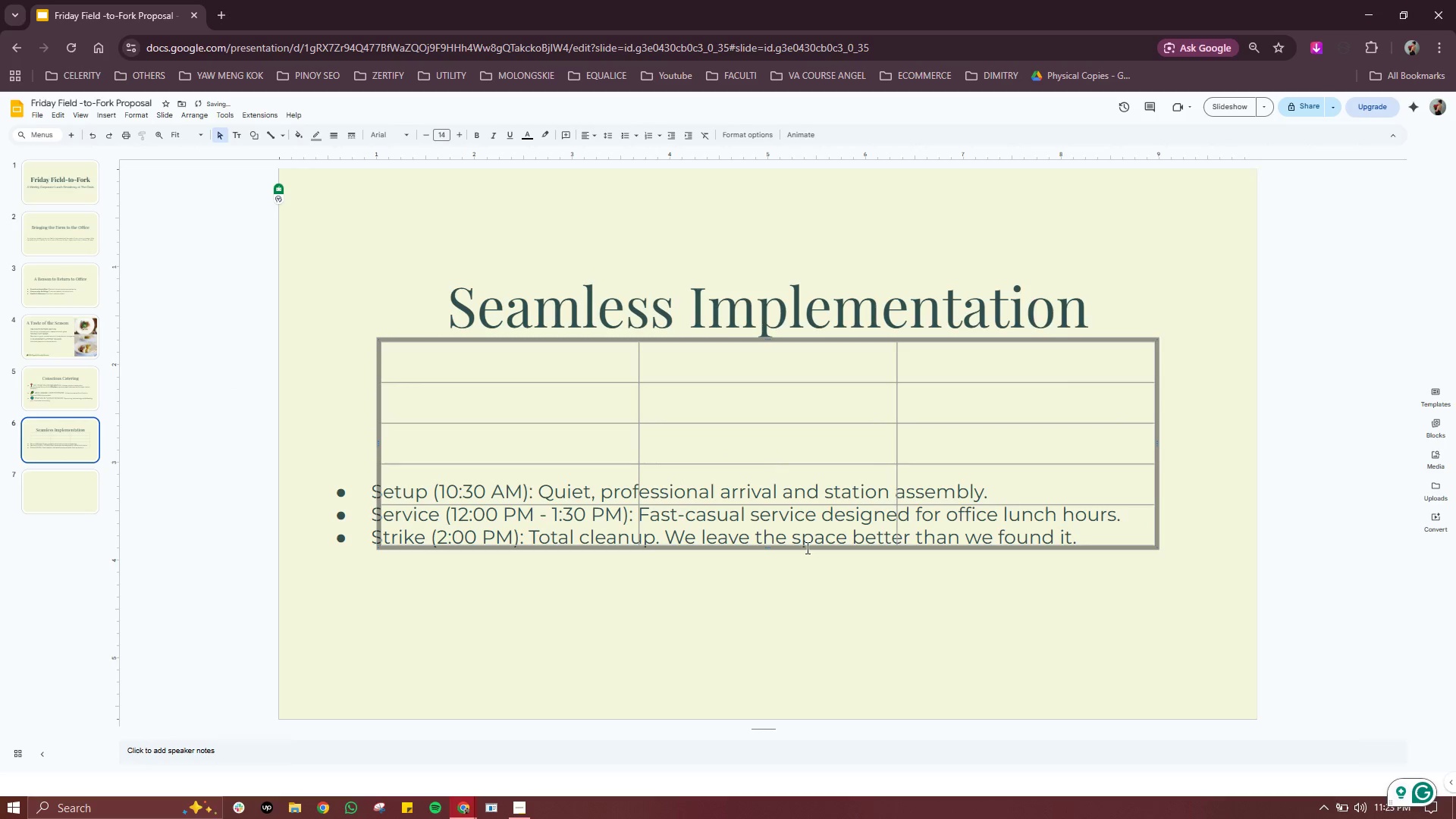 
left_click([736, 612])
 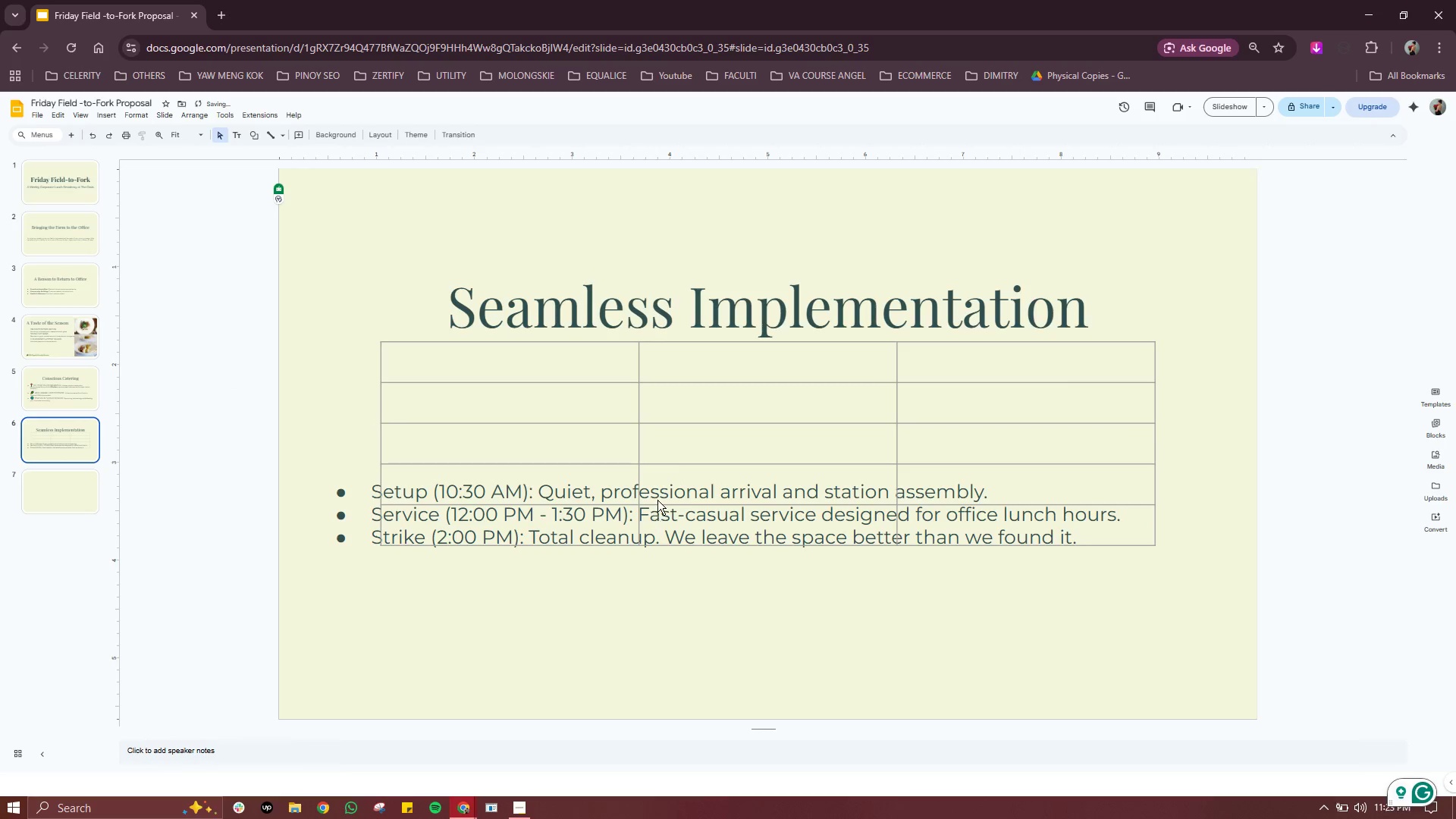 
left_click([657, 497])
 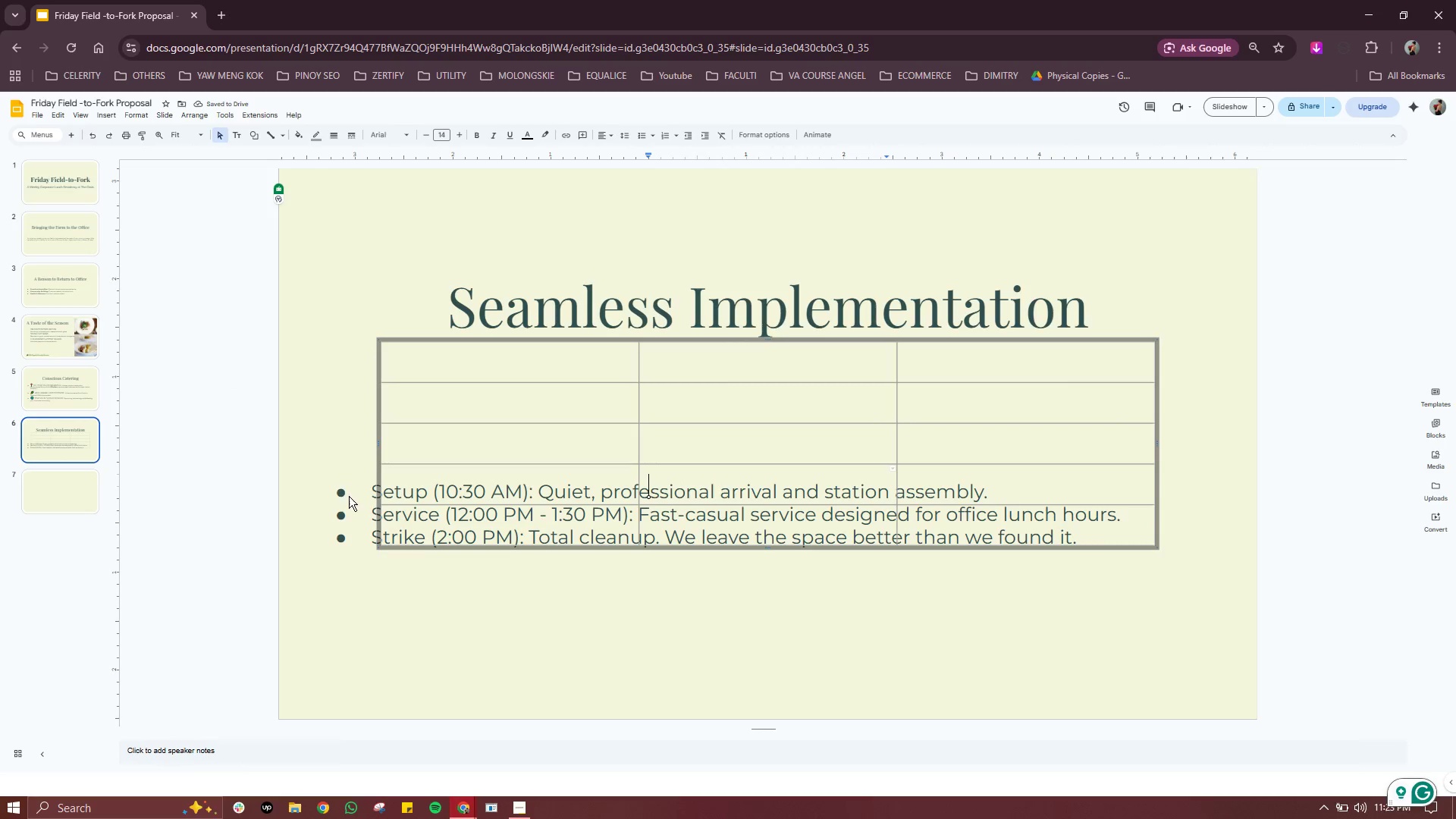 
left_click([349, 497])
 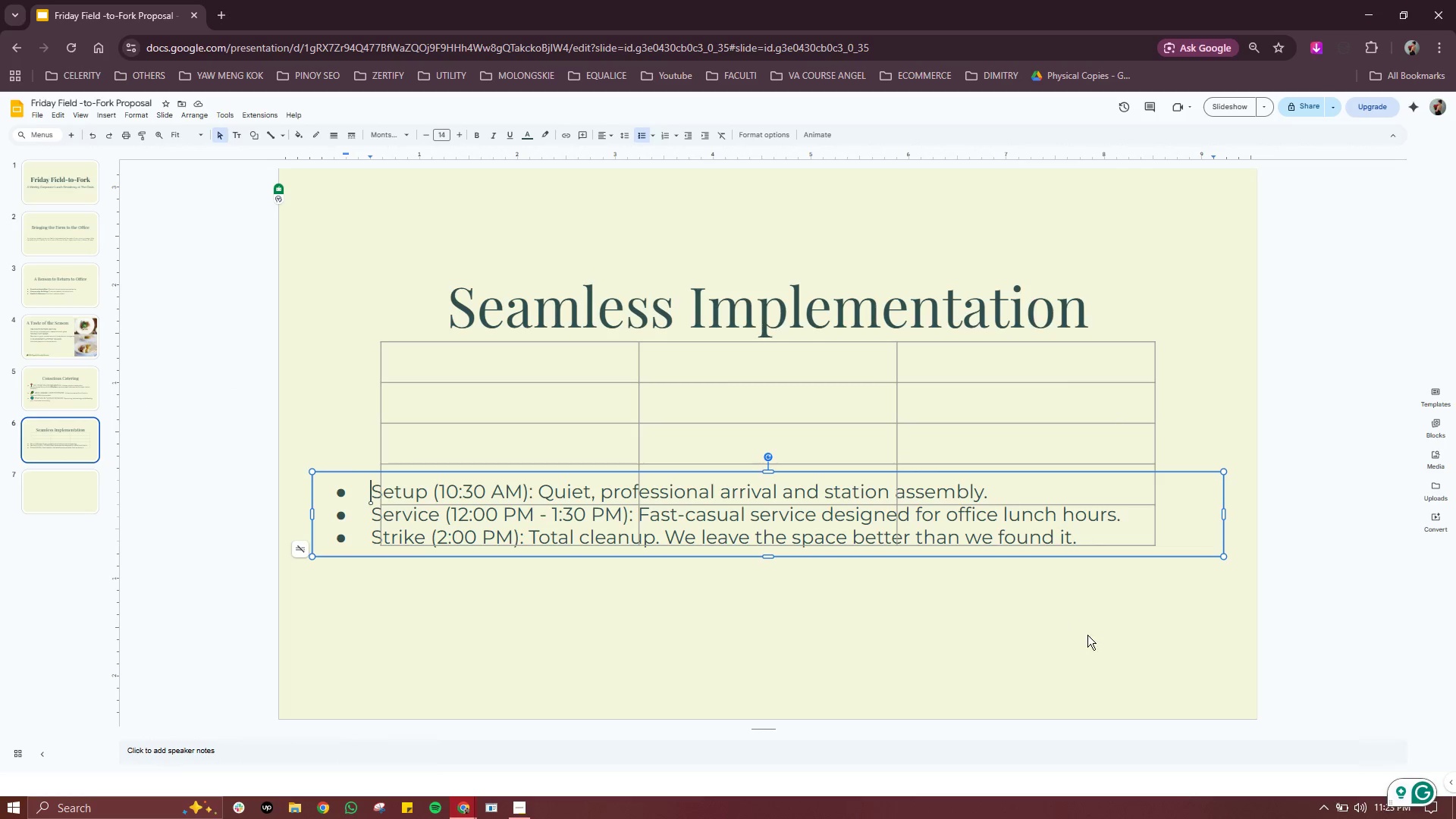 
left_click_drag(start_coordinate=[1175, 475], to_coordinate=[1172, 588])
 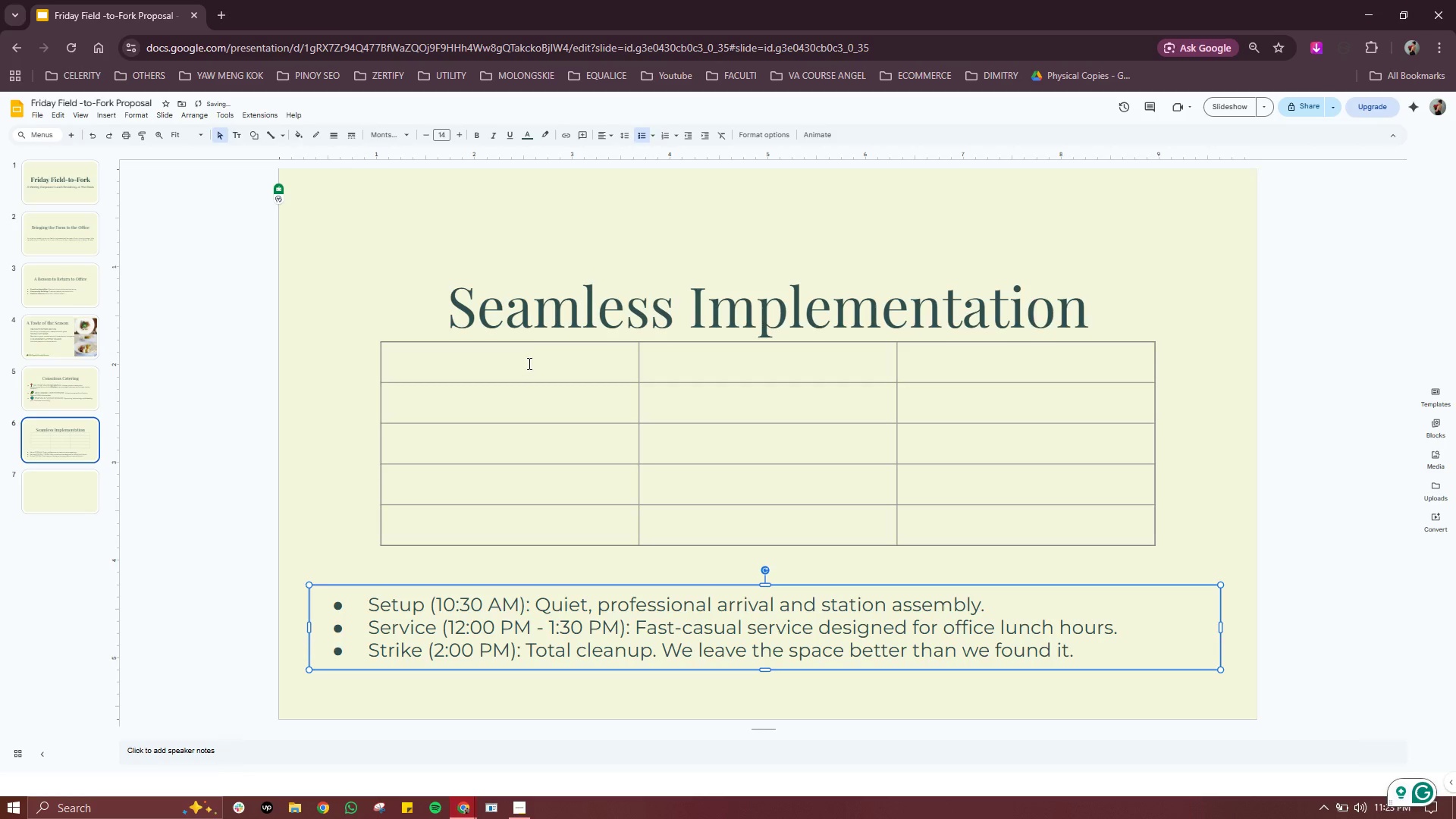 
left_click([529, 356])
 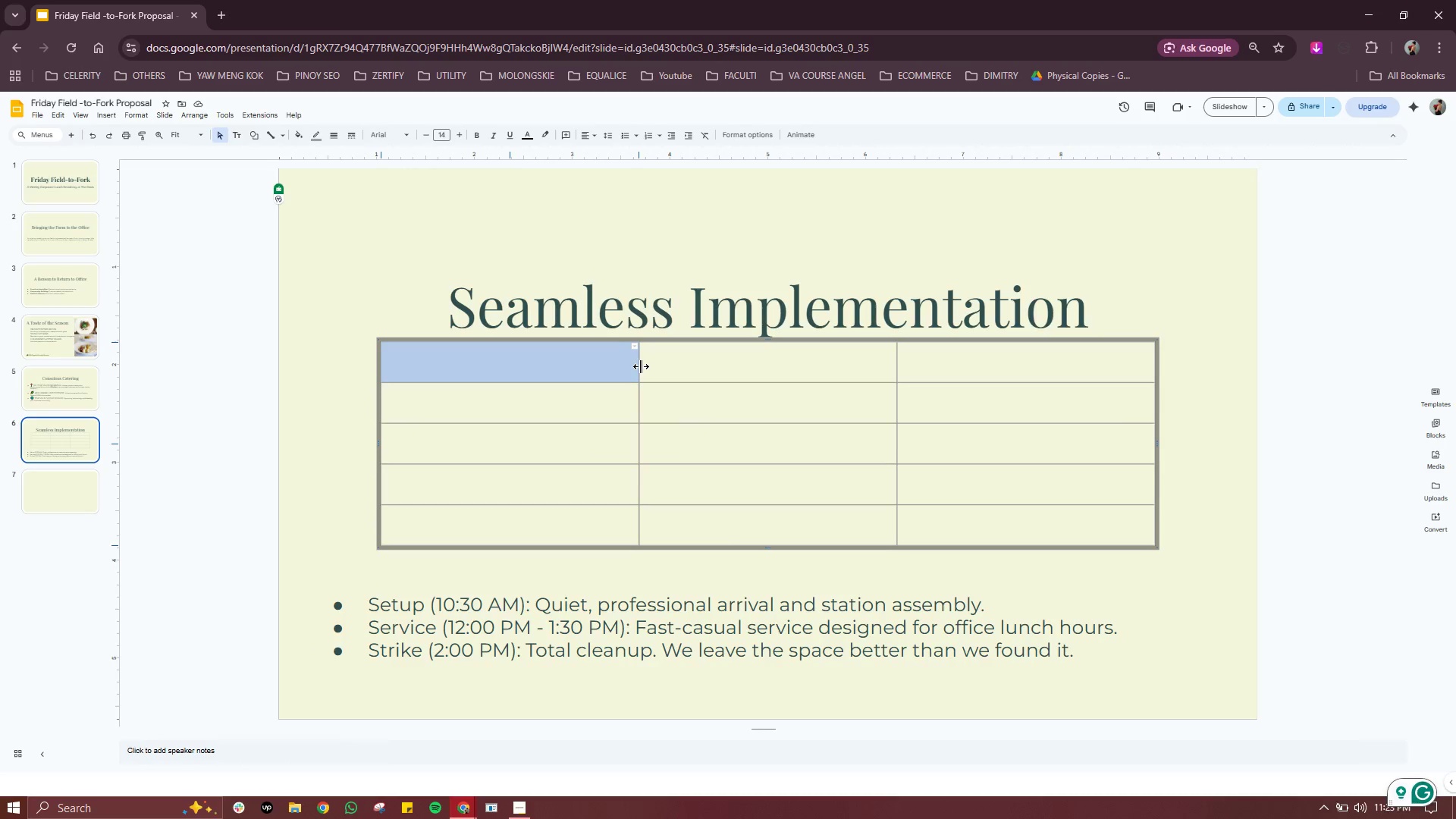 
wait(6.03)
 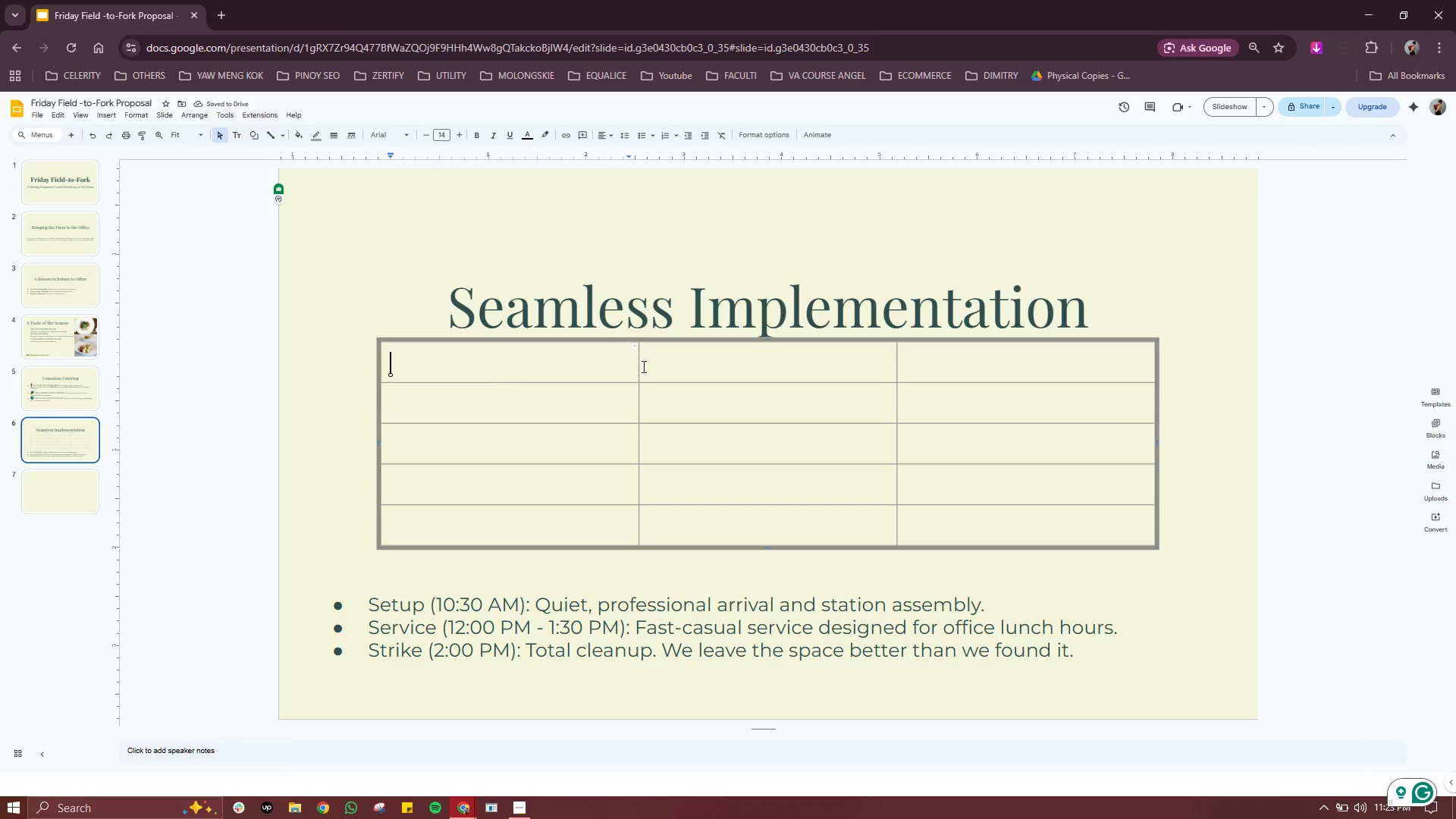 
left_click([746, 374])
 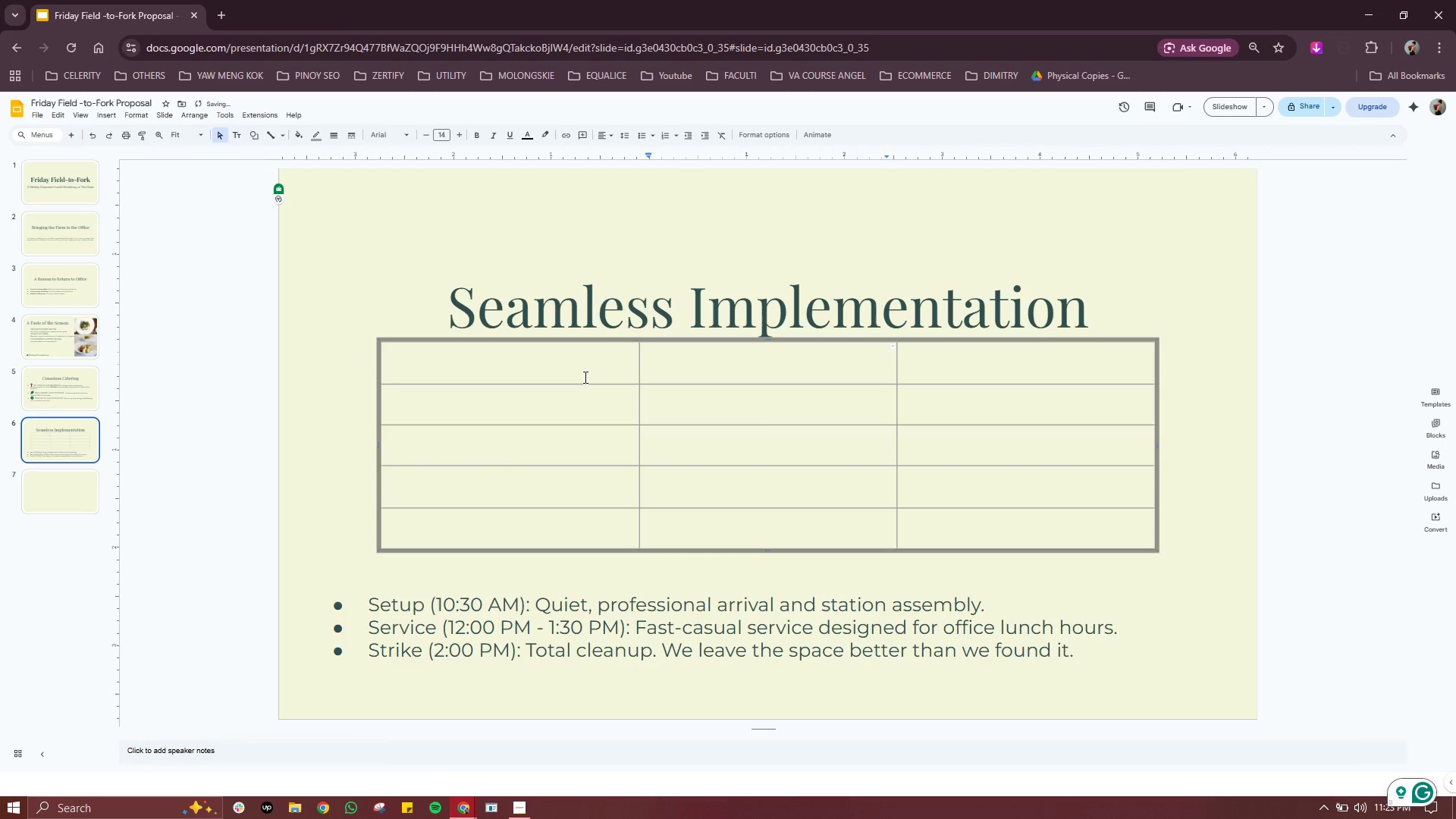 
key(Control+ControlLeft)
 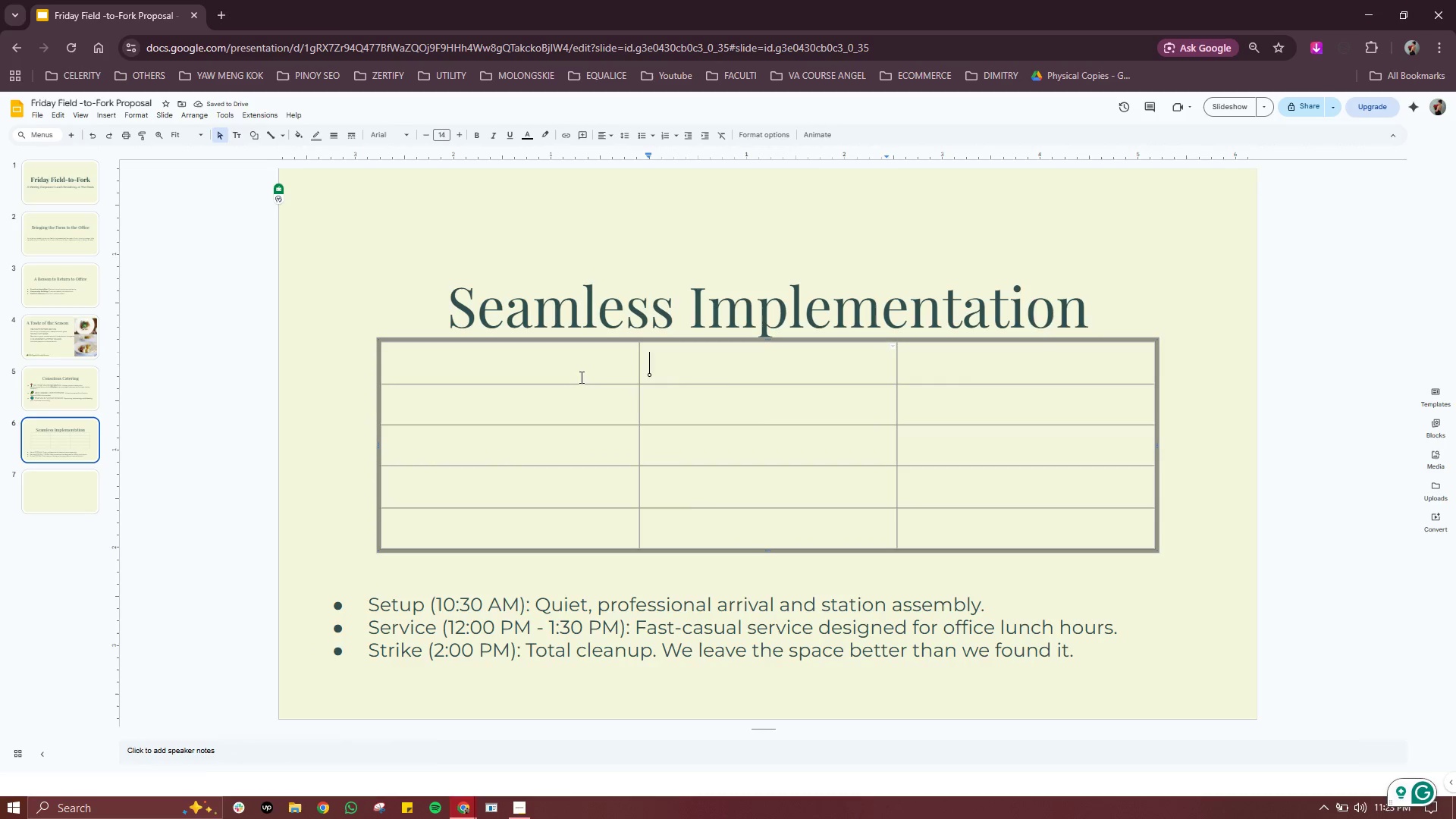 
key(Control+Z)
 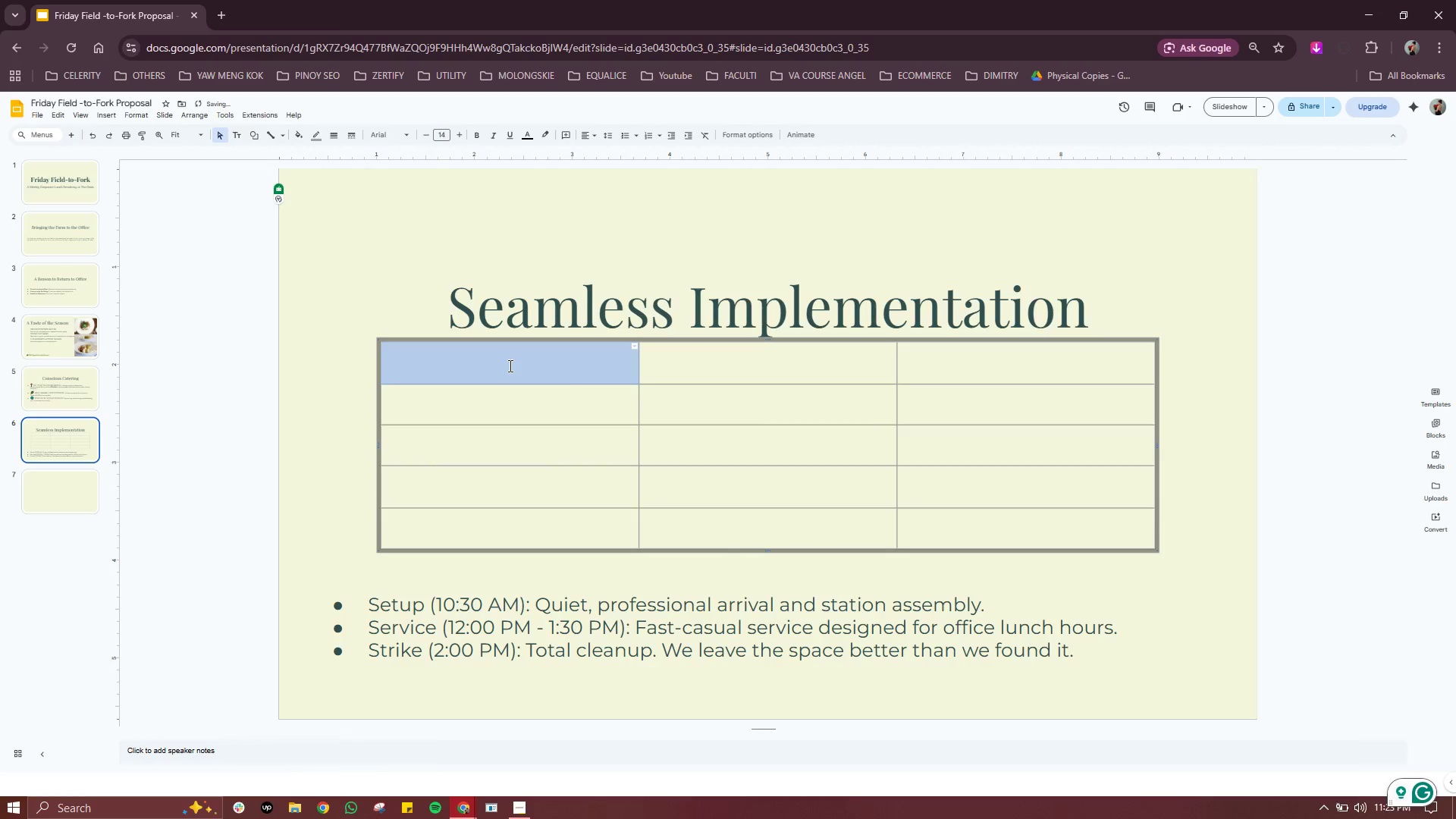 
left_click([509, 366])
 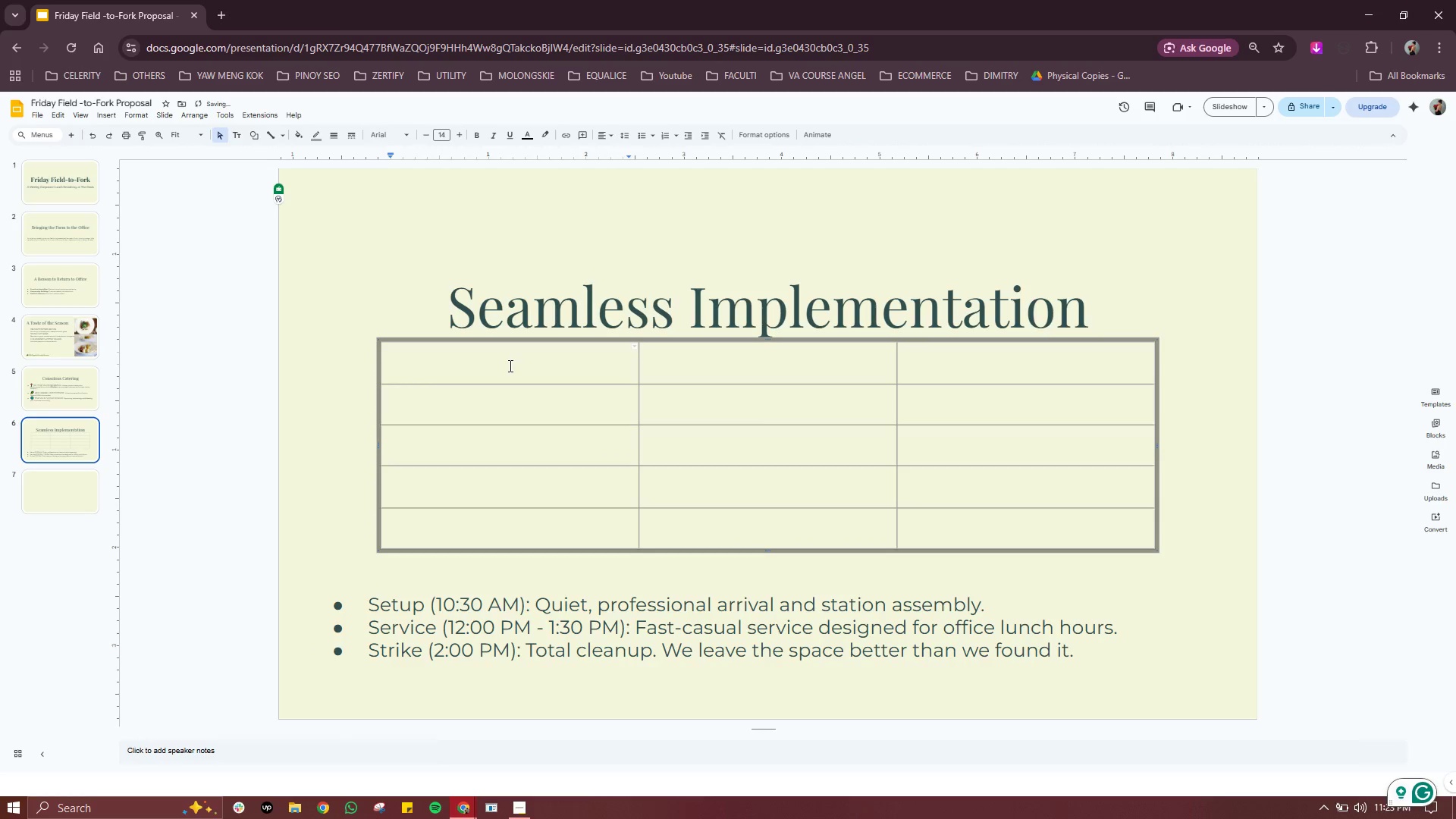 
key(Meta+Period)
 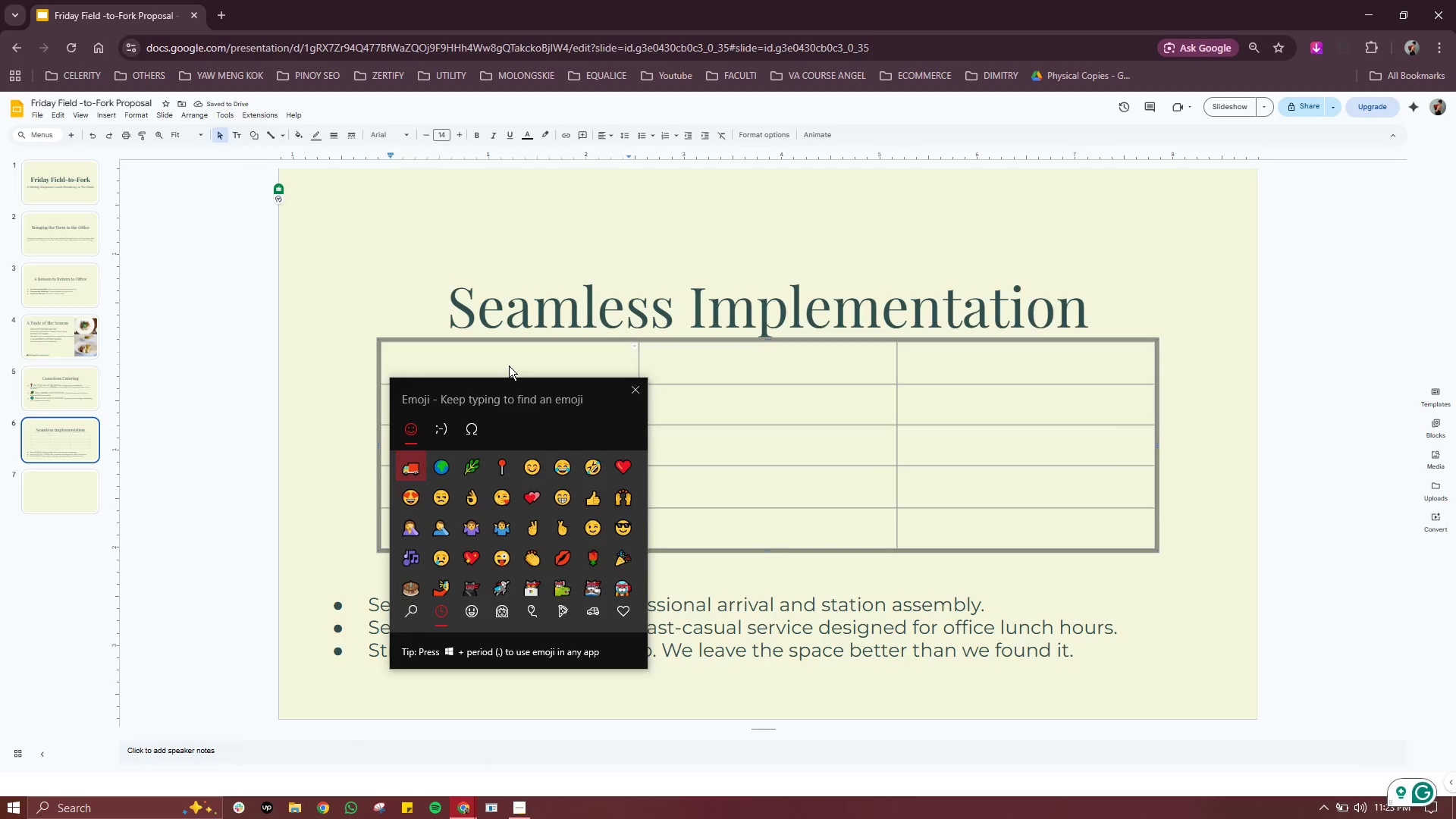 
type(truck)
 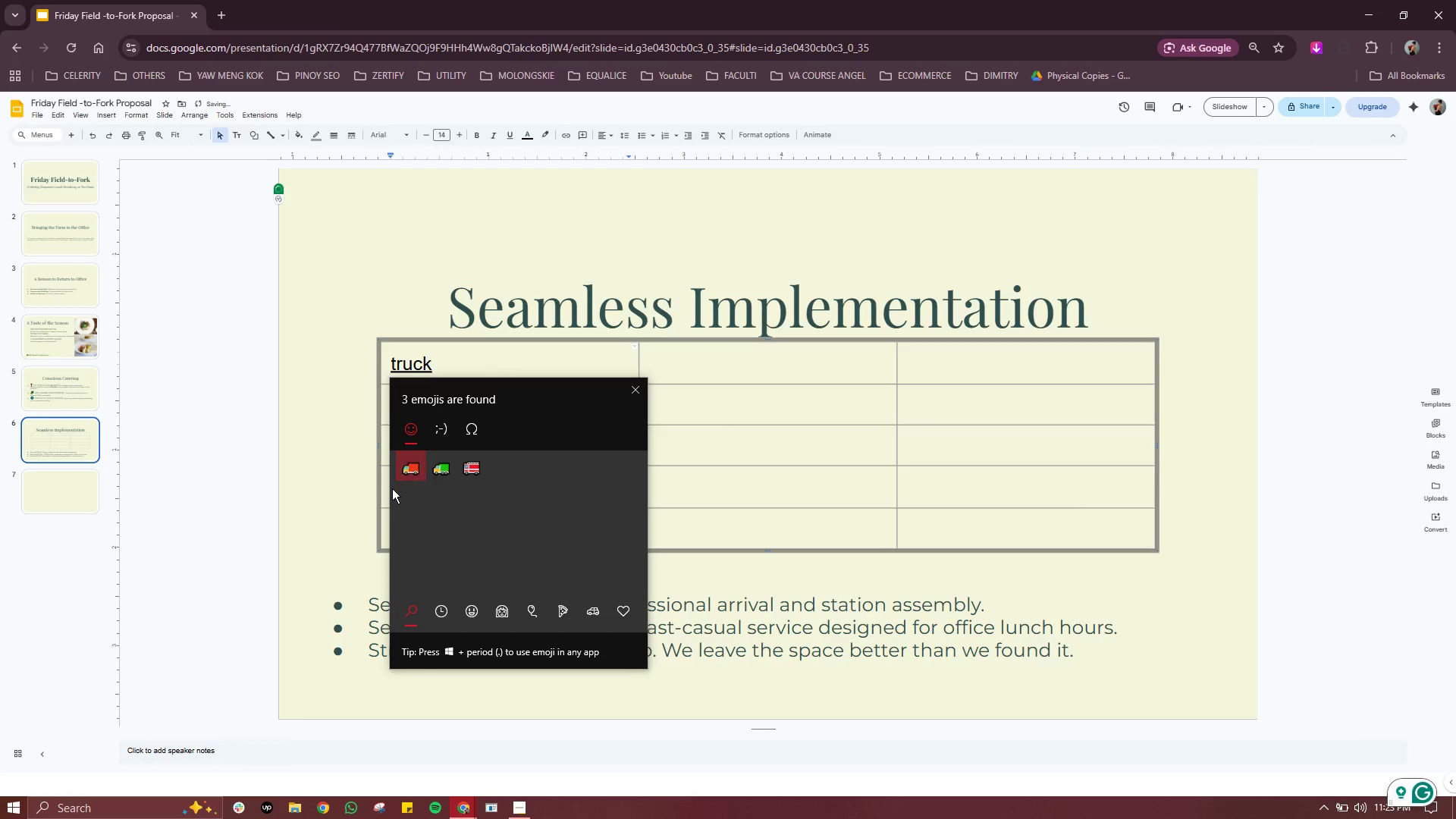 
left_click([407, 469])
 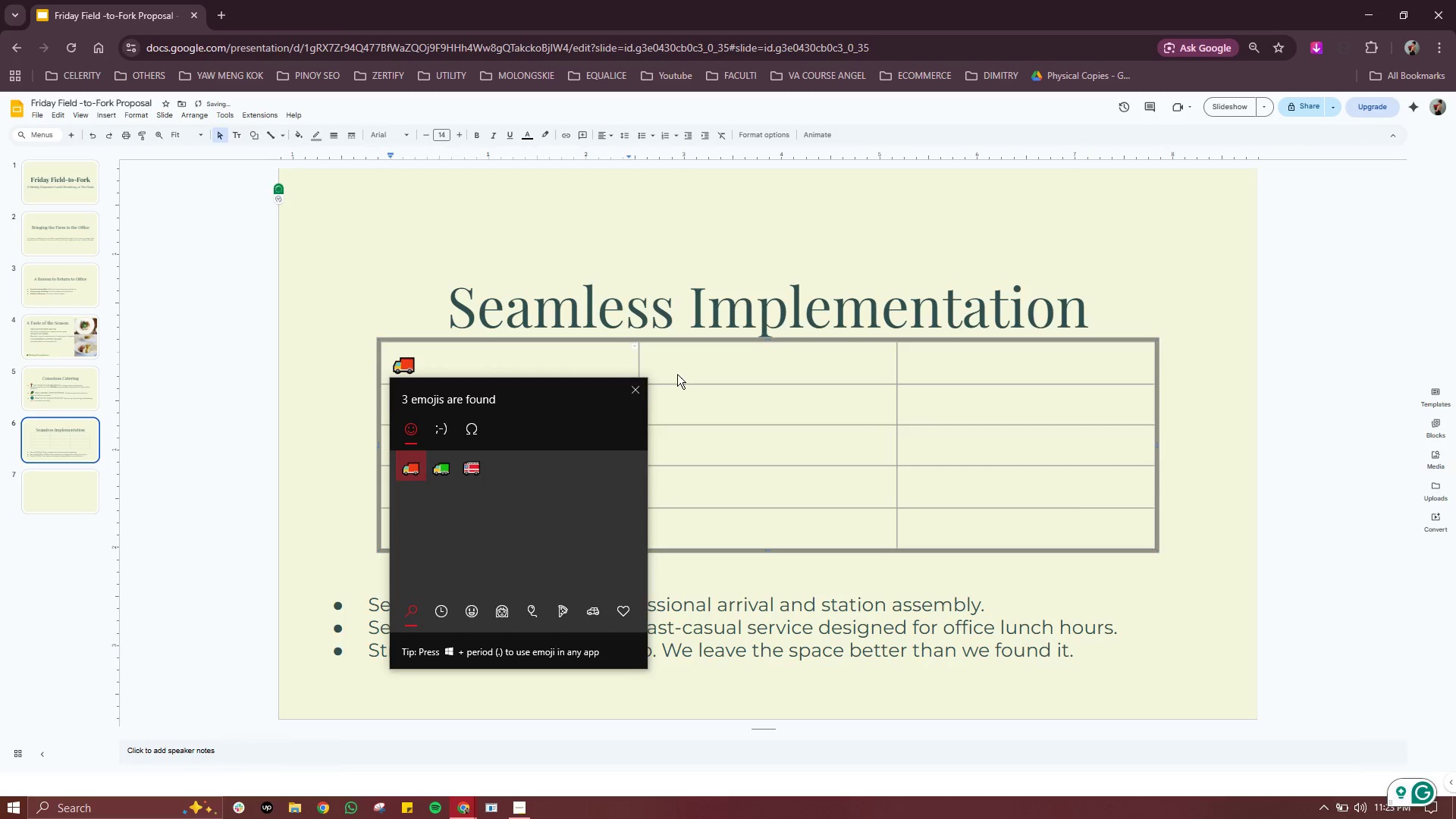 
left_click([716, 363])
 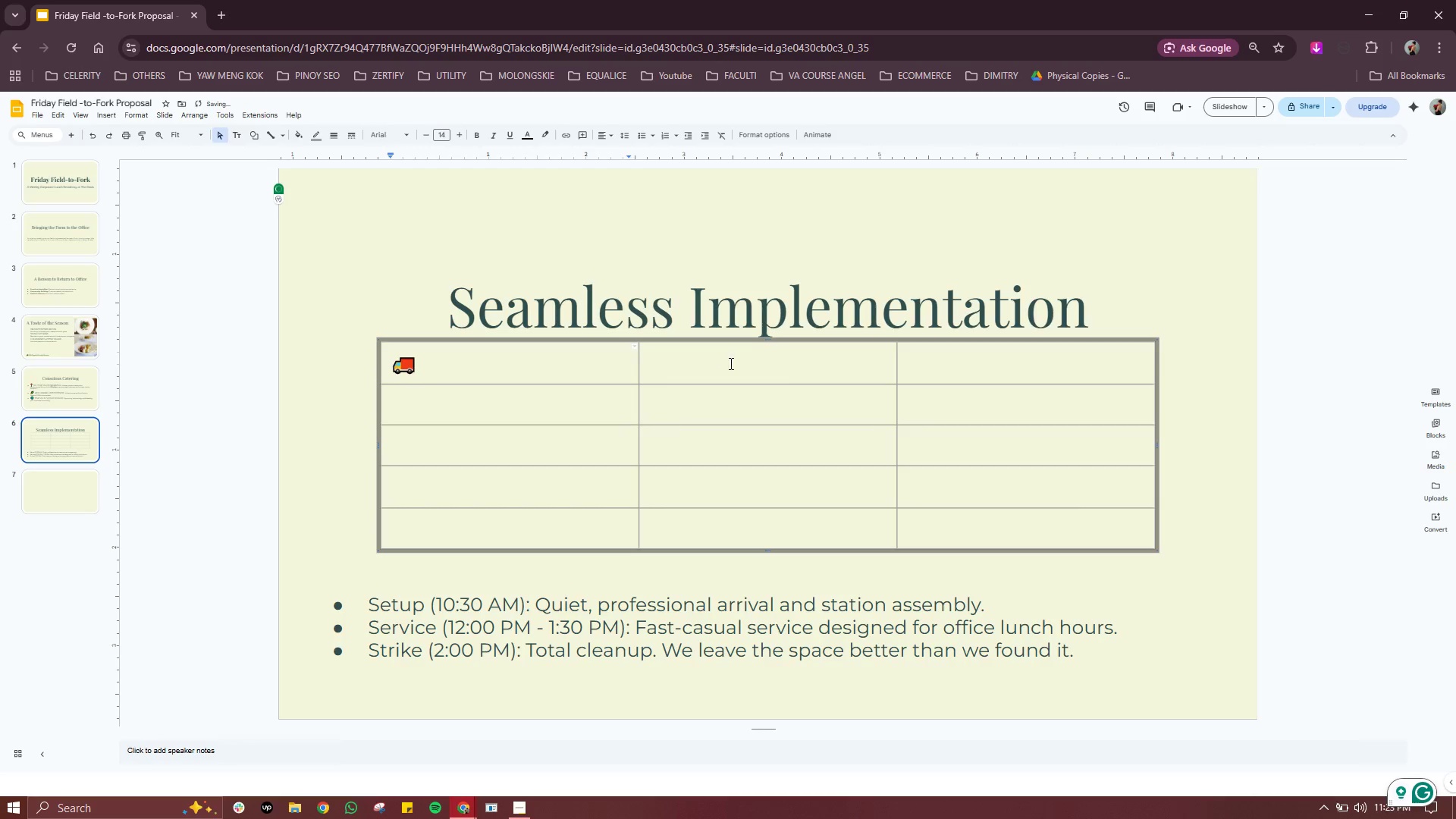 
left_click([731, 363])
 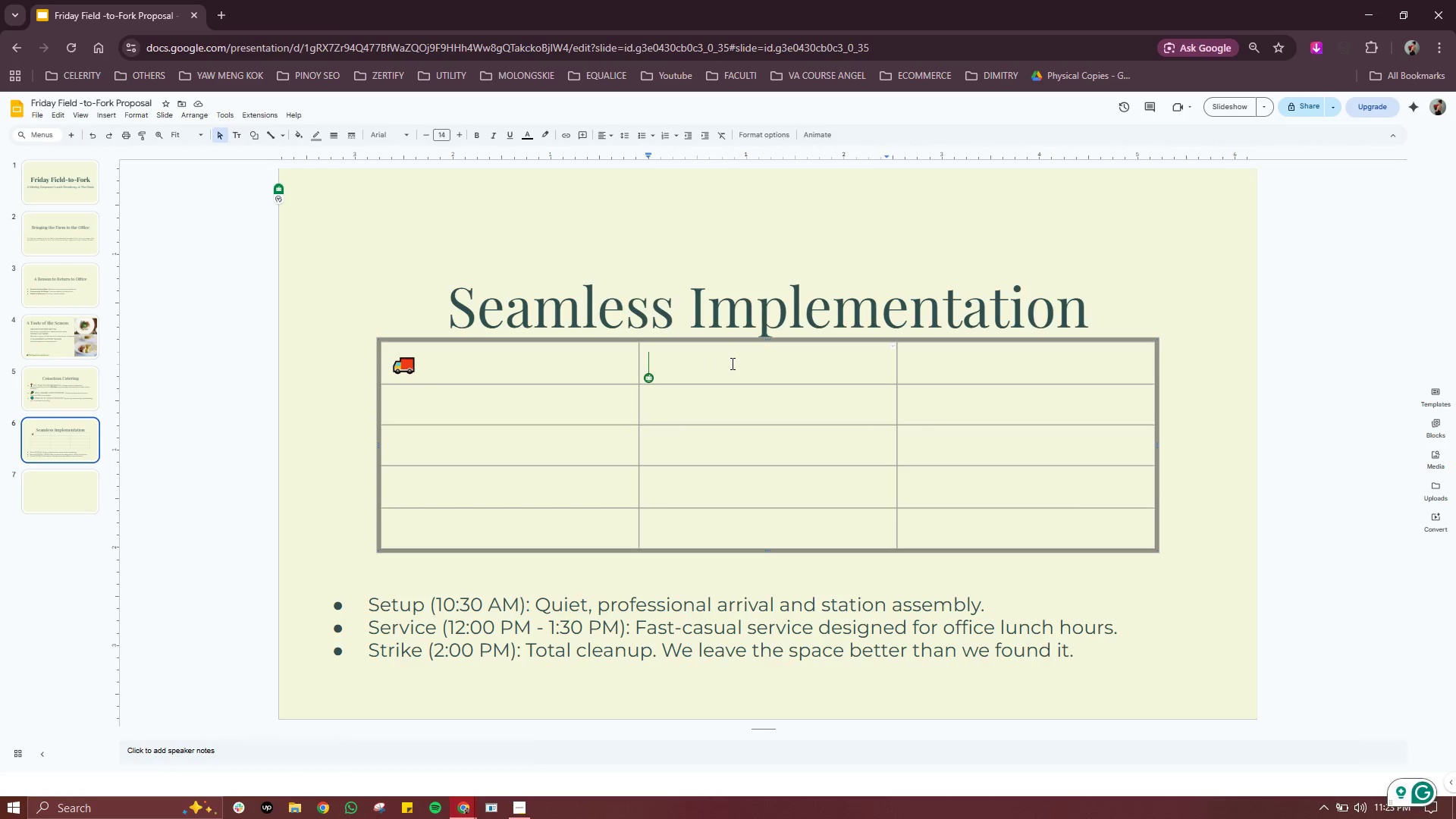 
wait(10.89)
 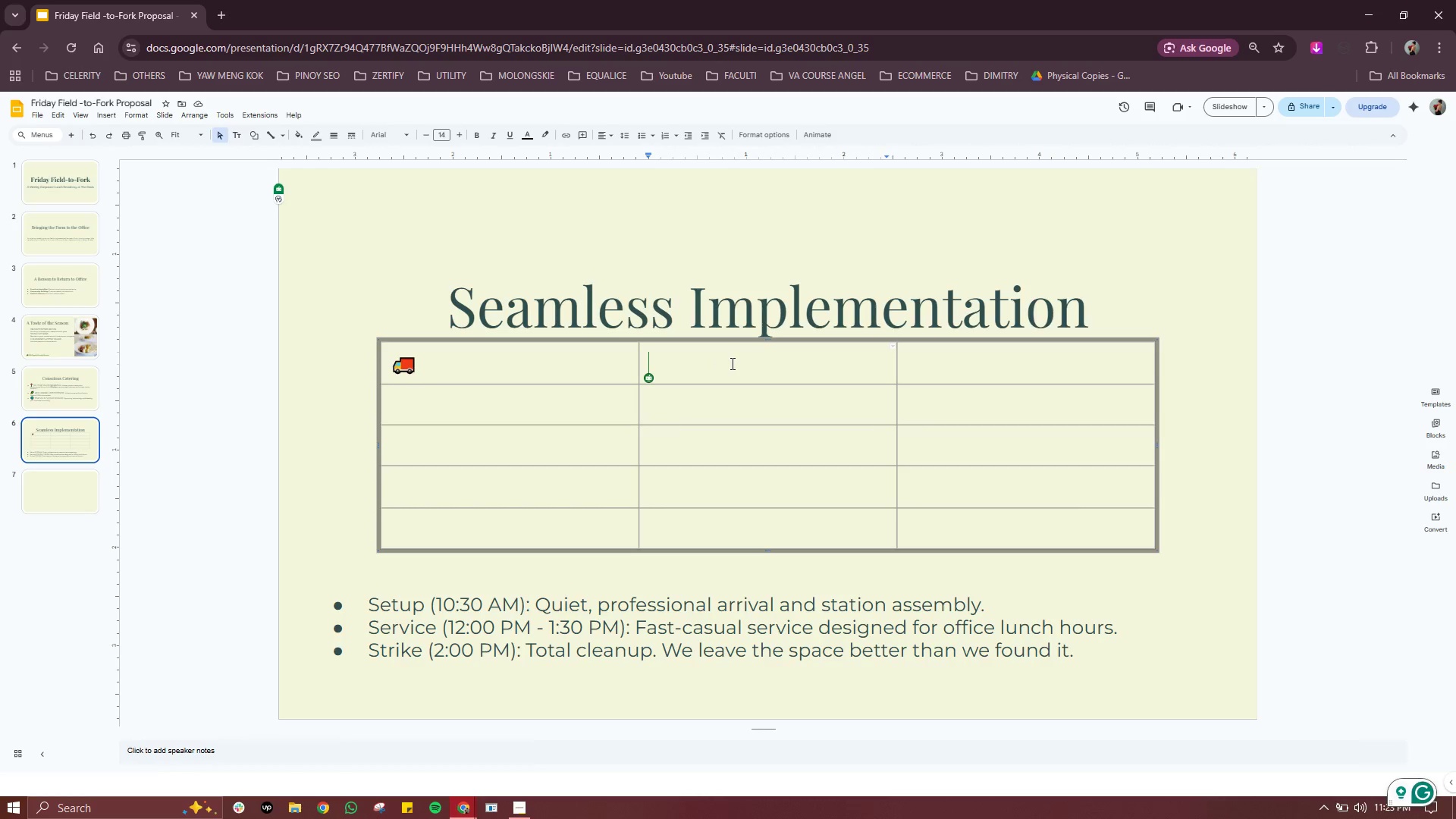 
key(Meta+MetaLeft)
 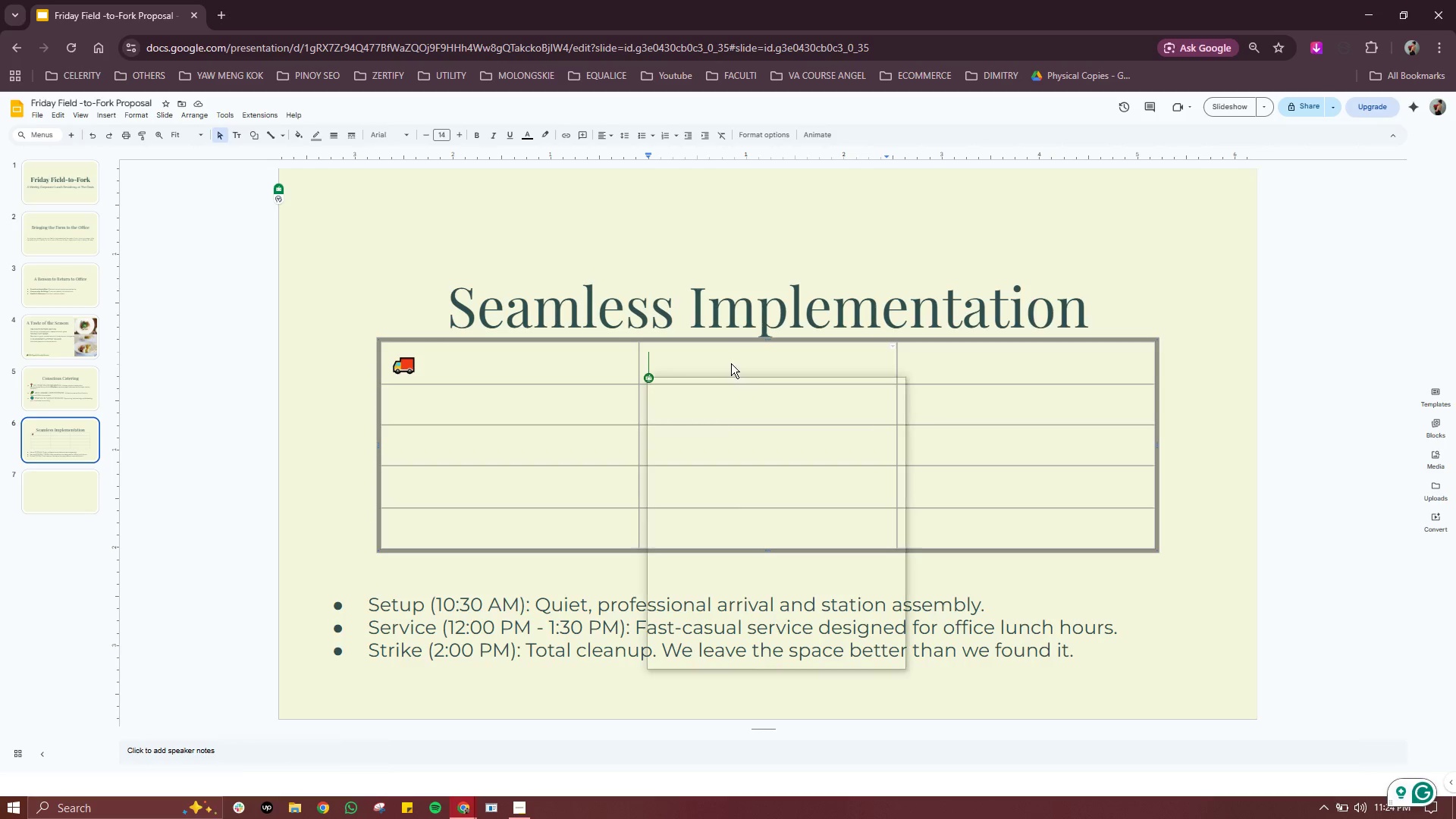 
key(Meta+Period)
 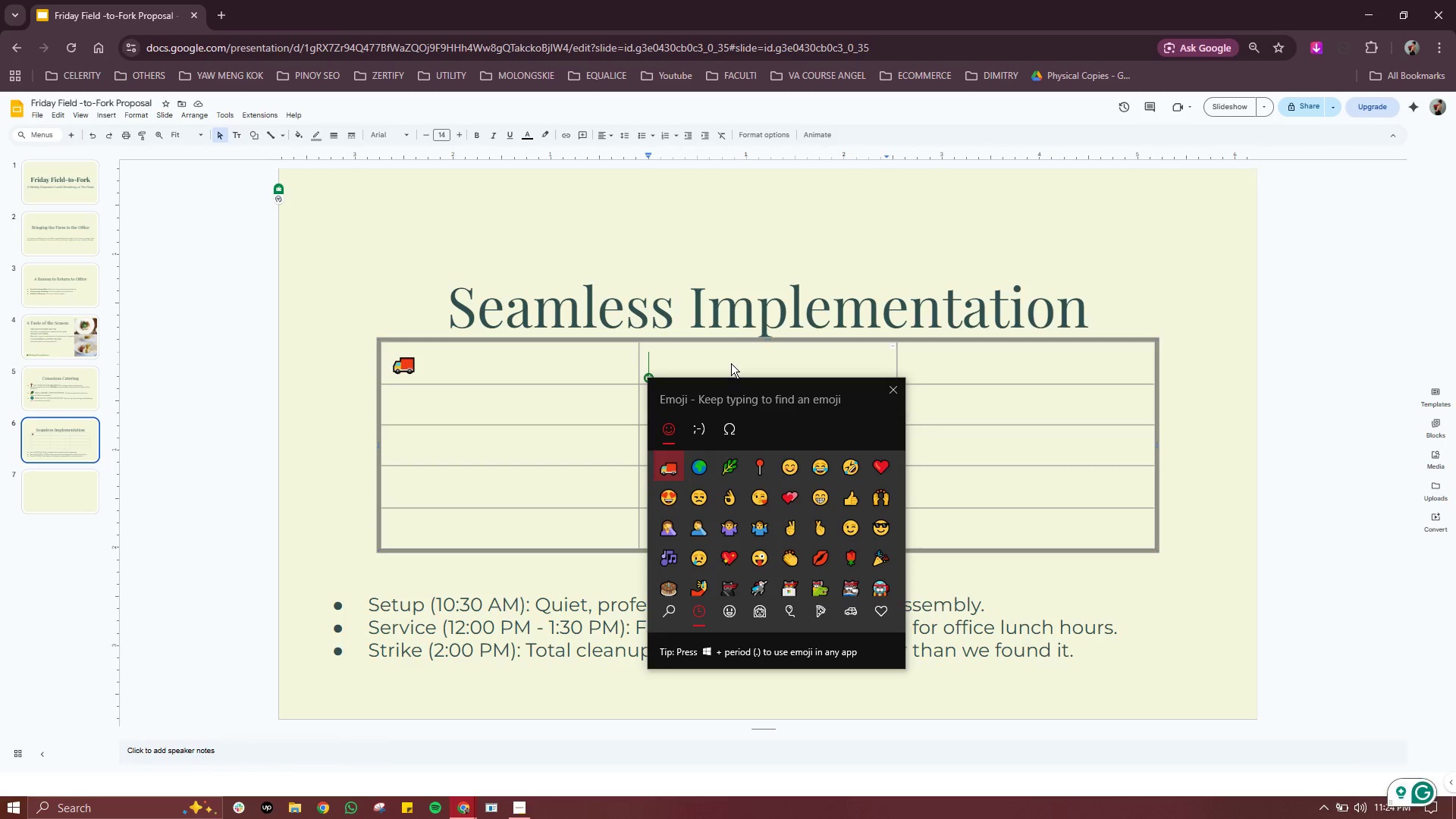 
type(food)
 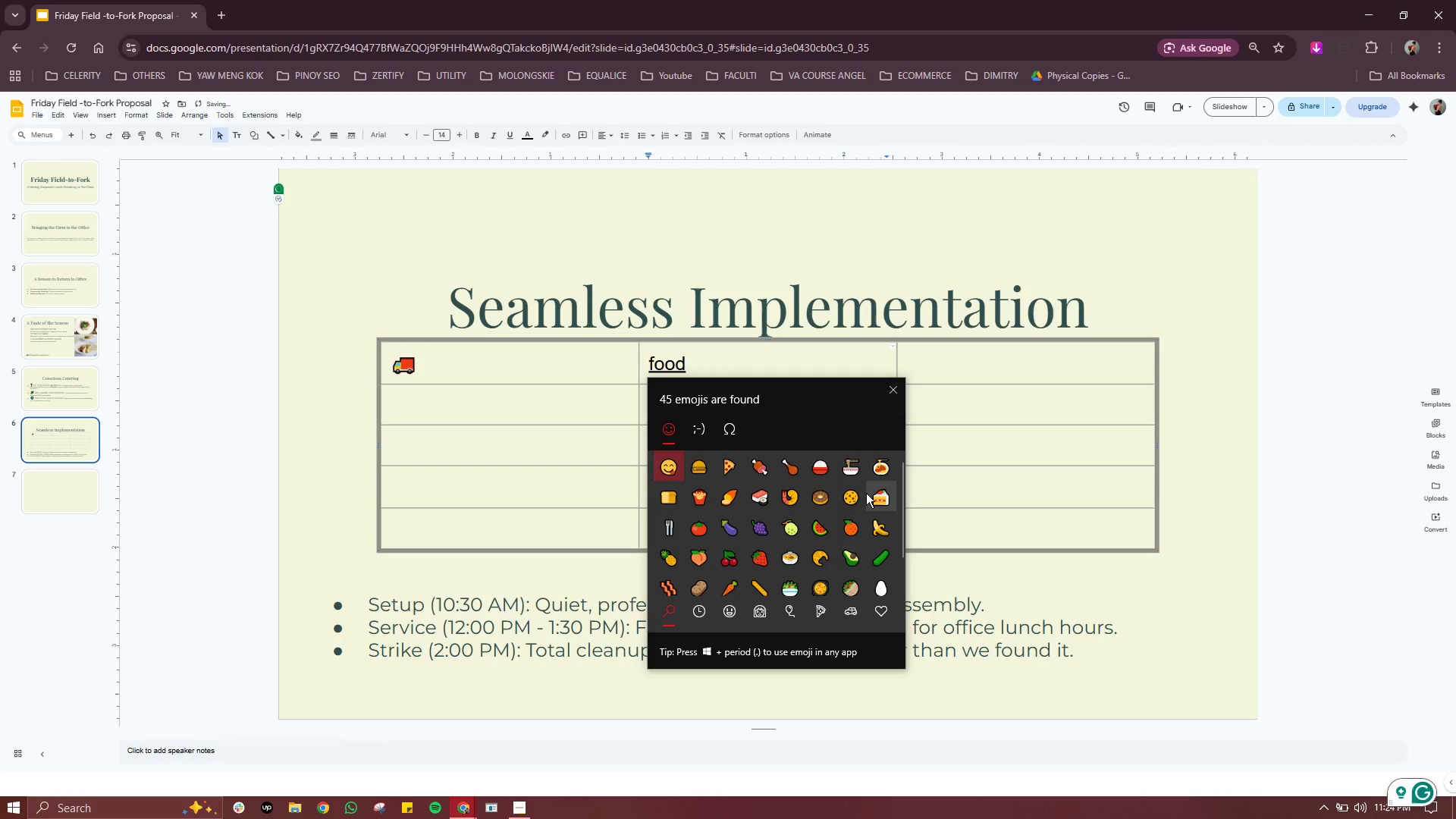 
scroll: coordinate [848, 519], scroll_direction: down, amount: 1.0
 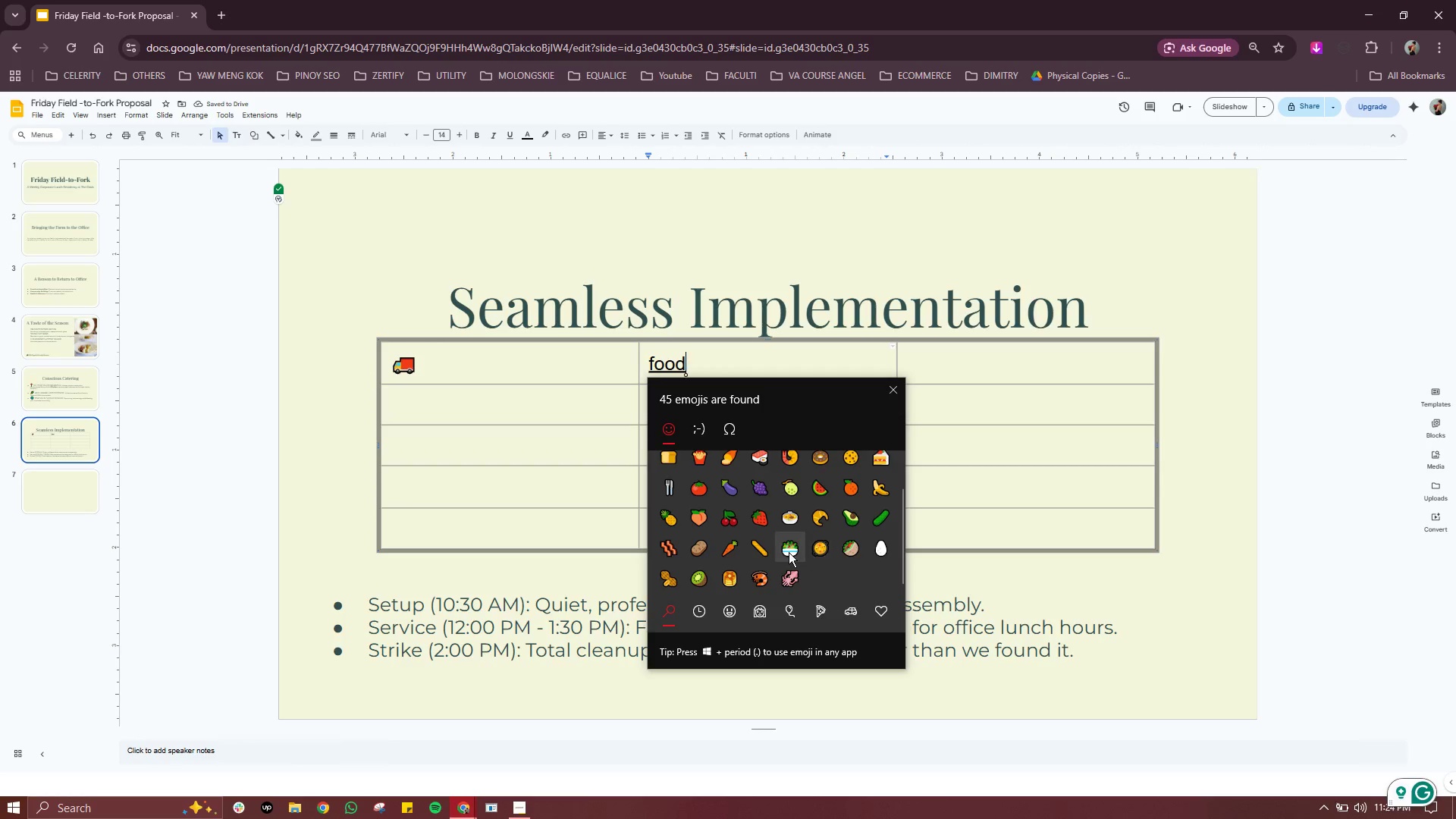 
left_click([788, 552])
 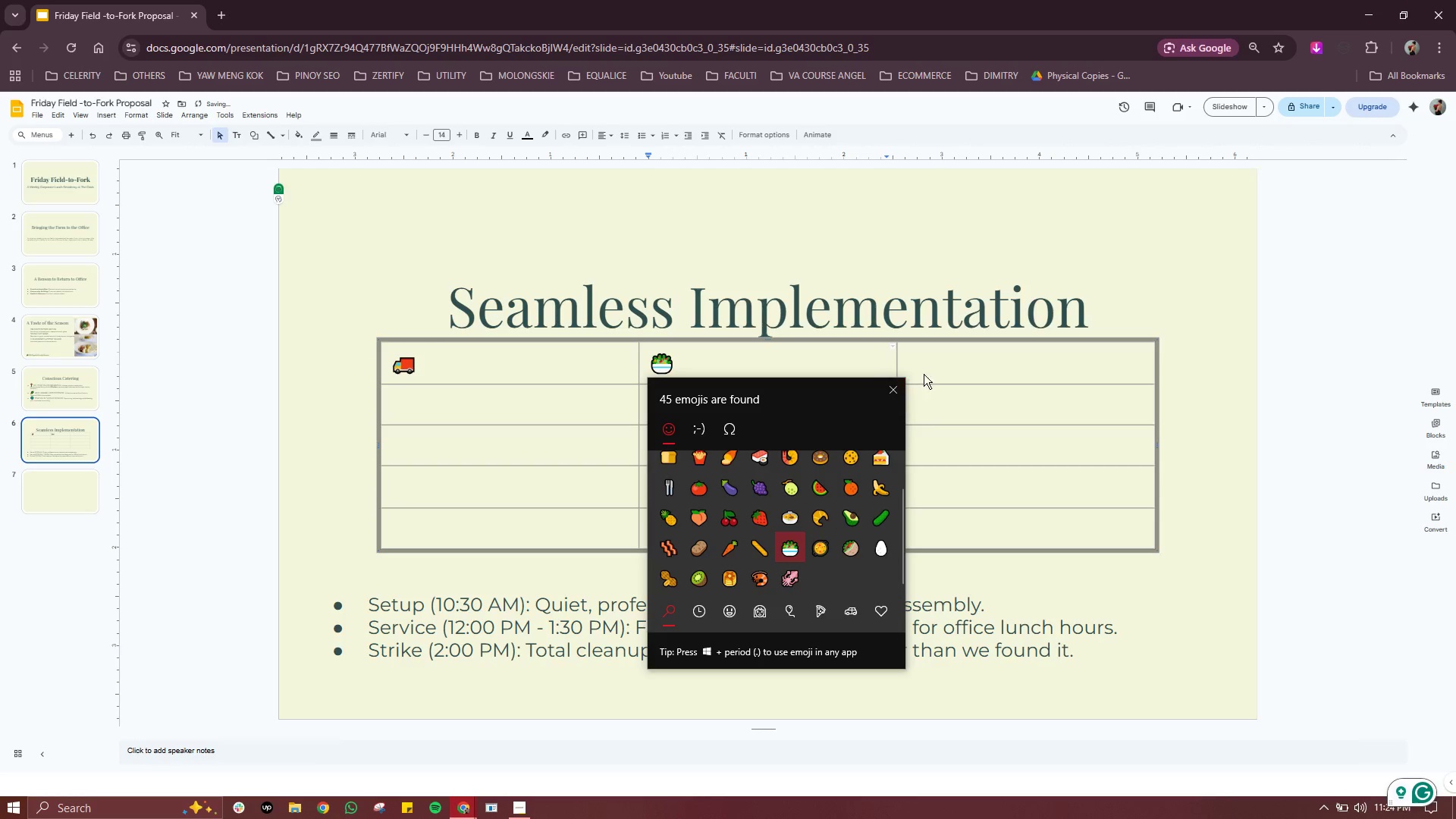 
left_click([940, 363])
 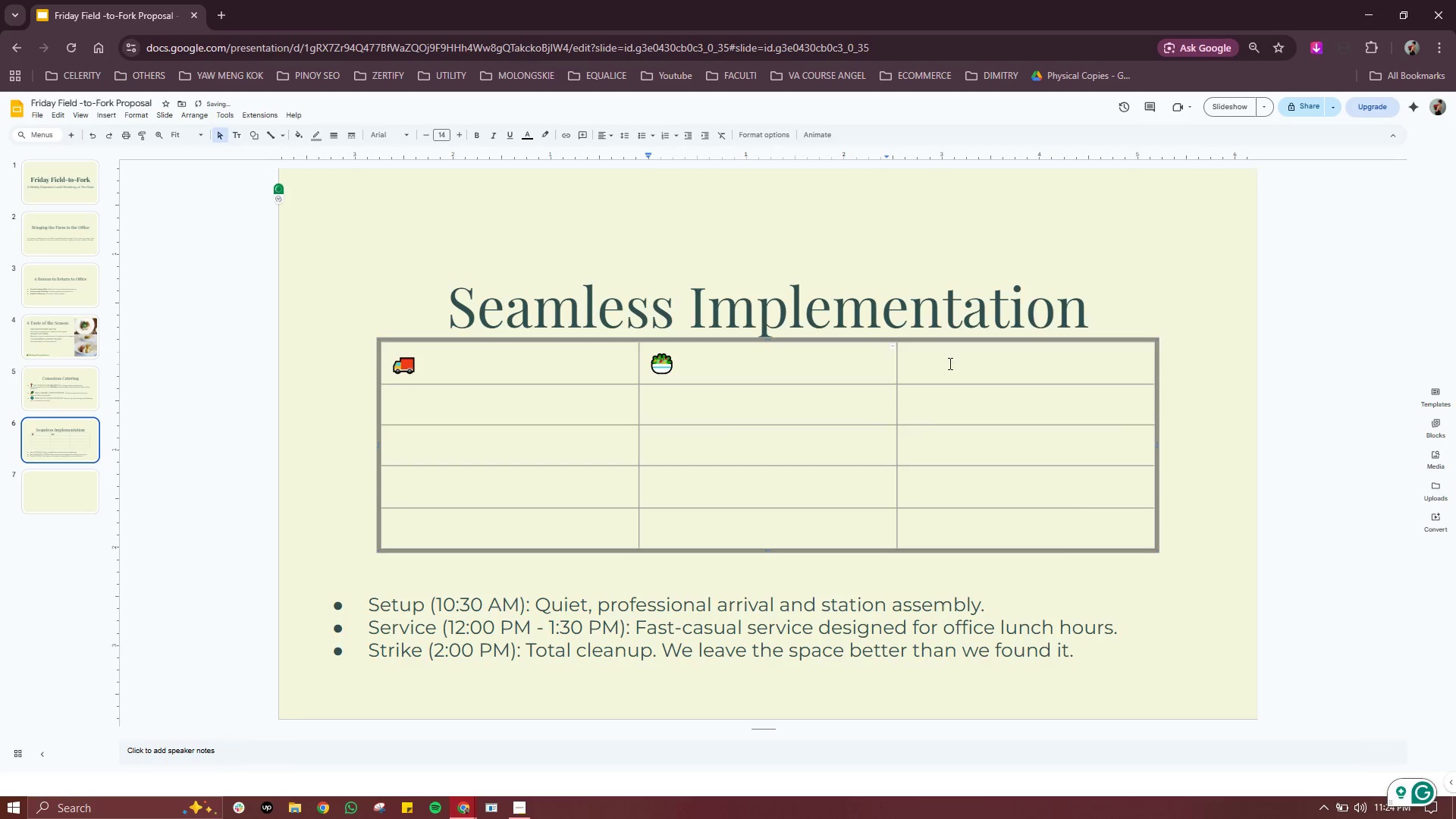 
left_click([952, 363])
 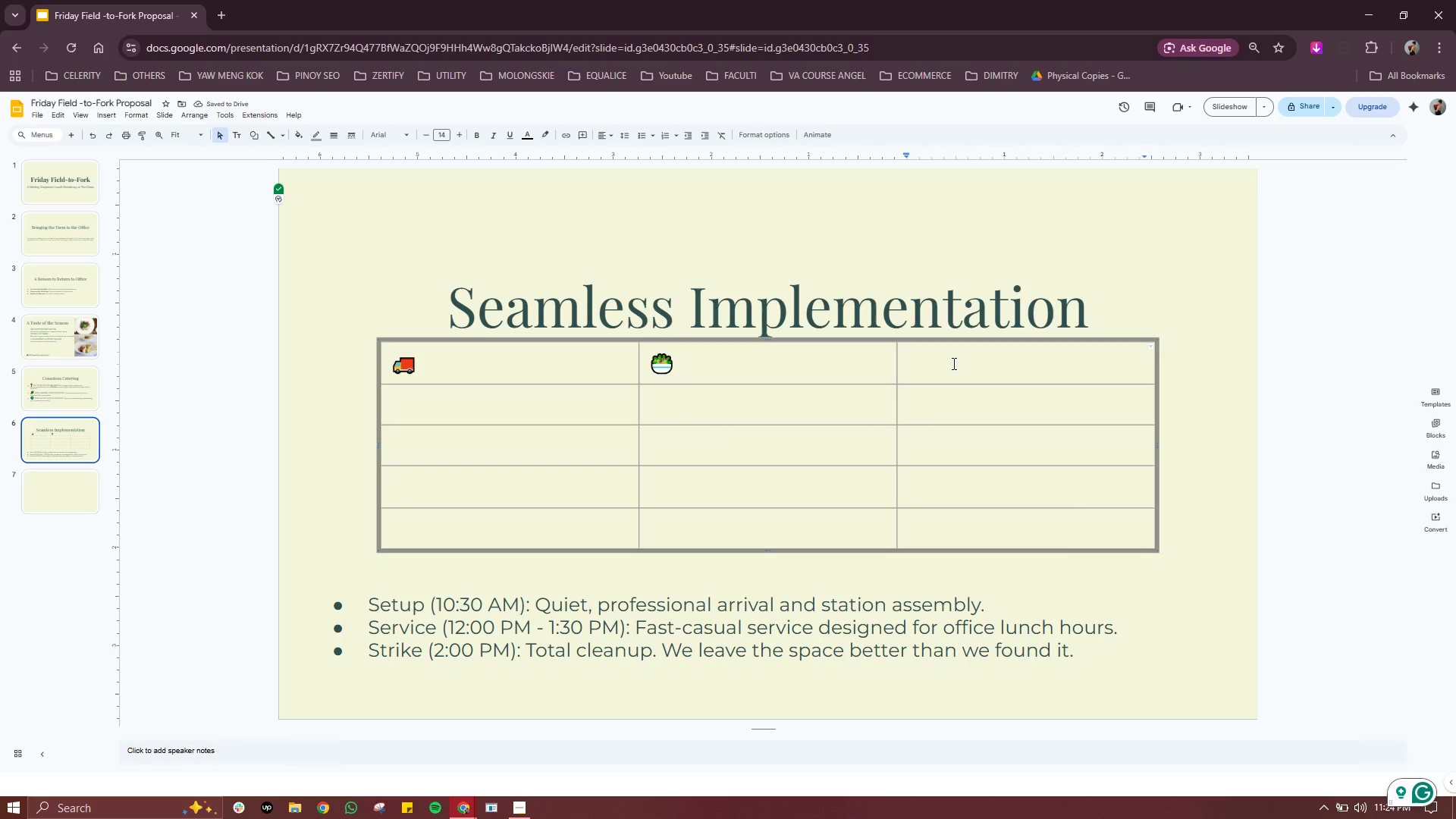 
key(Meta+MetaLeft)
 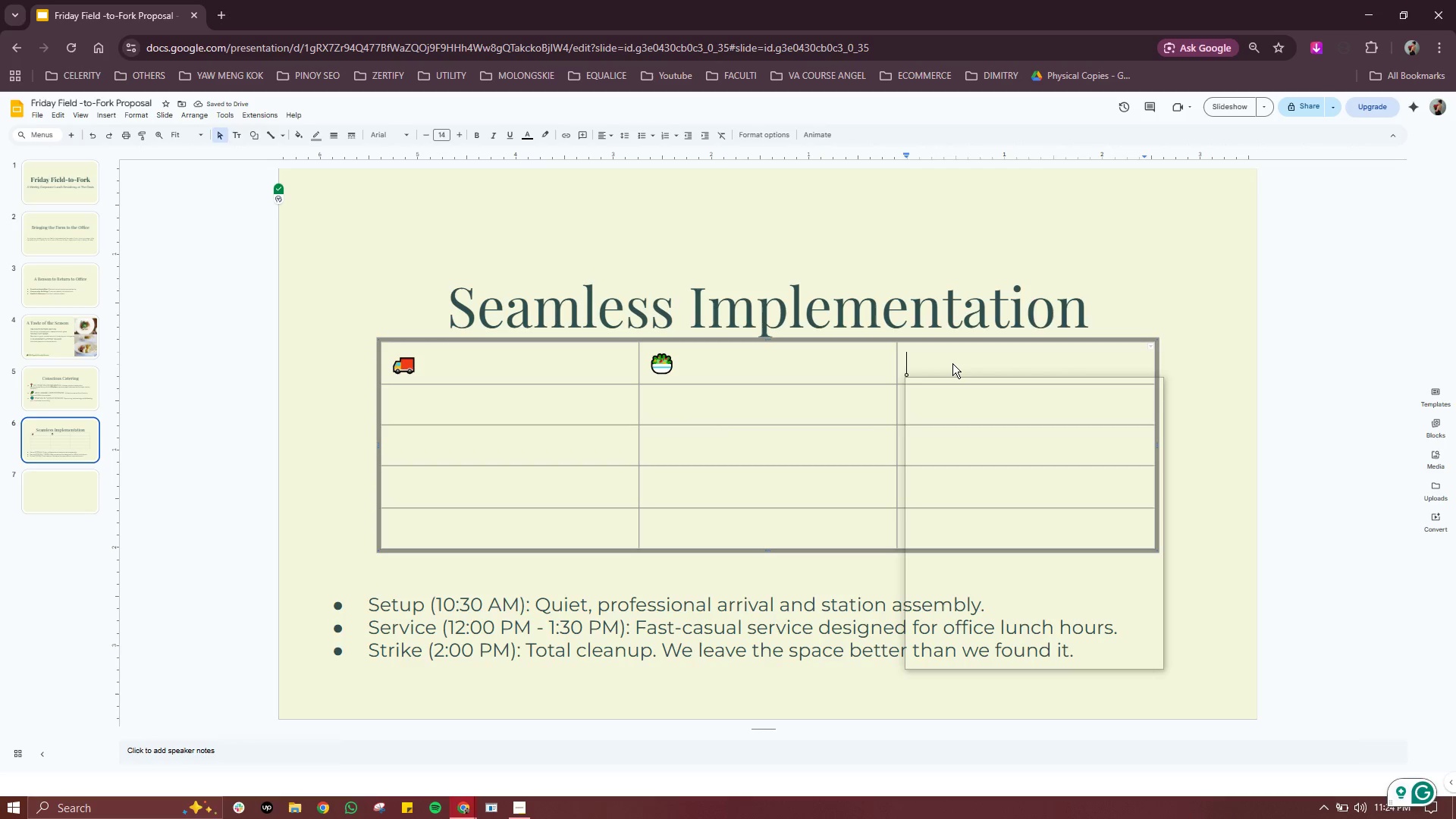 
key(Meta+Period)
 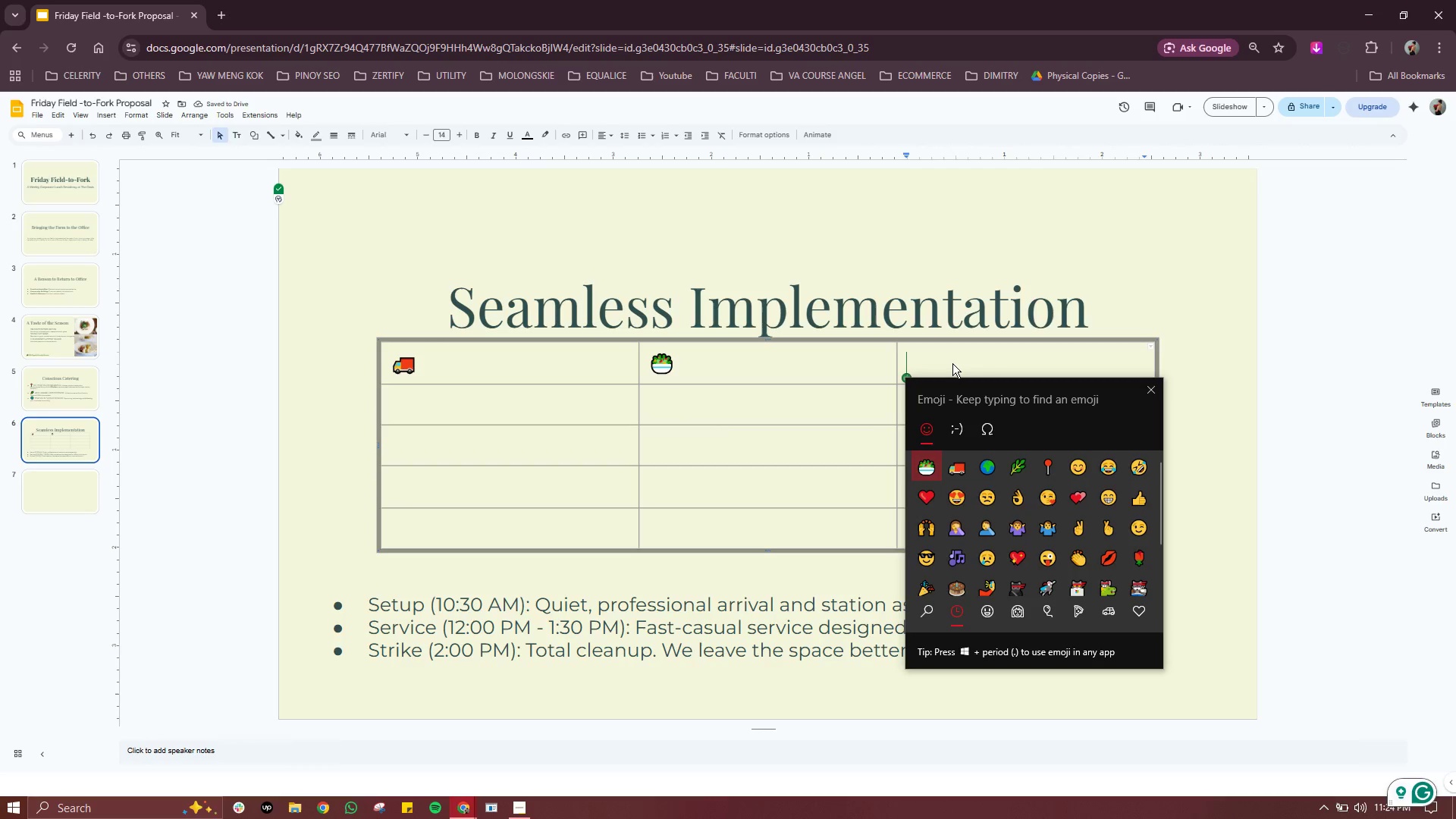 
type(spark)
 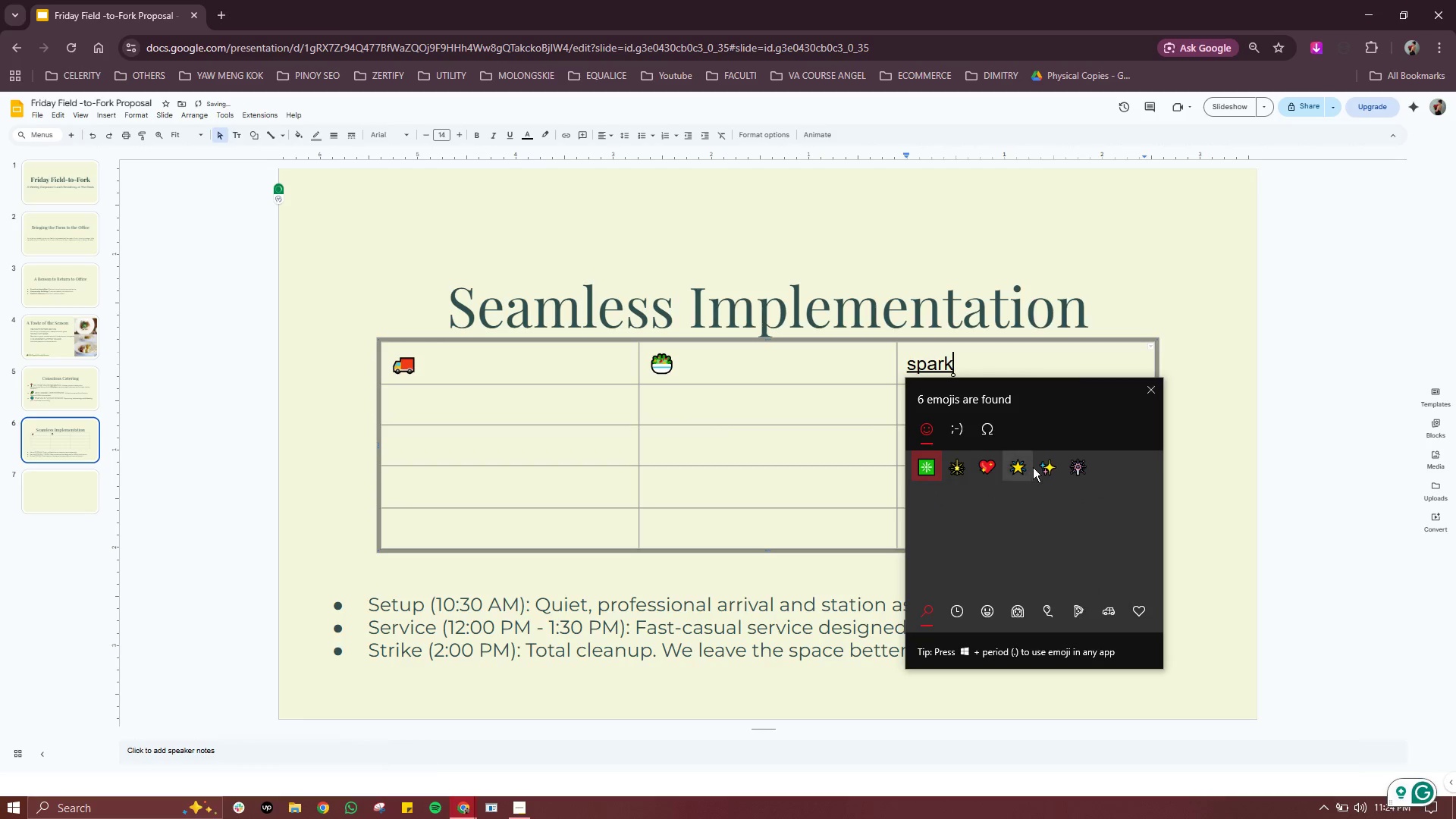 
left_click([1040, 469])
 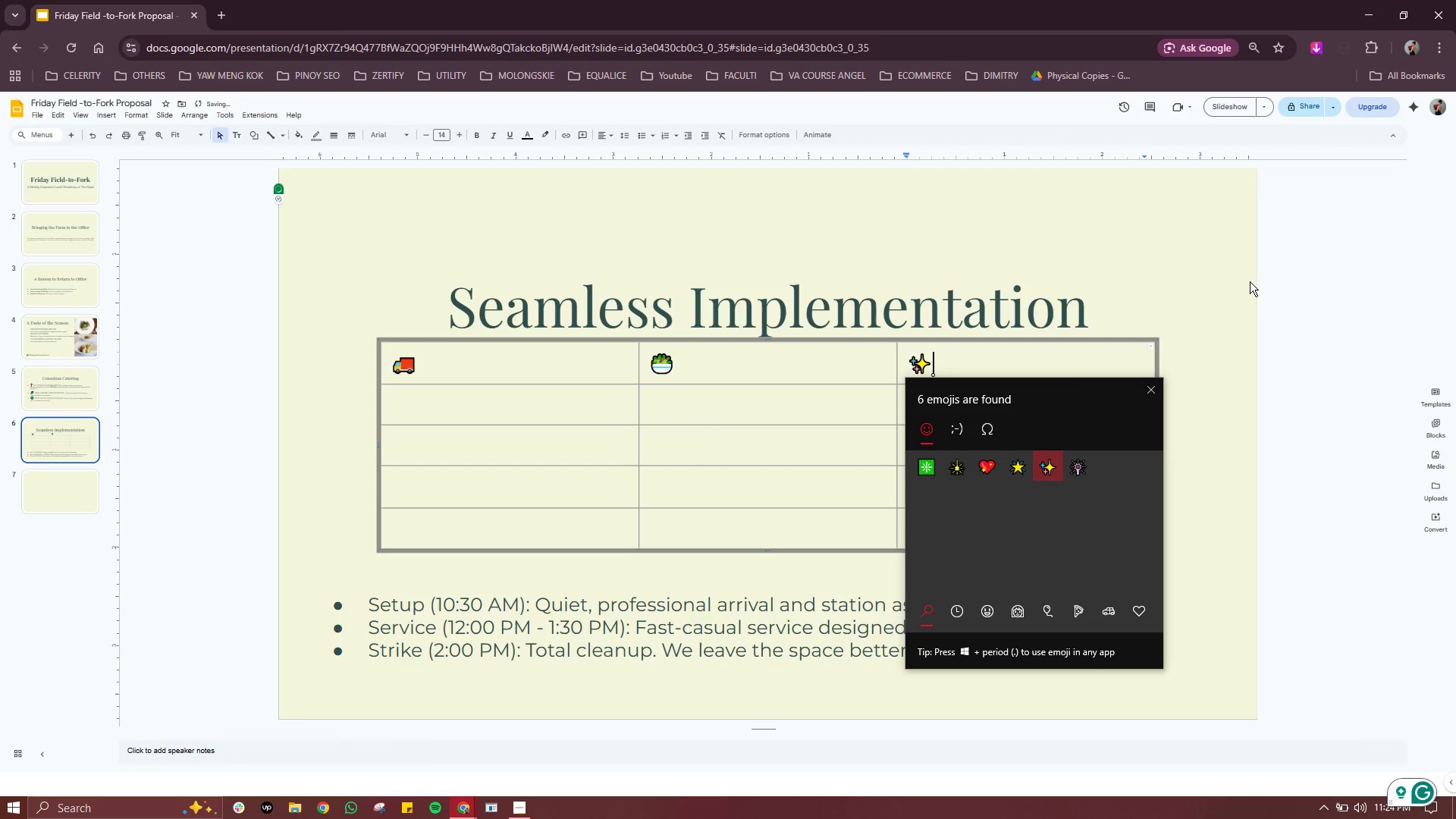 
left_click([1324, 283])
 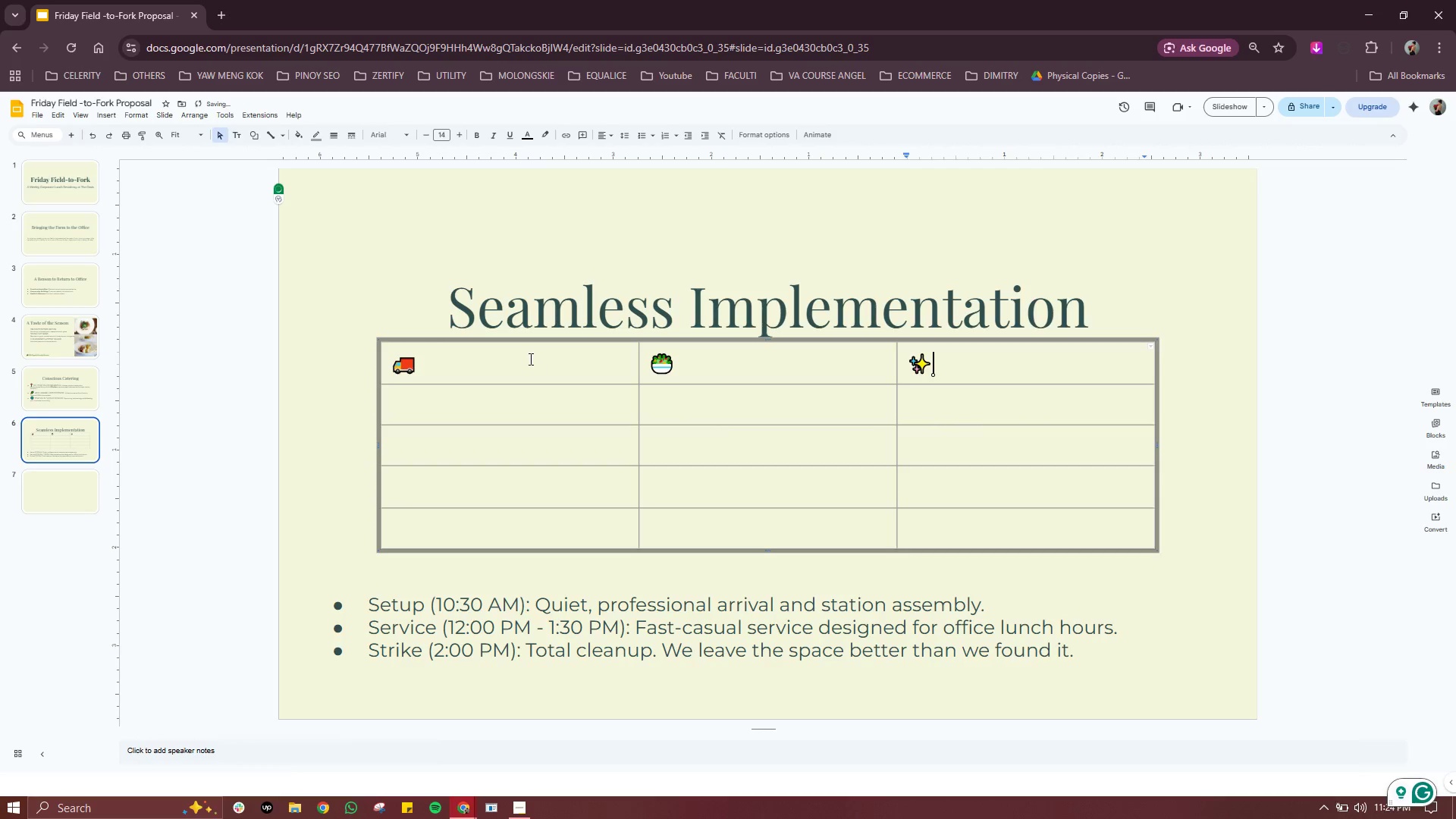 
left_click([510, 359])
 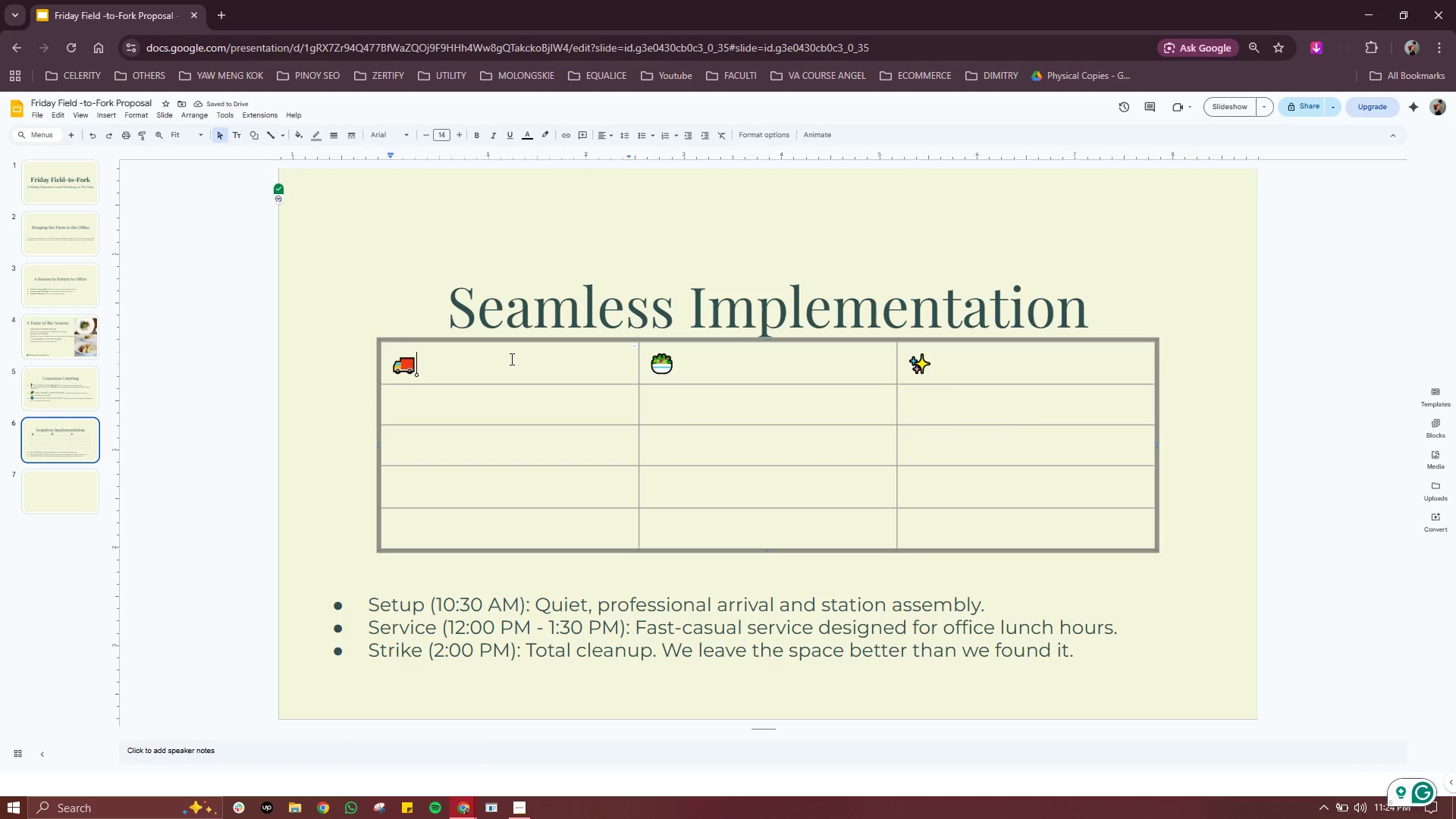 
hold_key(key=ControlLeft, duration=0.42)
 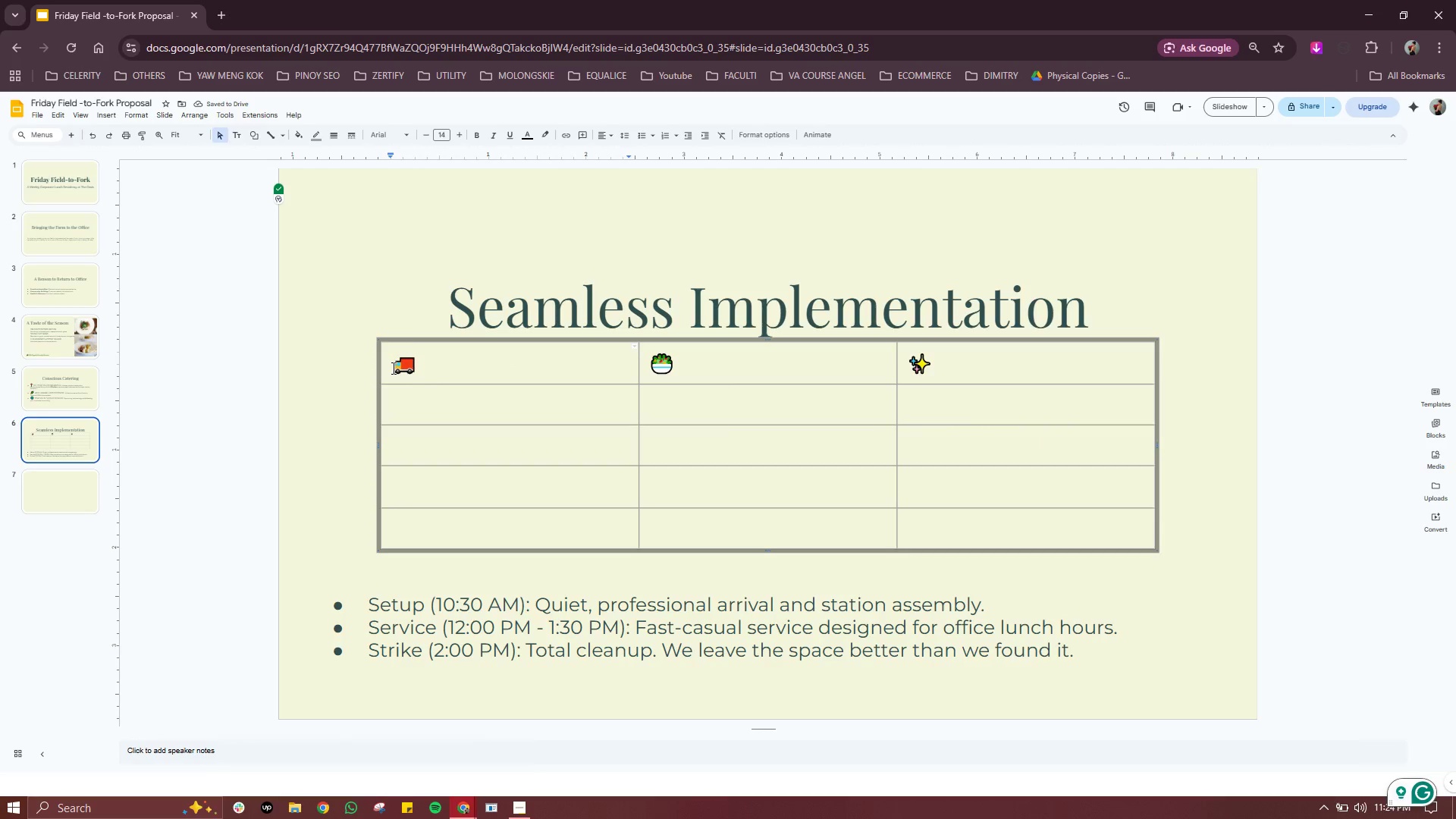 
left_click_drag(start_coordinate=[392, 368], to_coordinate=[988, 371])
 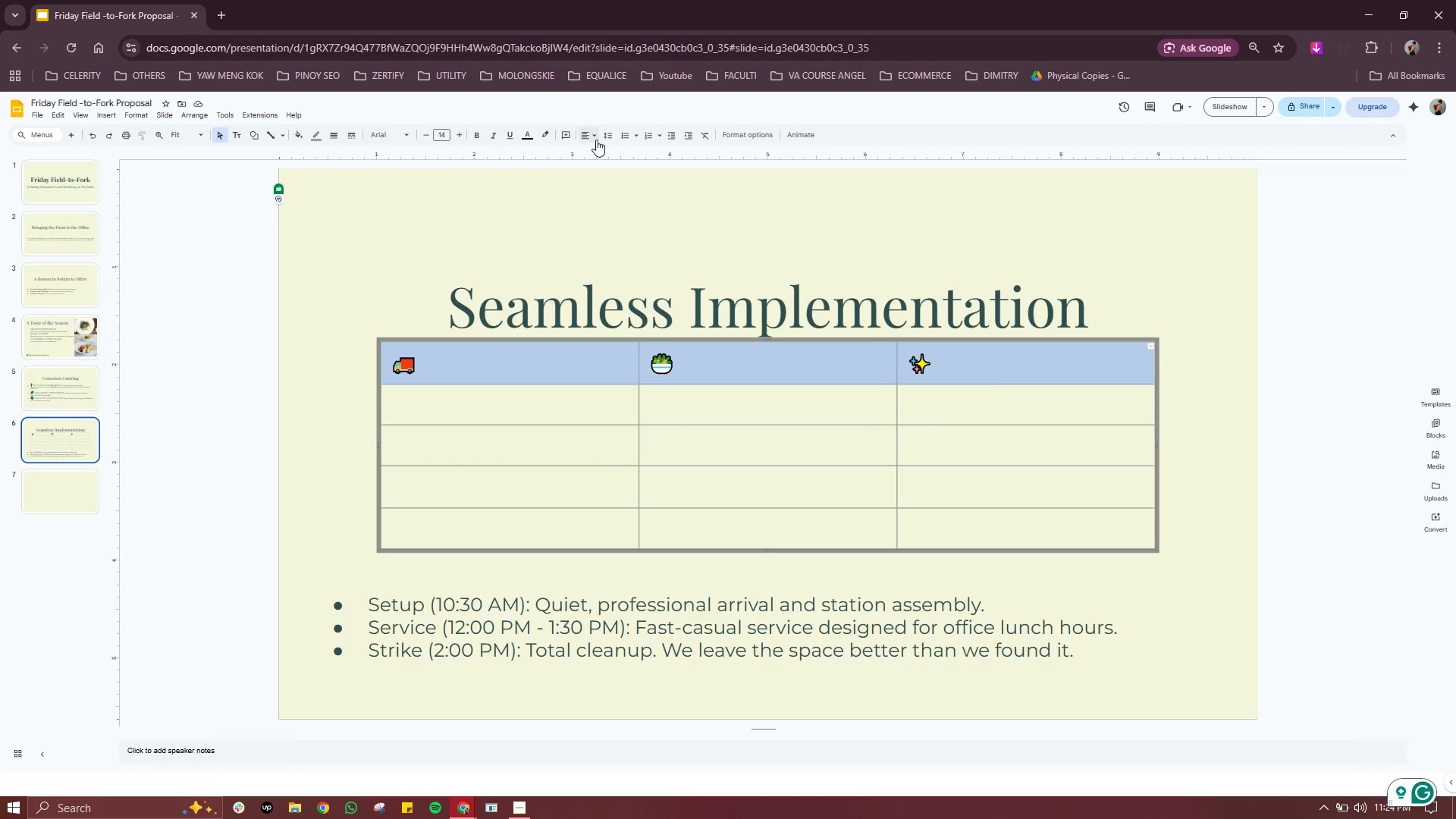 
left_click([596, 140])
 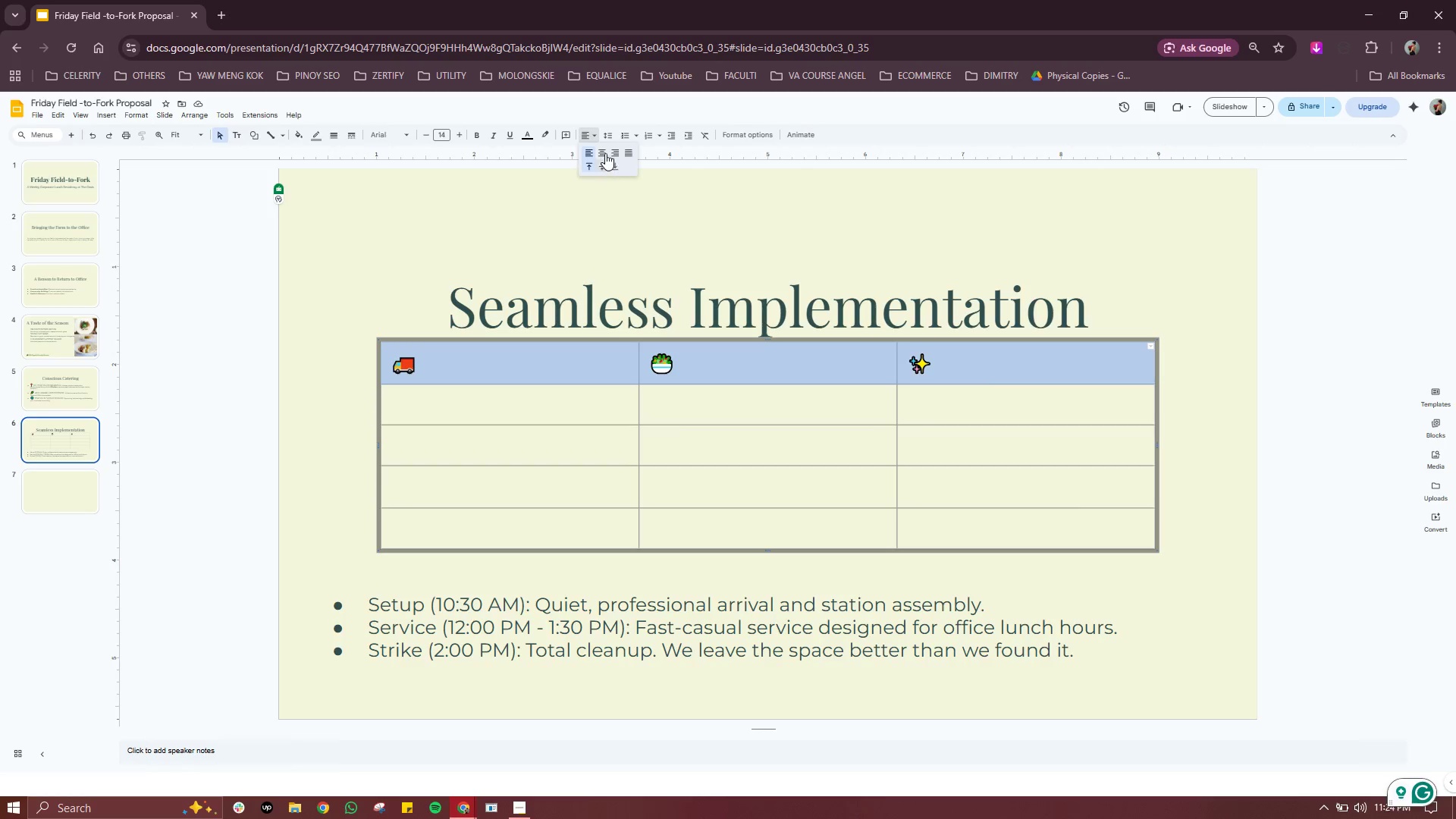 
left_click([605, 153])
 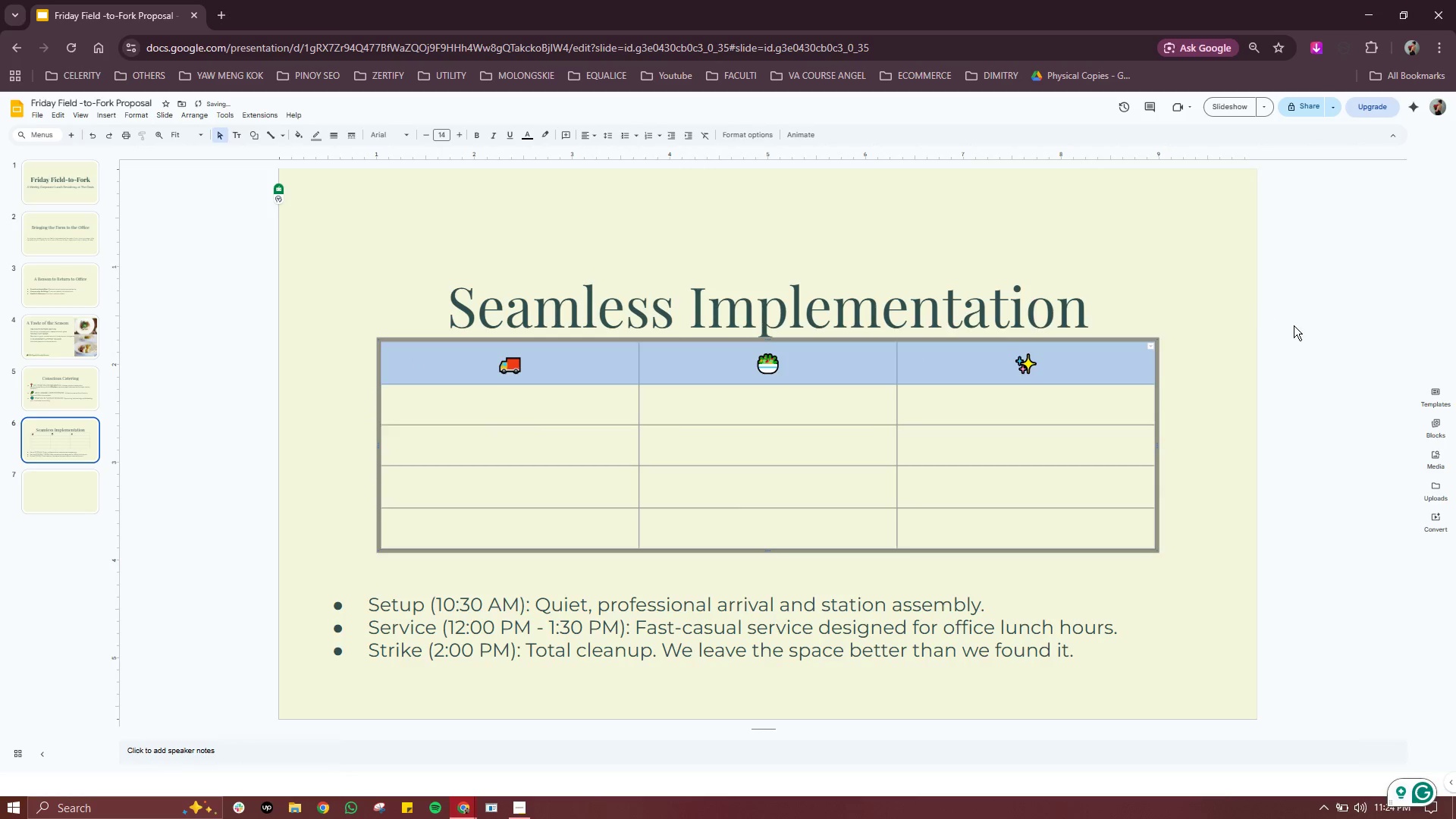 
double_click([1298, 326])
 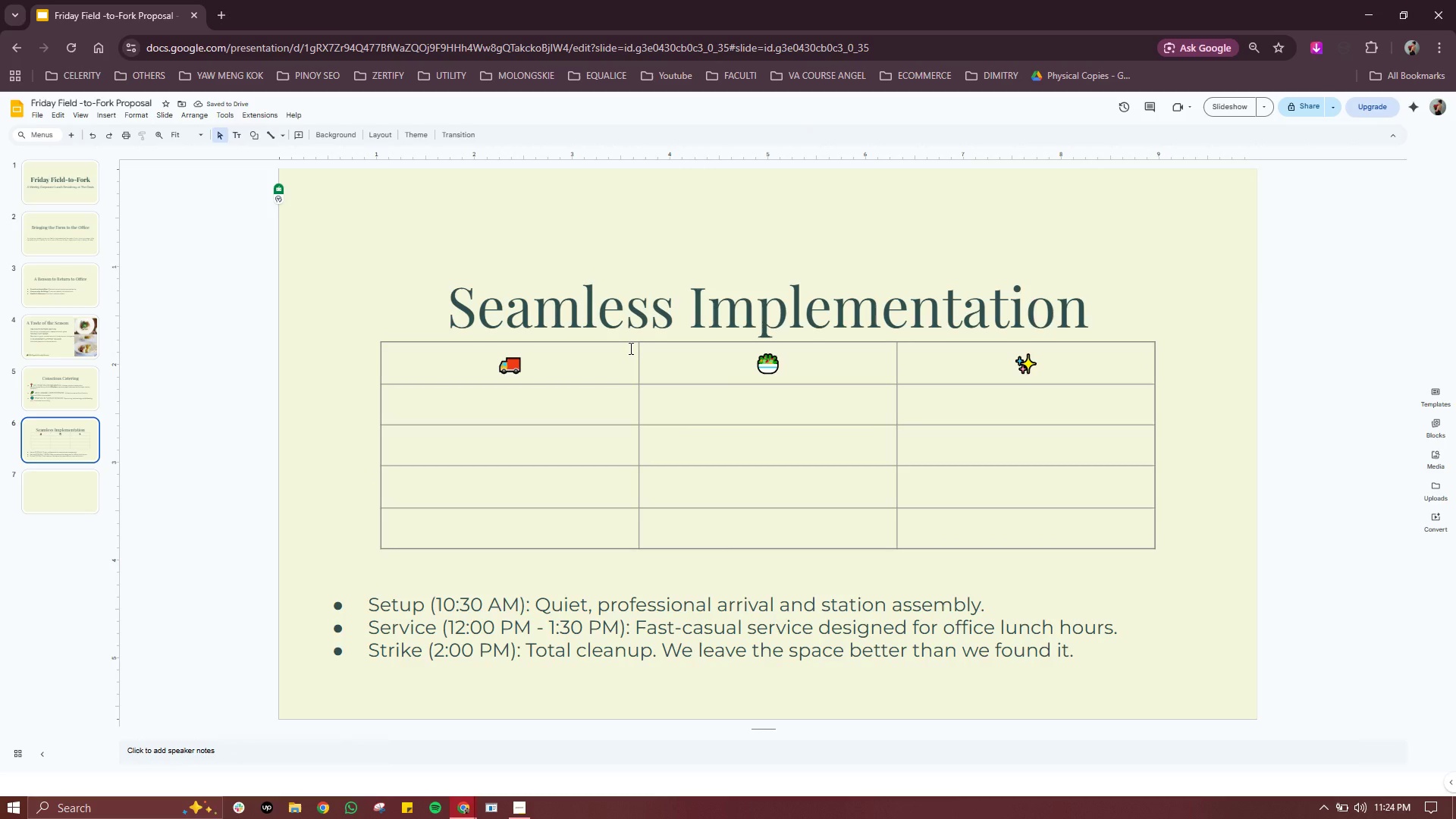 
left_click([629, 348])
 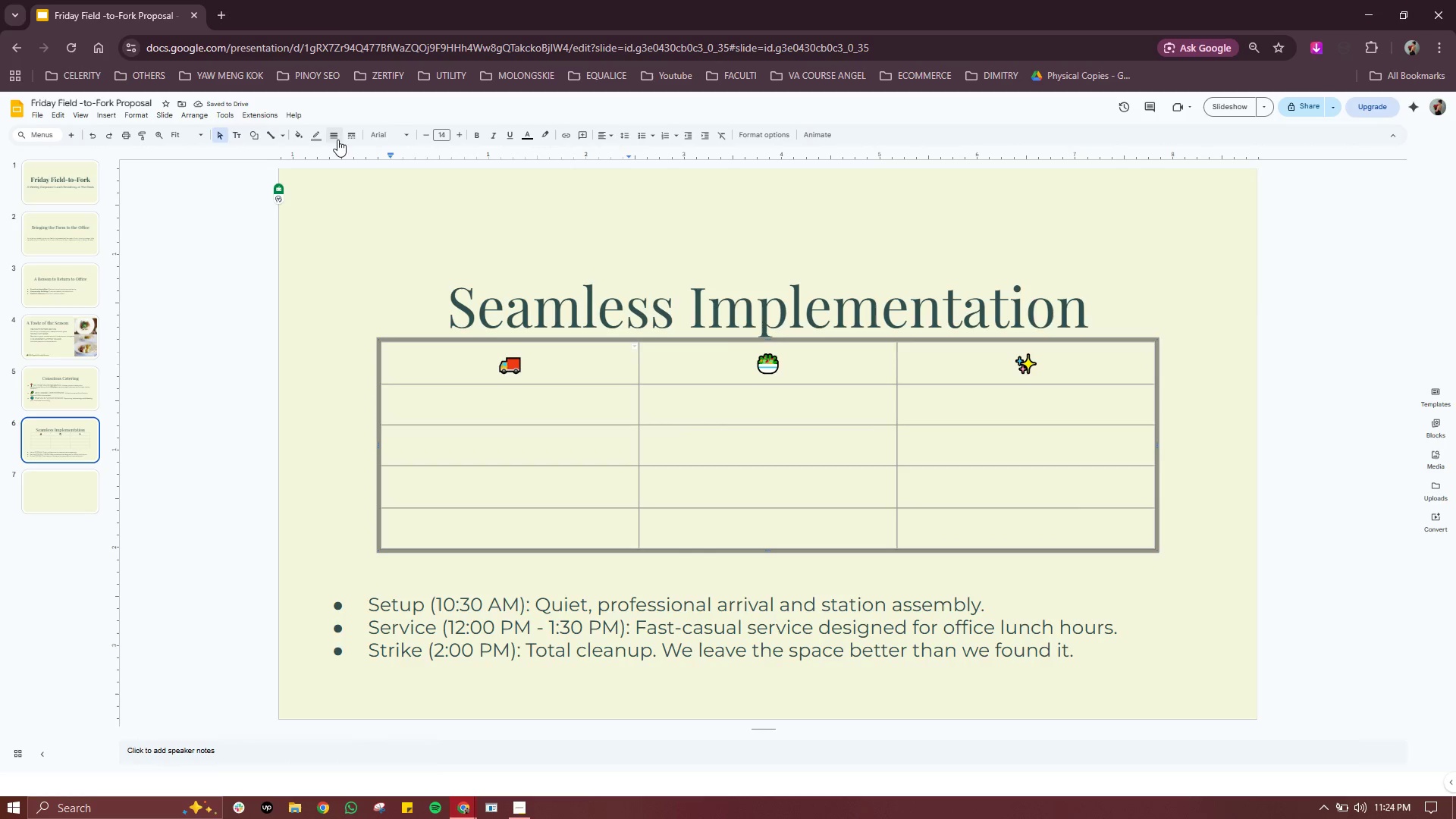 
left_click([316, 140])
 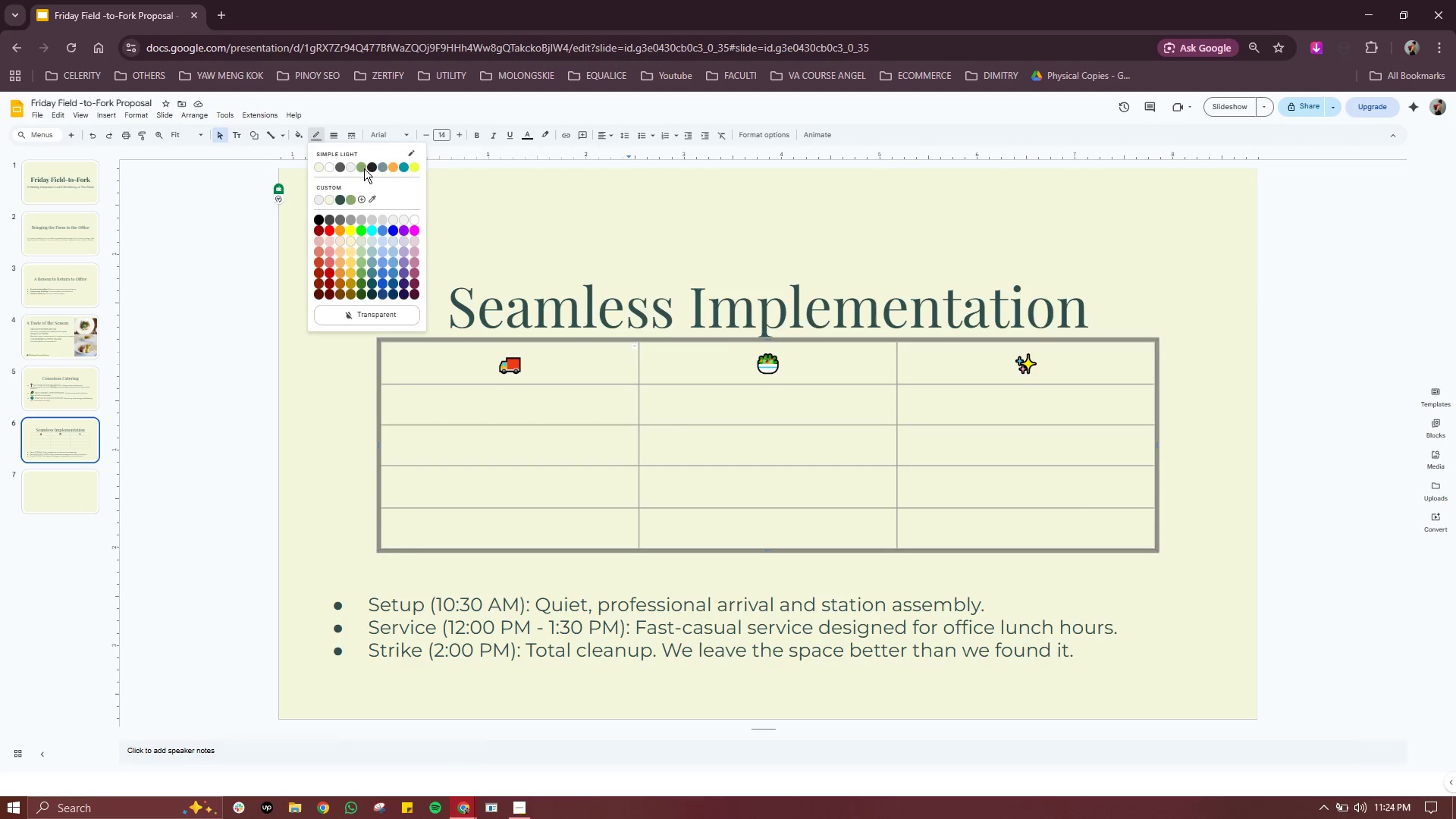 
left_click([362, 168])
 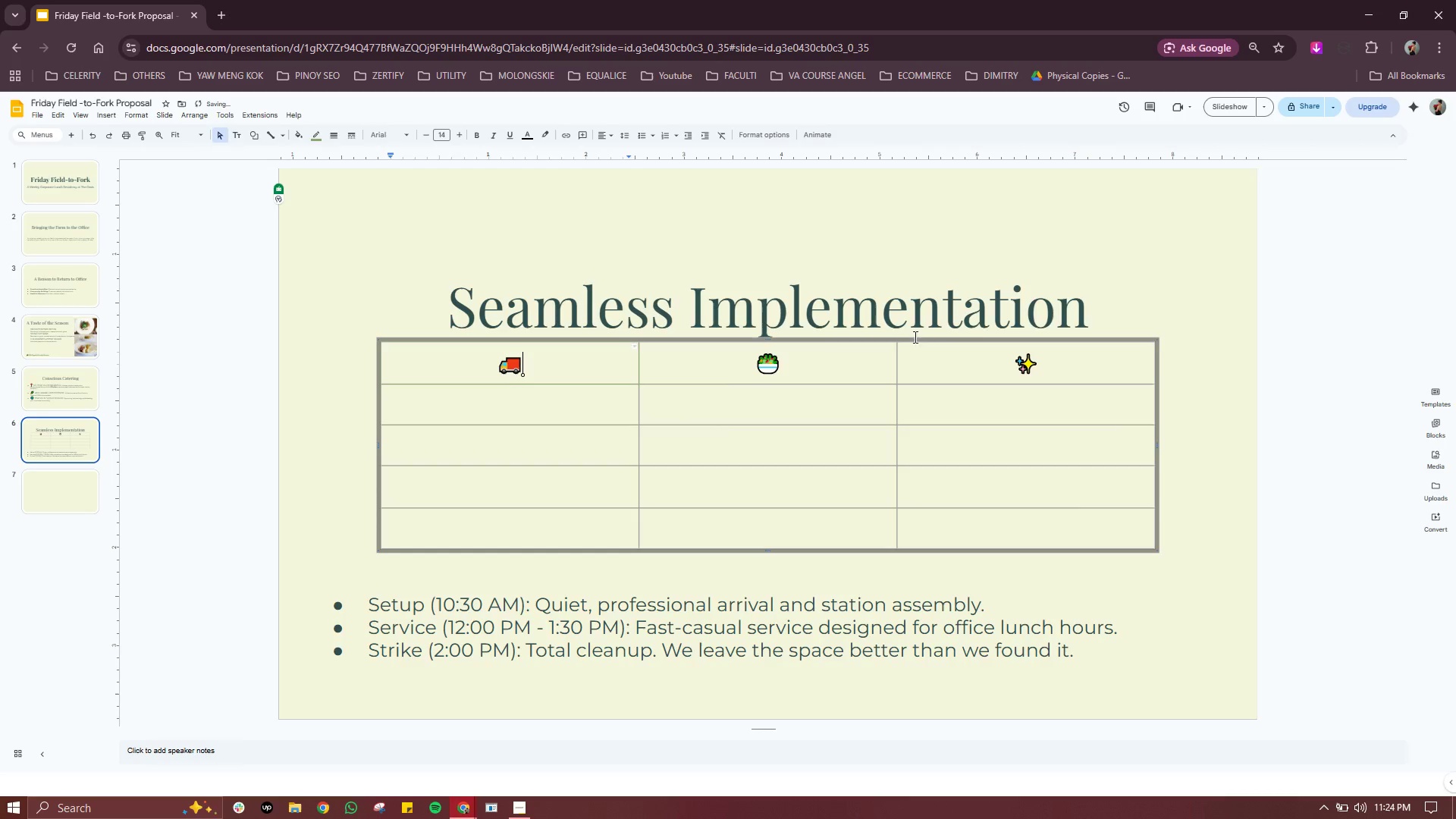 
left_click([1109, 308])
 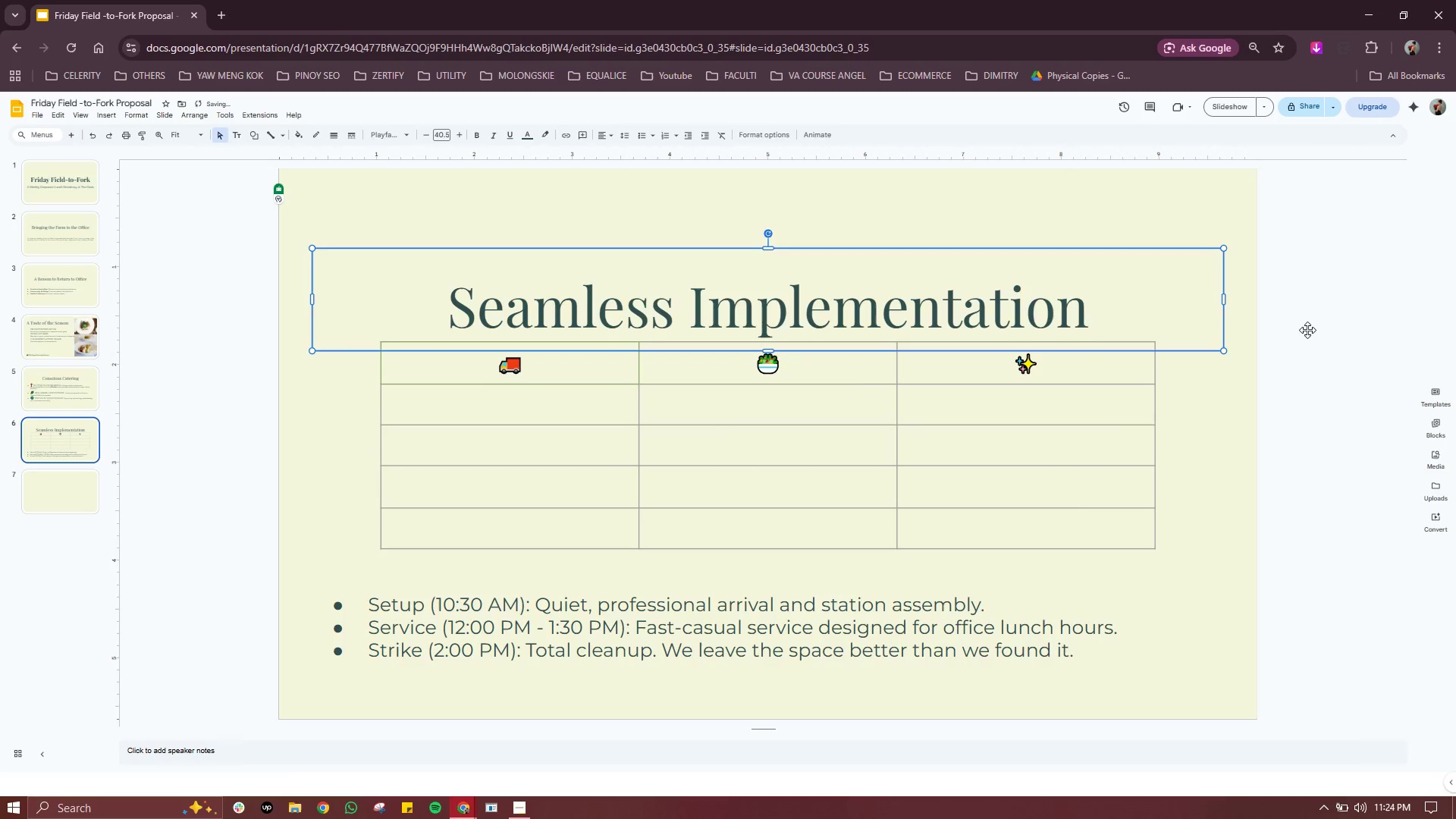 
left_click([1308, 330])
 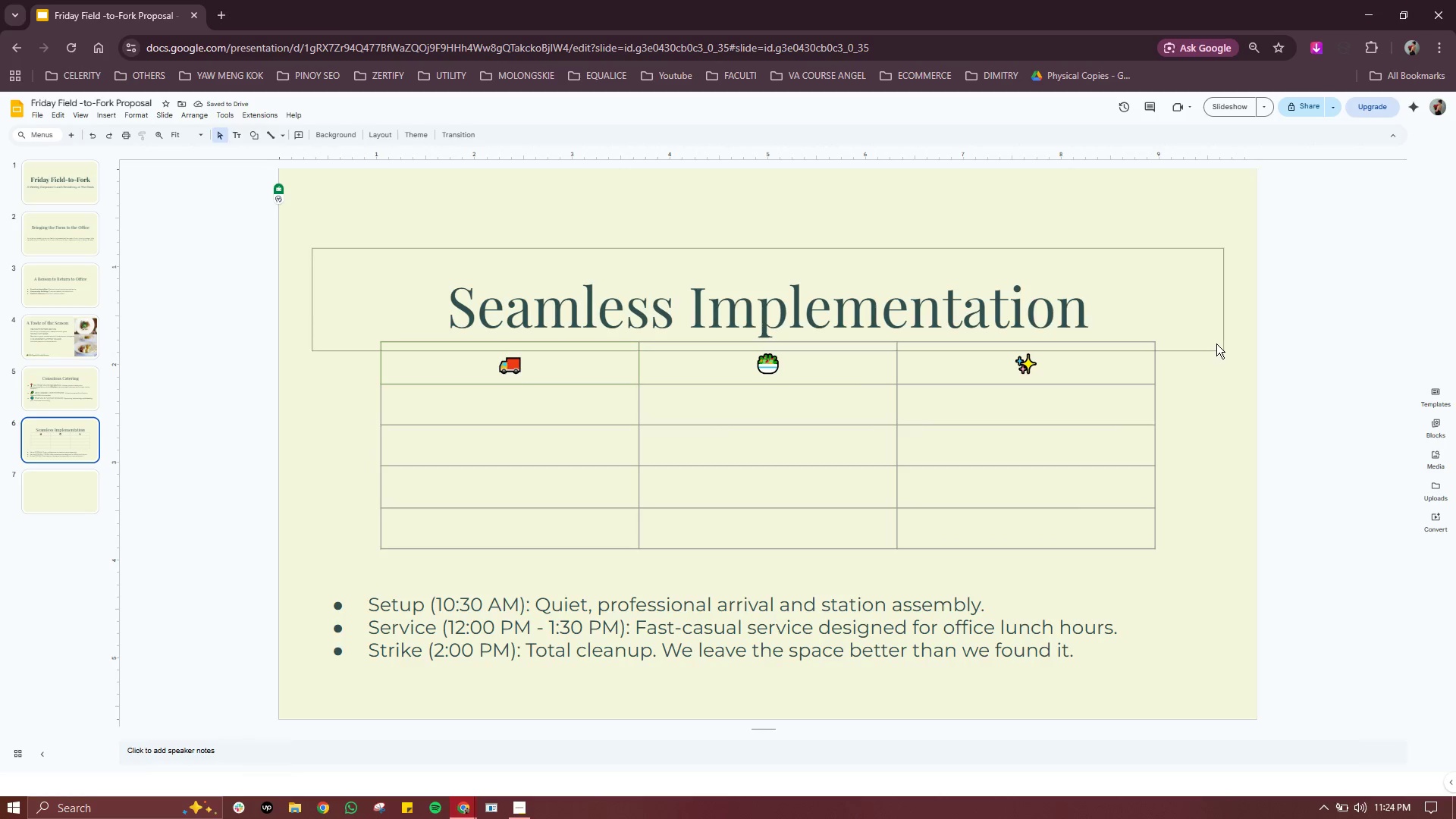 
scroll: coordinate [1216, 344], scroll_direction: down, amount: 1.0
 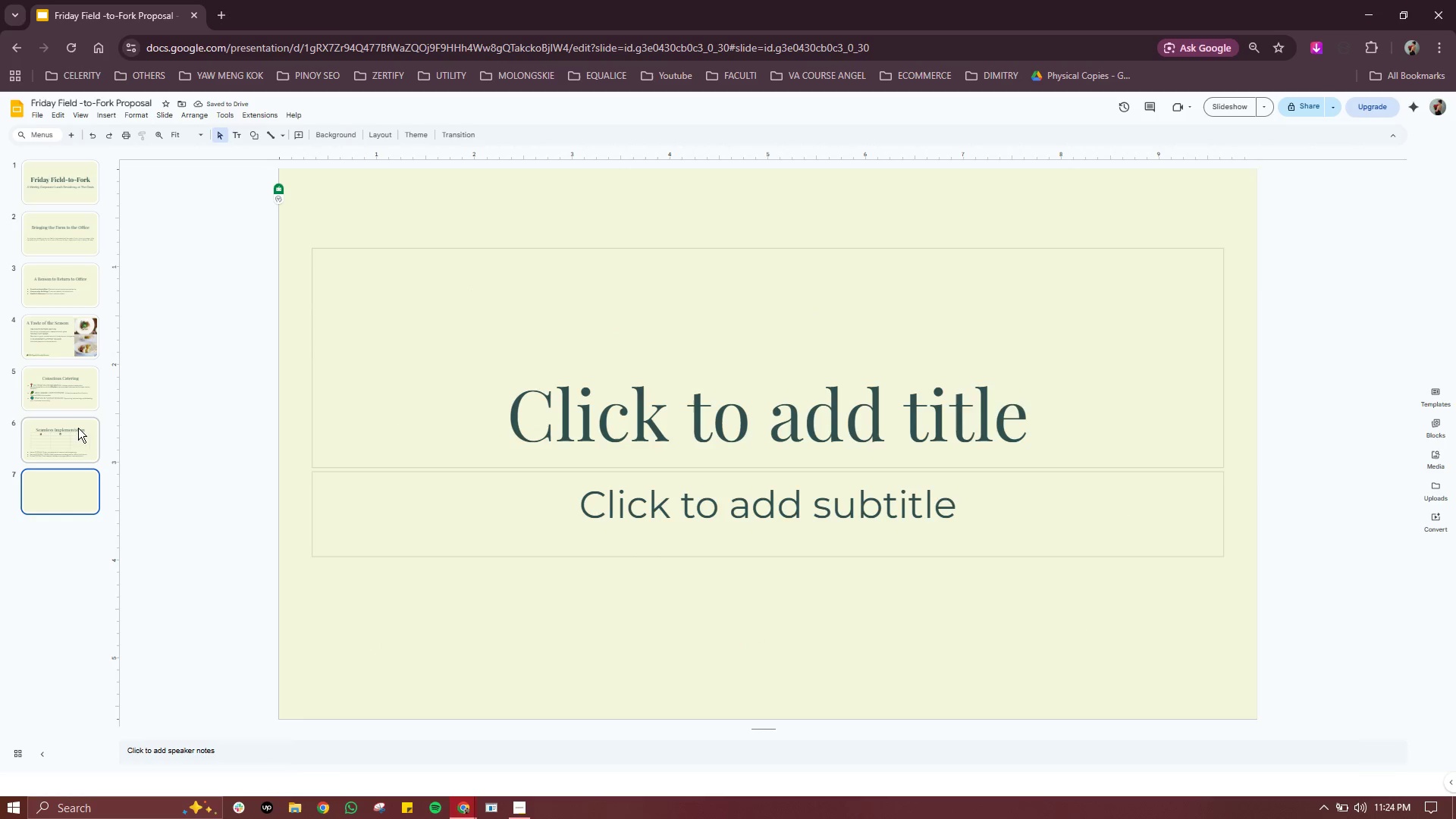 
left_click([64, 433])
 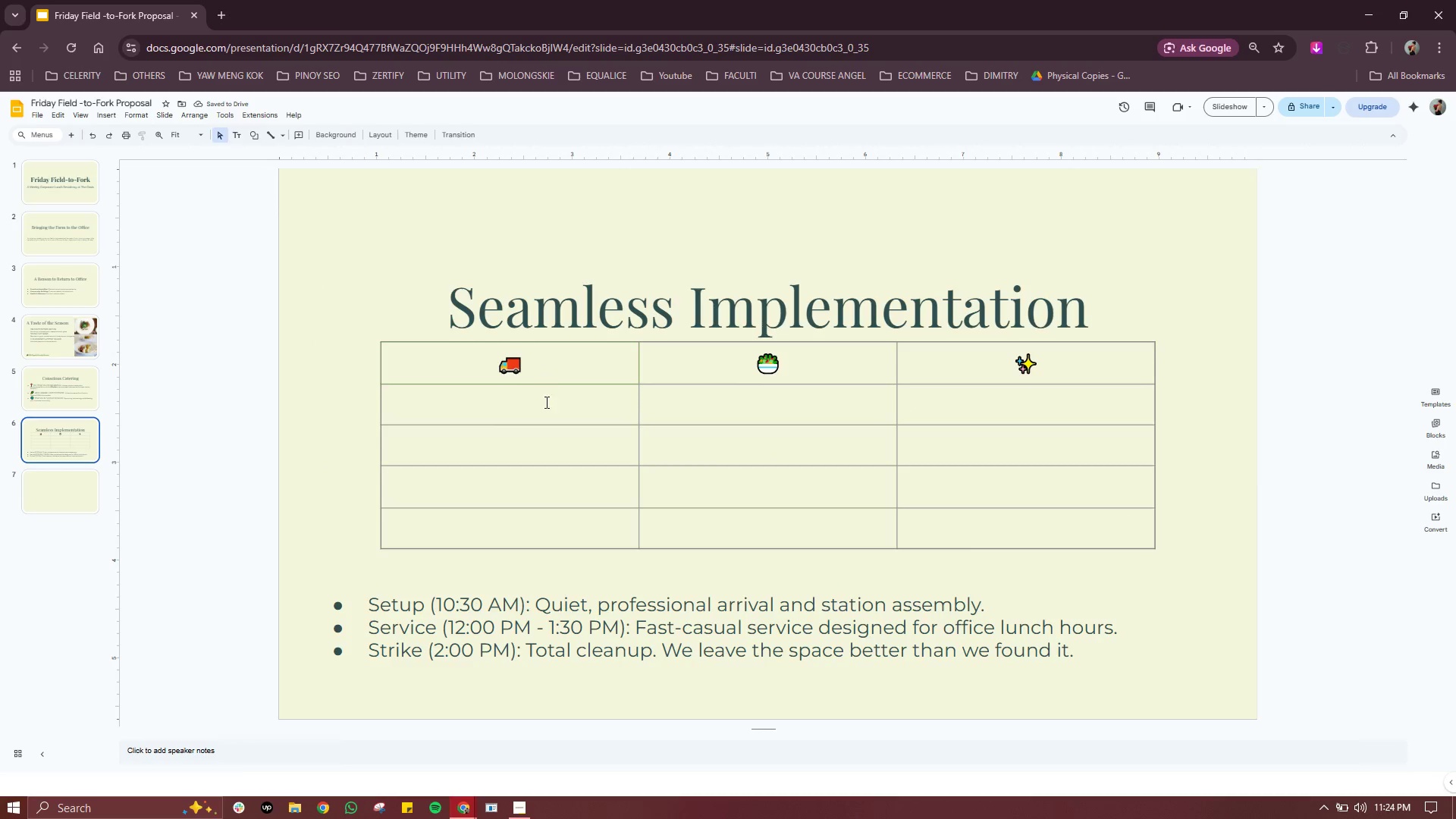 
left_click([532, 412])
 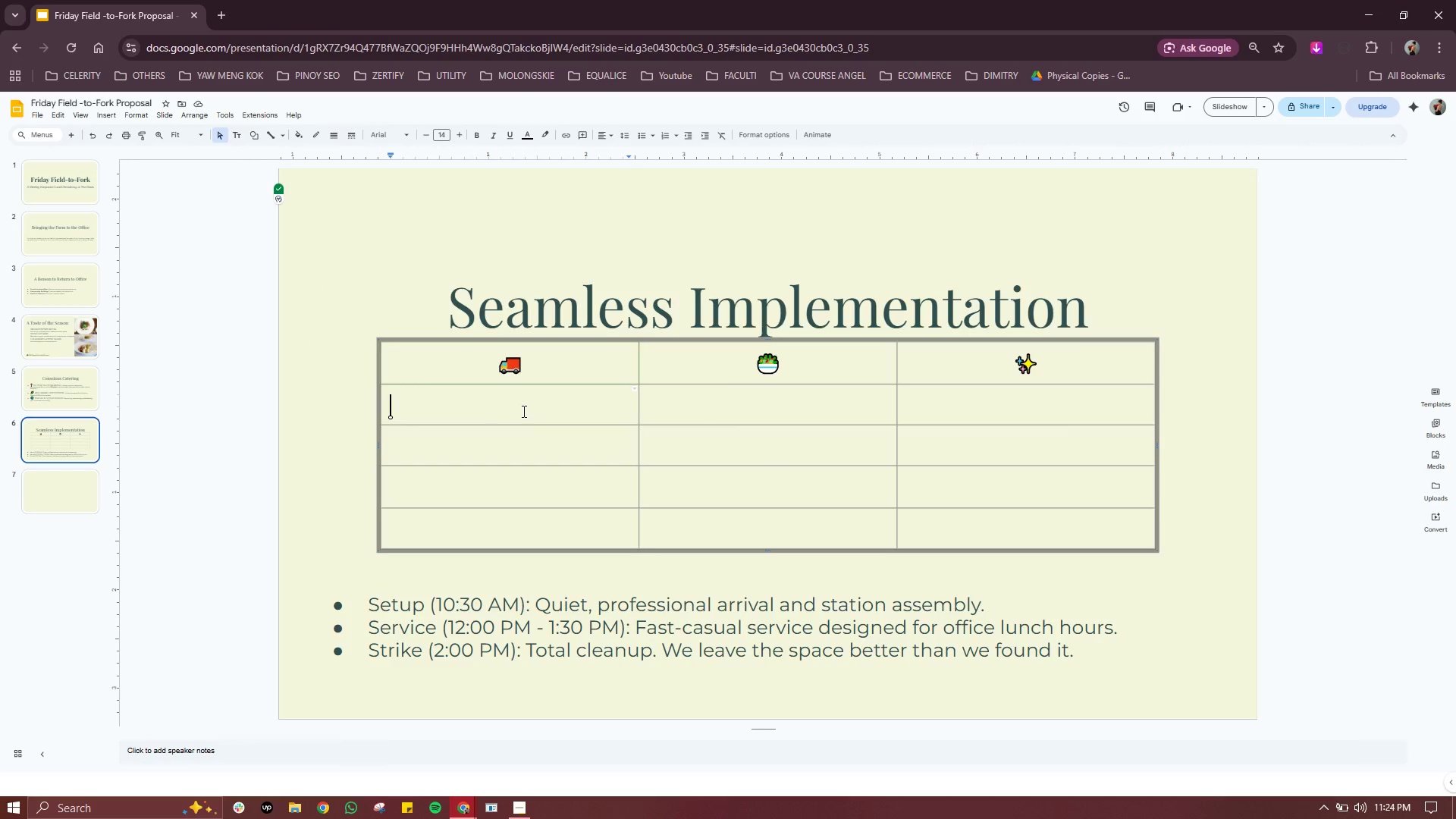 
type(1. Seteup)
key(Backspace)
key(Backspace)
key(Backspace)
type(up)
 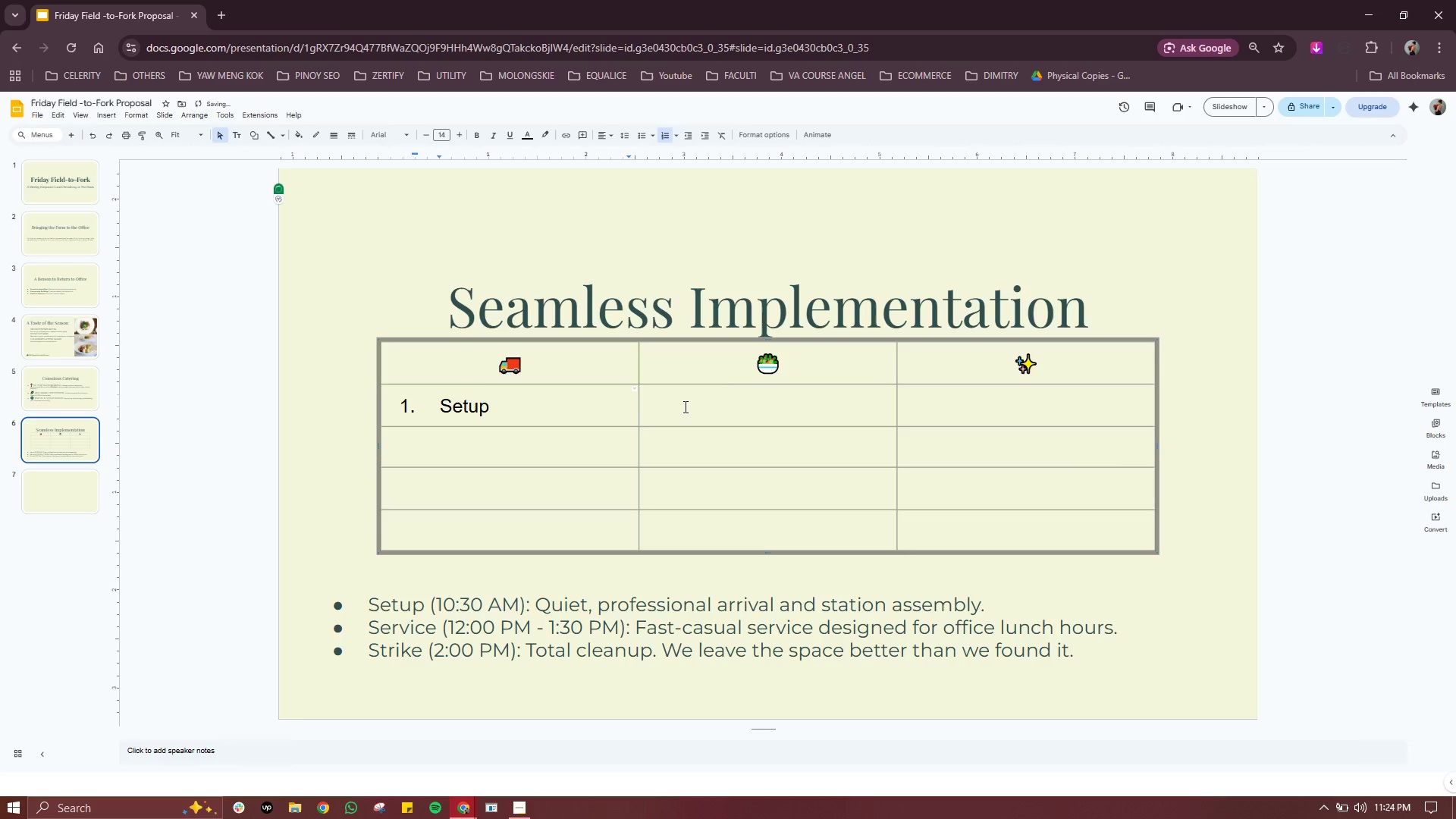 
left_click([758, 406])
 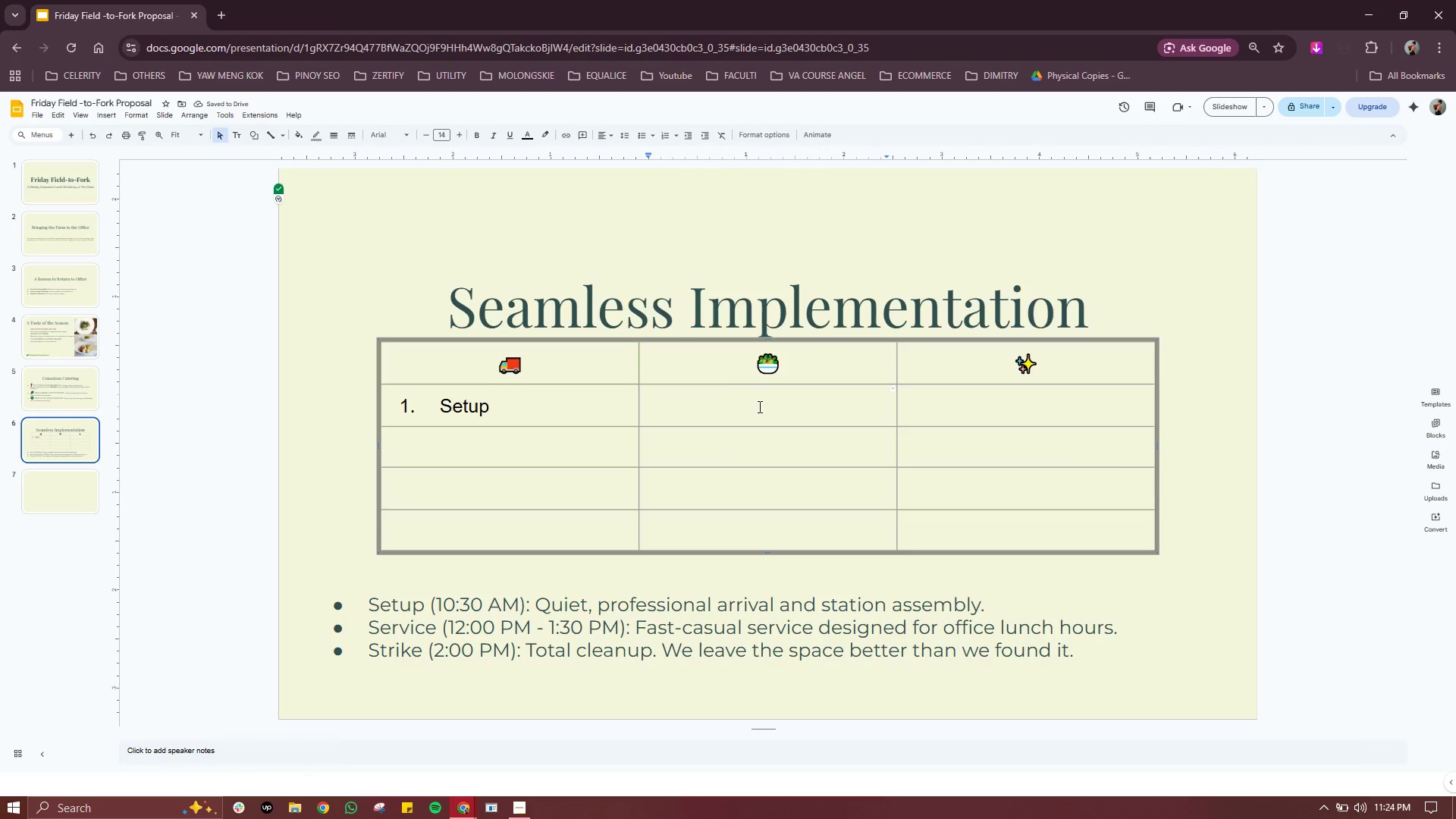 
type(2. Service)
 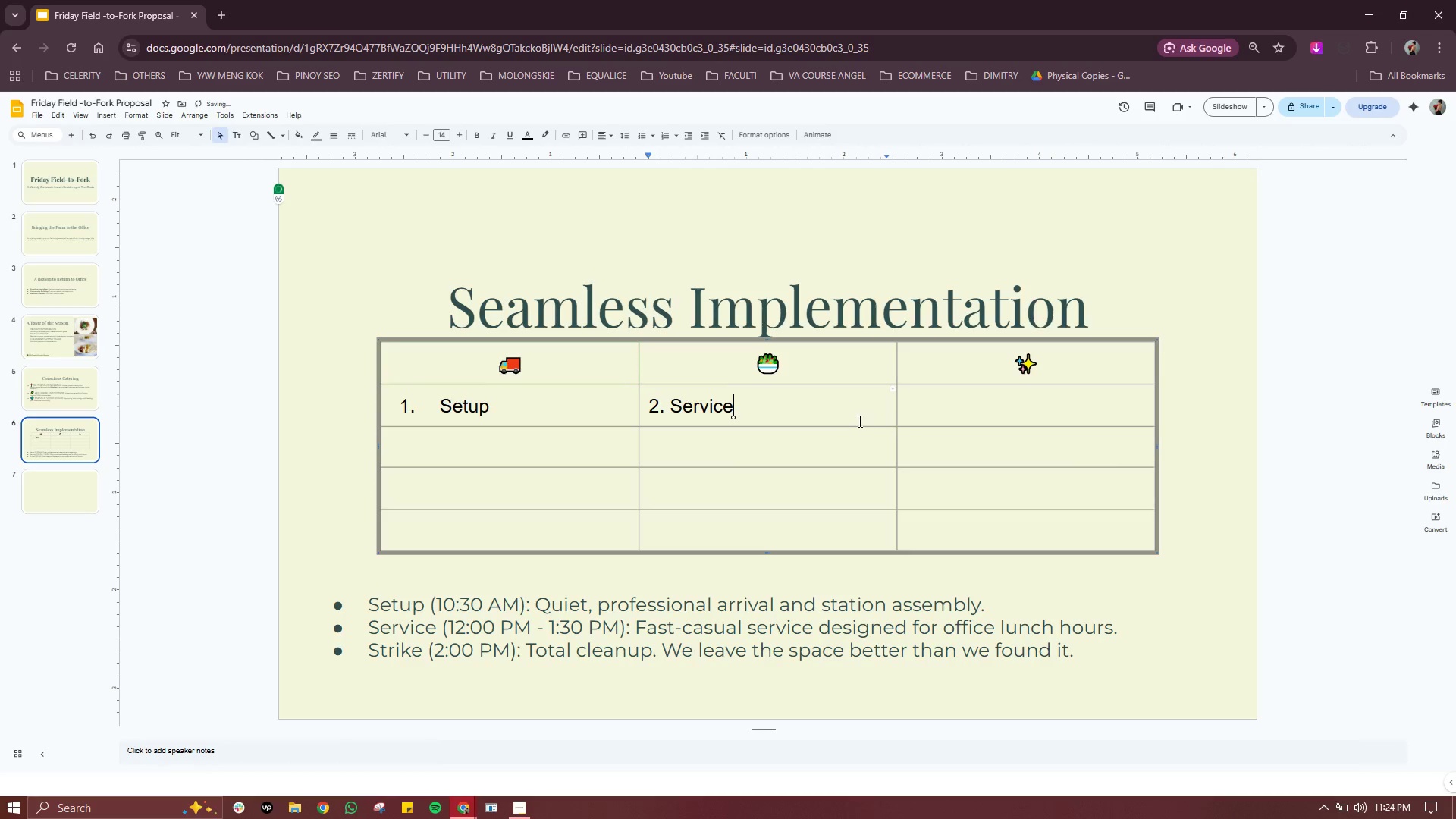 
key(Backspace)
key(Backspace)
key(Backspace)
key(Backspace)
key(Backspace)
key(Backspace)
type(ERVICE)
 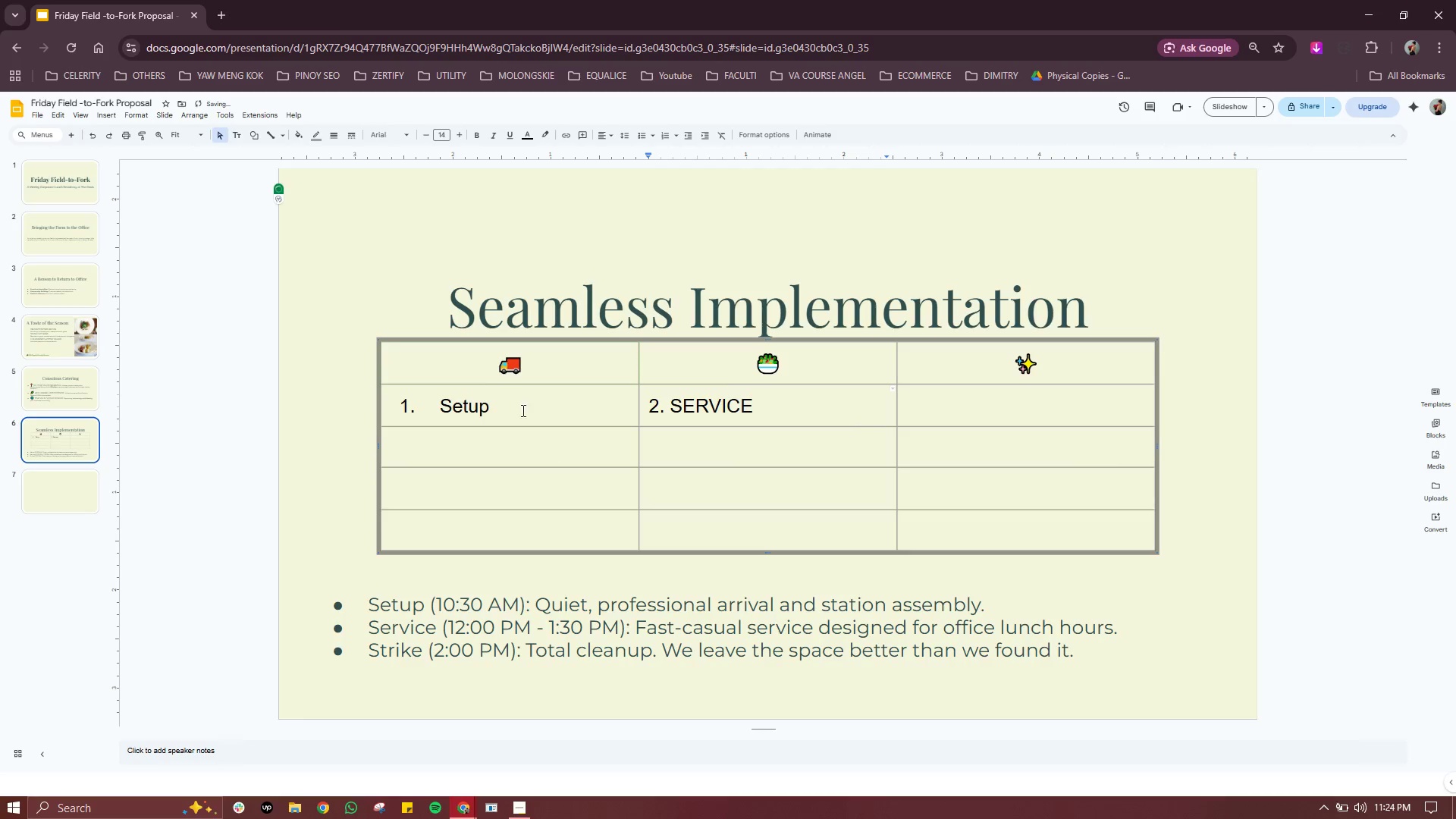 
left_click([519, 406])
 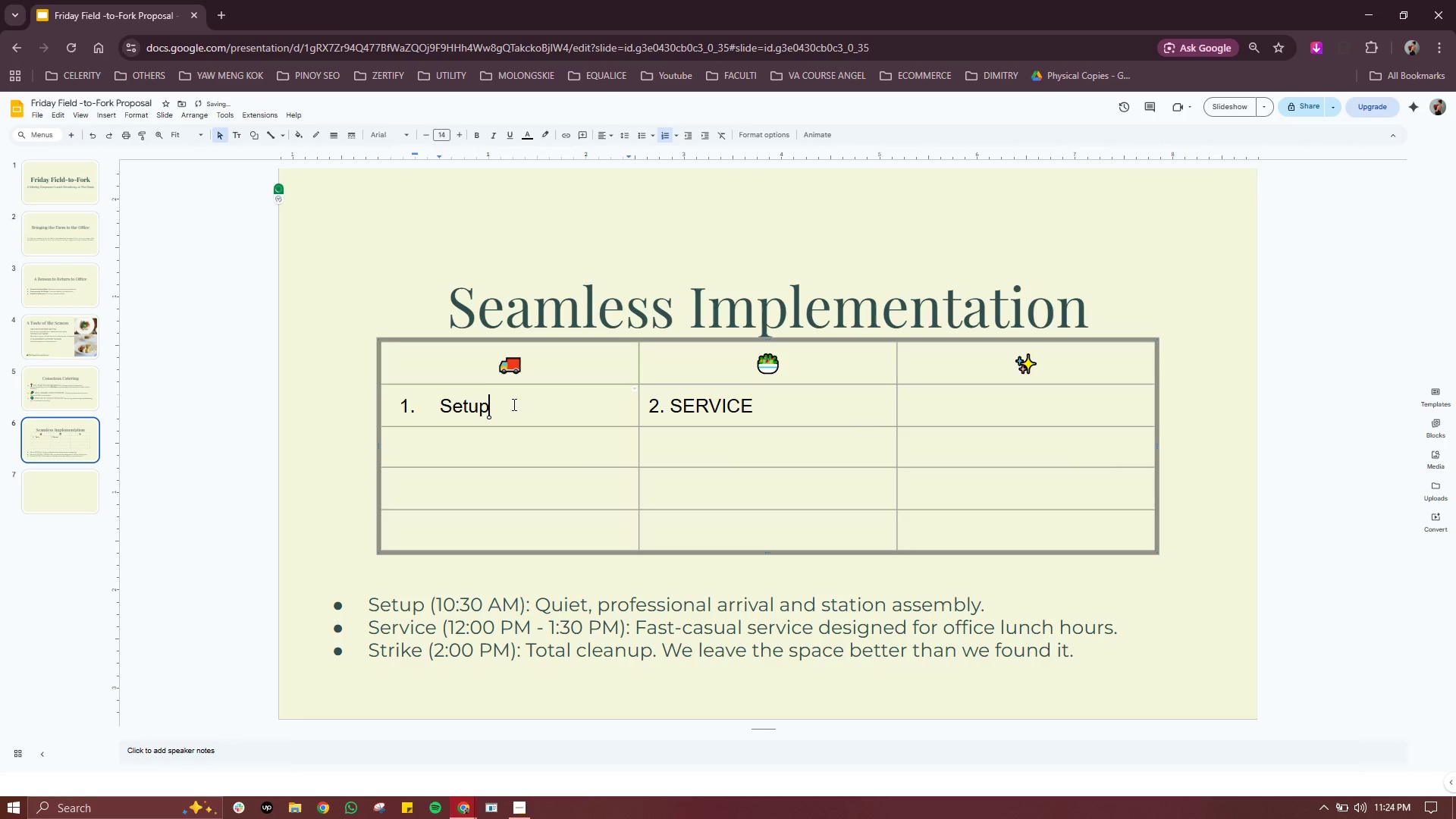 
key(Backspace)
key(Backspace)
key(Backspace)
key(Backspace)
type(ETUP)
 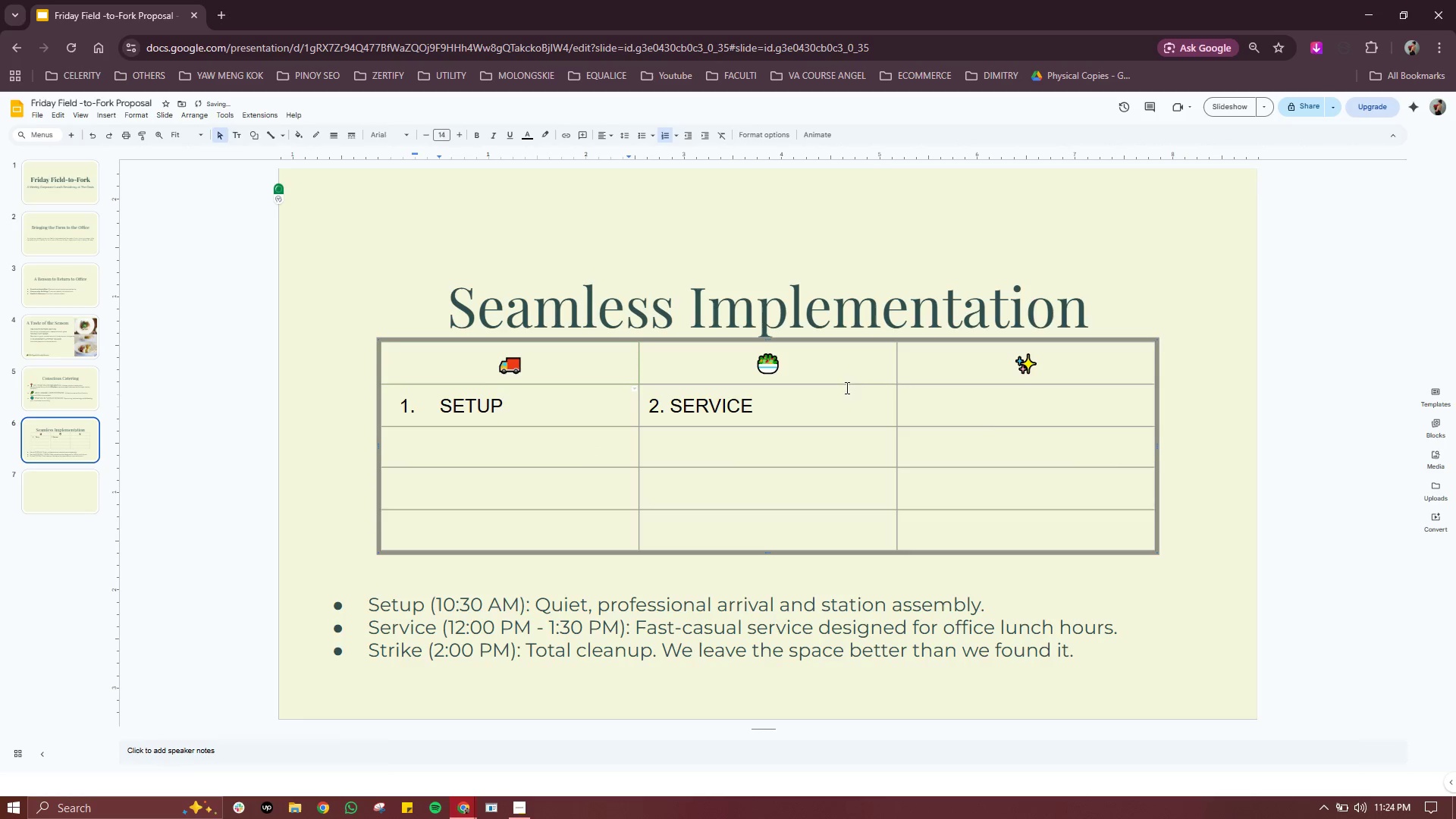 
left_click([1065, 400])
 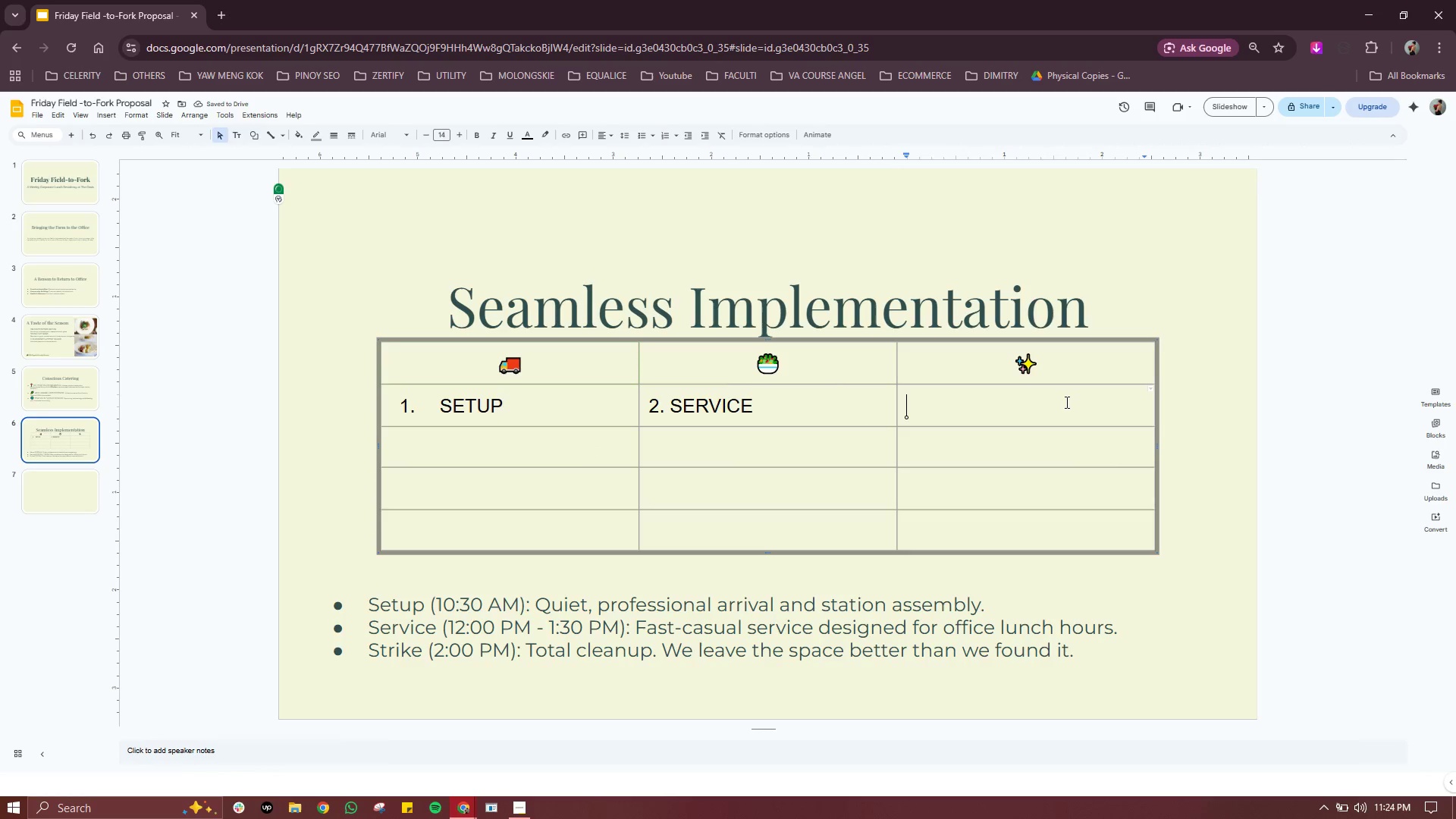 
type(3. STRIKE)
 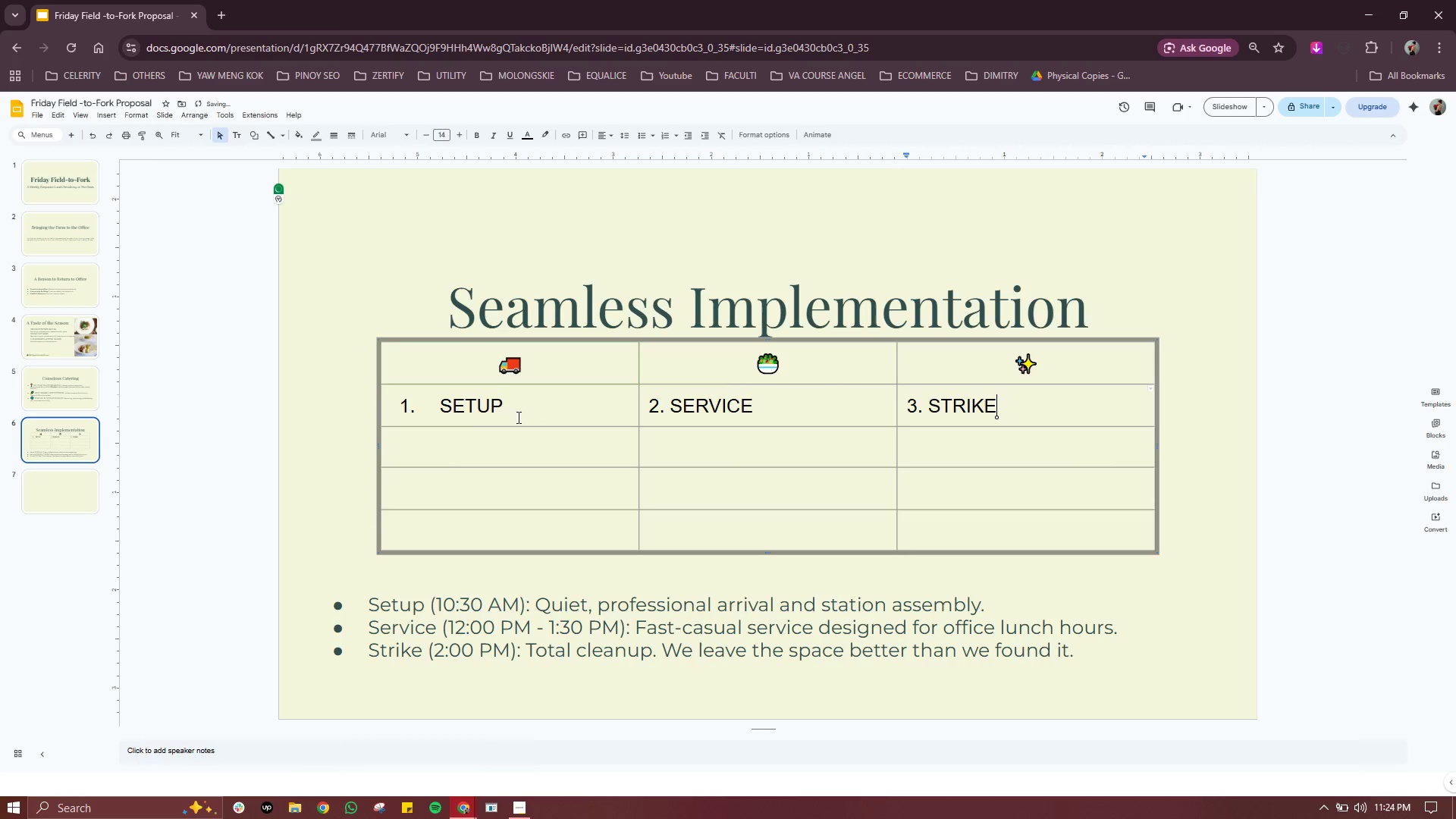 
left_click([444, 453])
 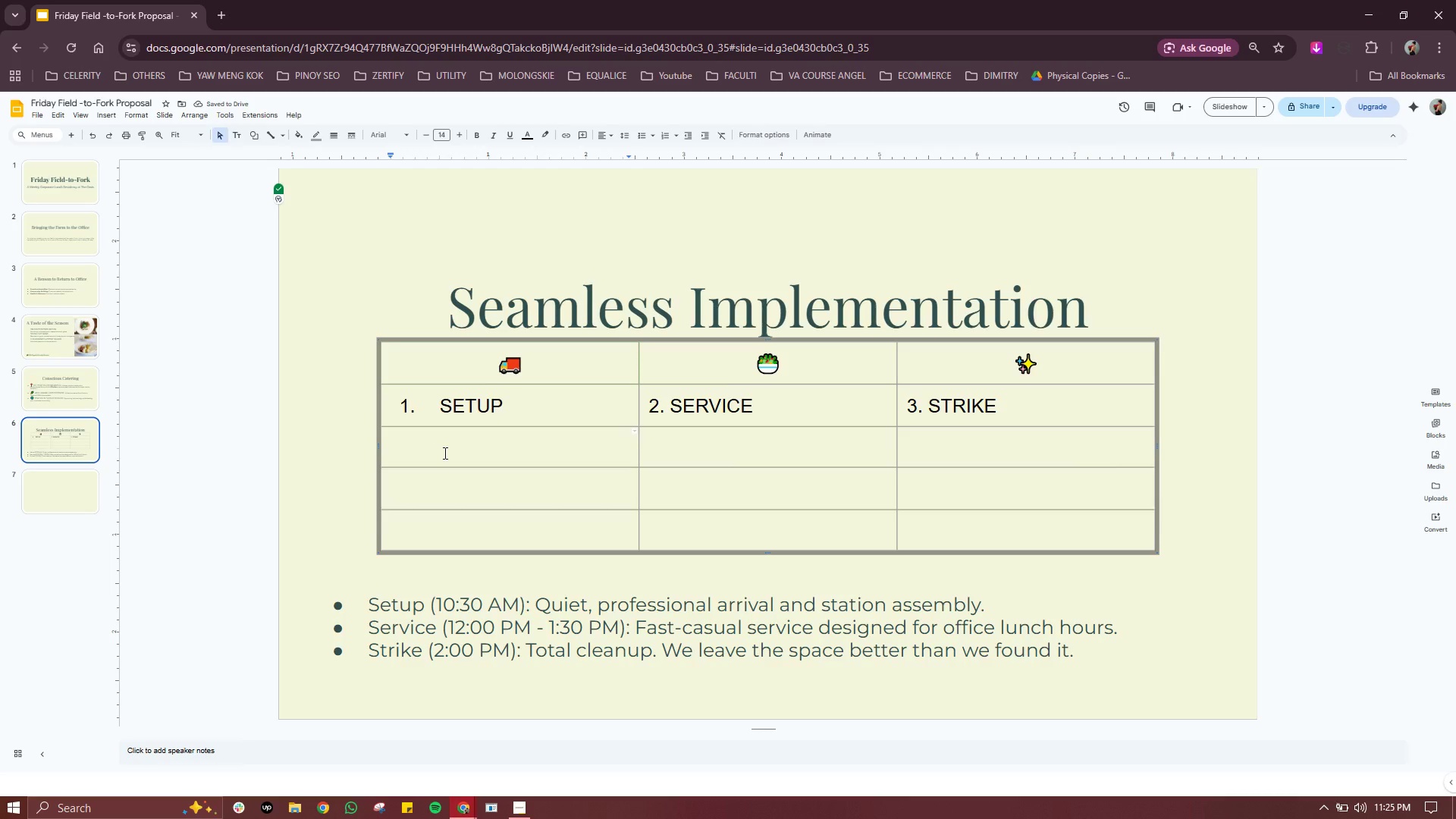 
type(10:00A)
key(Backspace)
type( AM)
 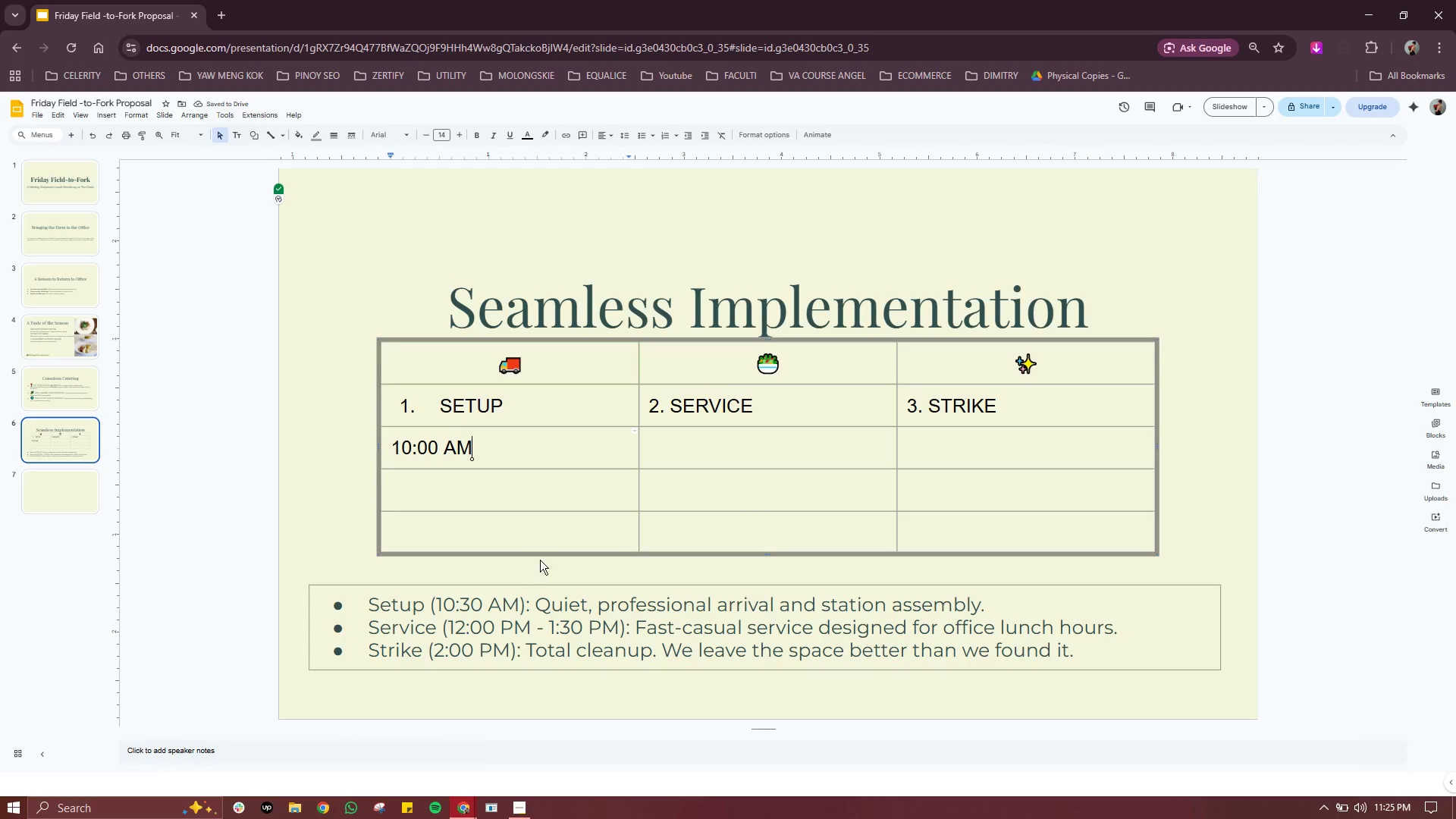 
left_click([724, 443])
 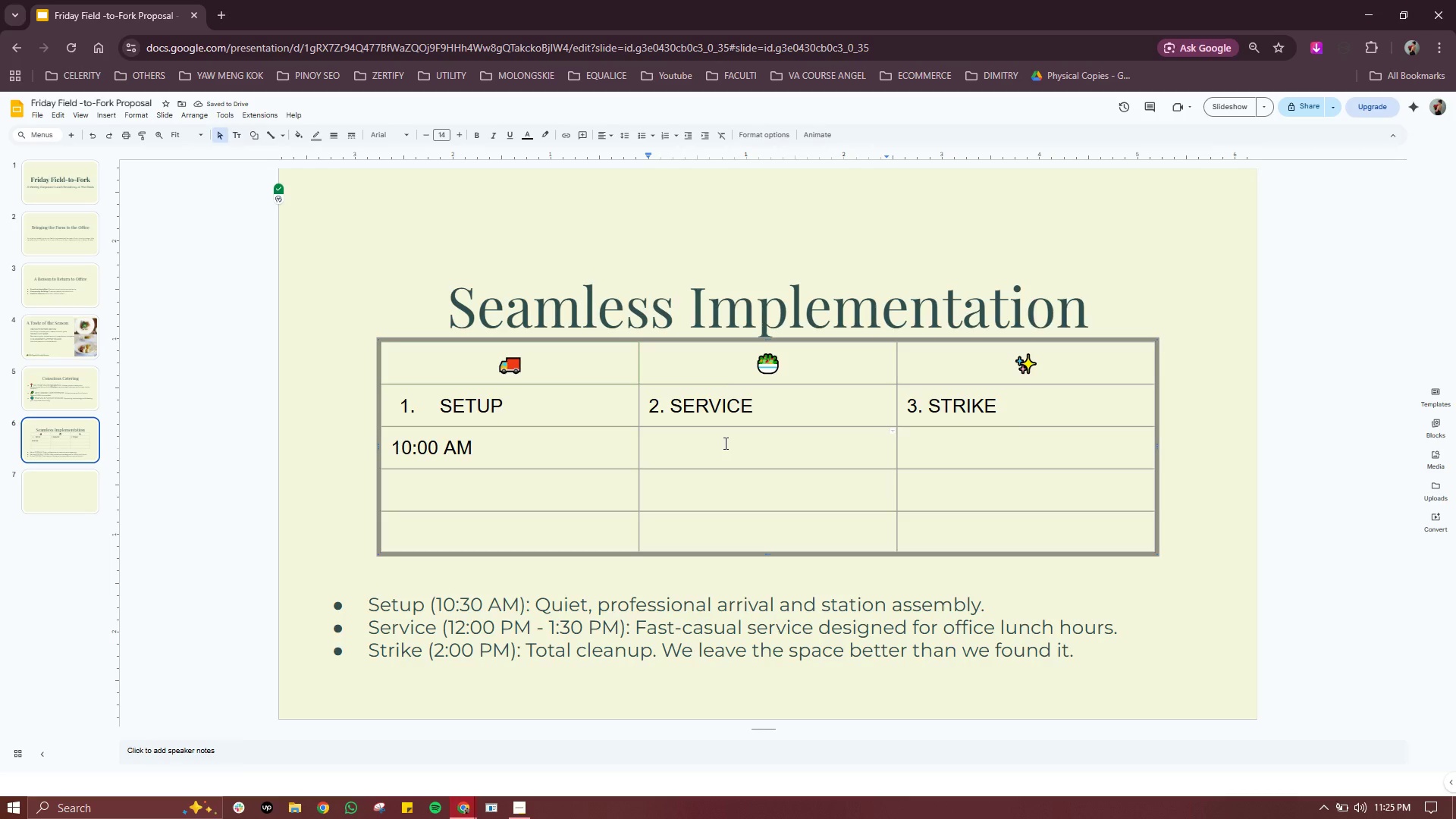 
type(11:30 AM - 1:30 PM)
 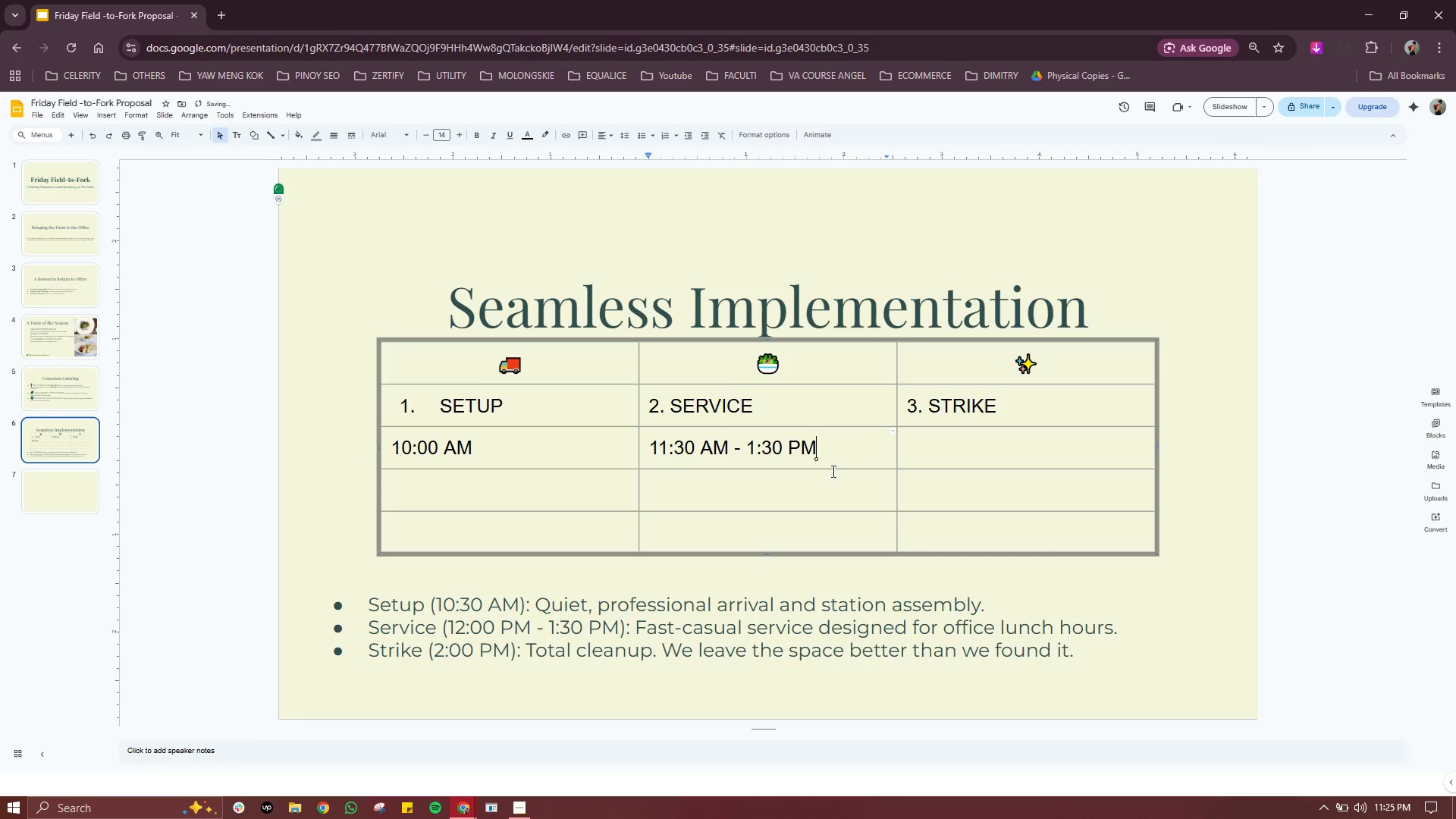 
left_click([1000, 439])
 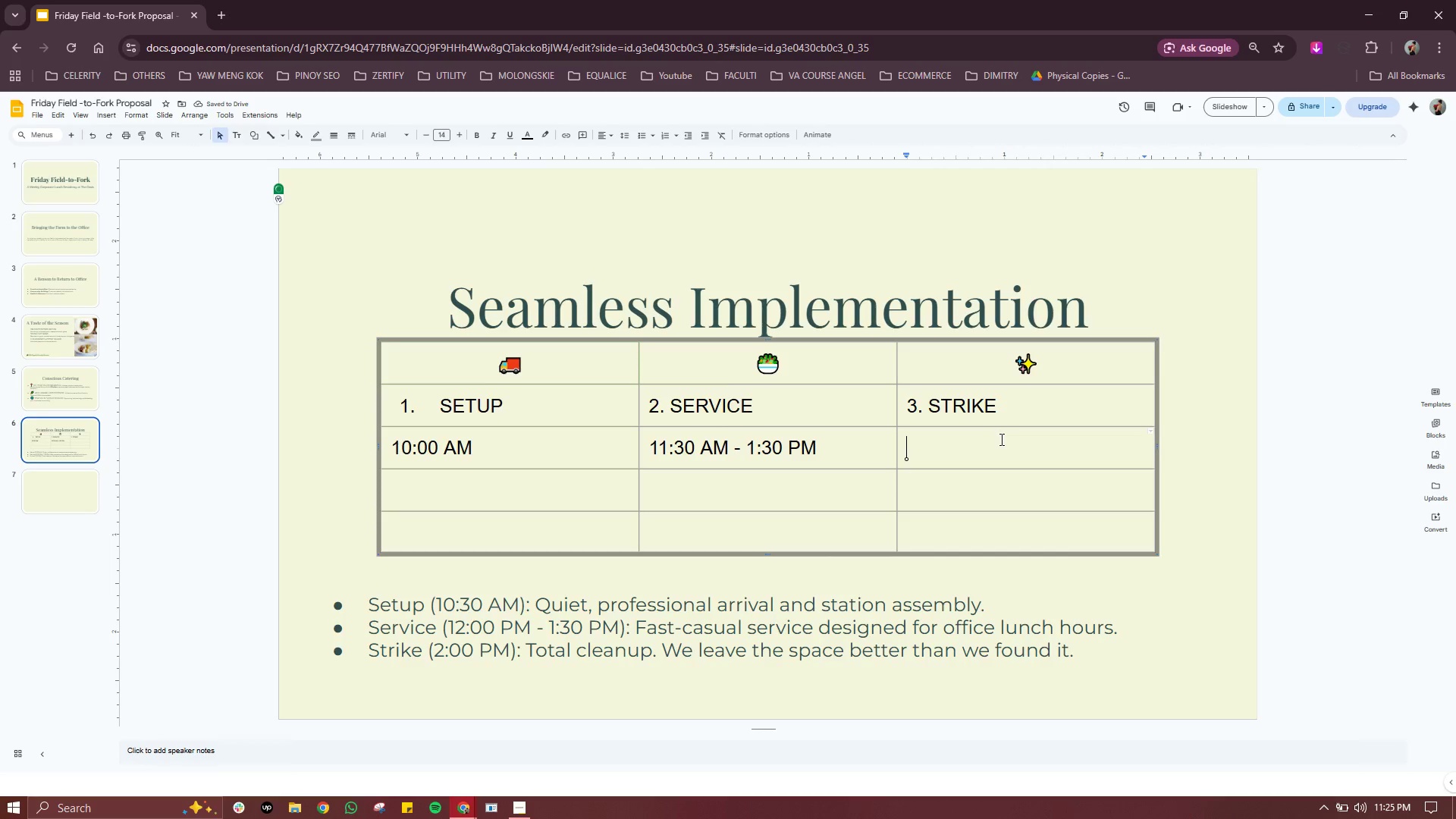 
type(2:00 PM)
 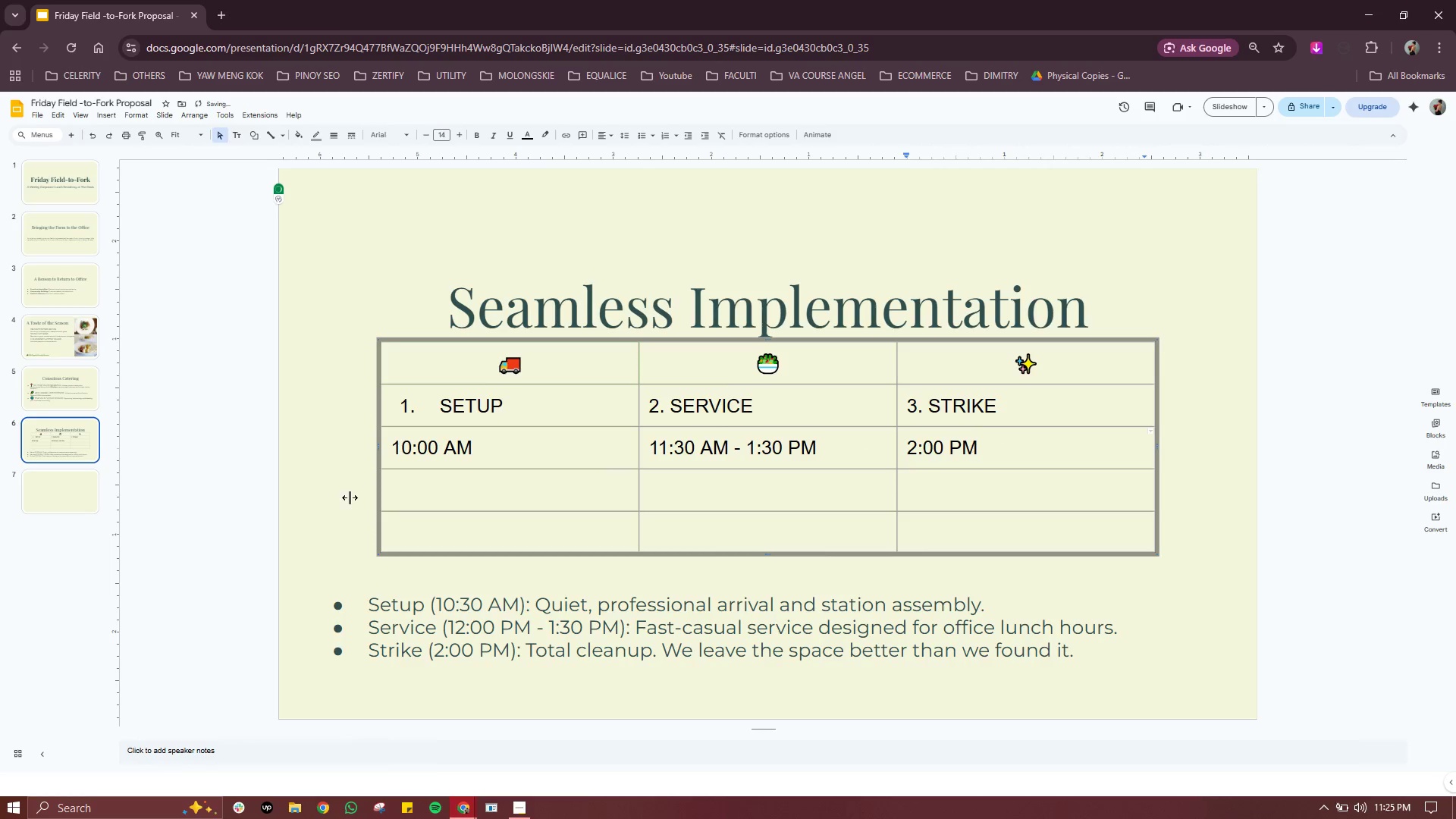 
left_click([460, 488])
 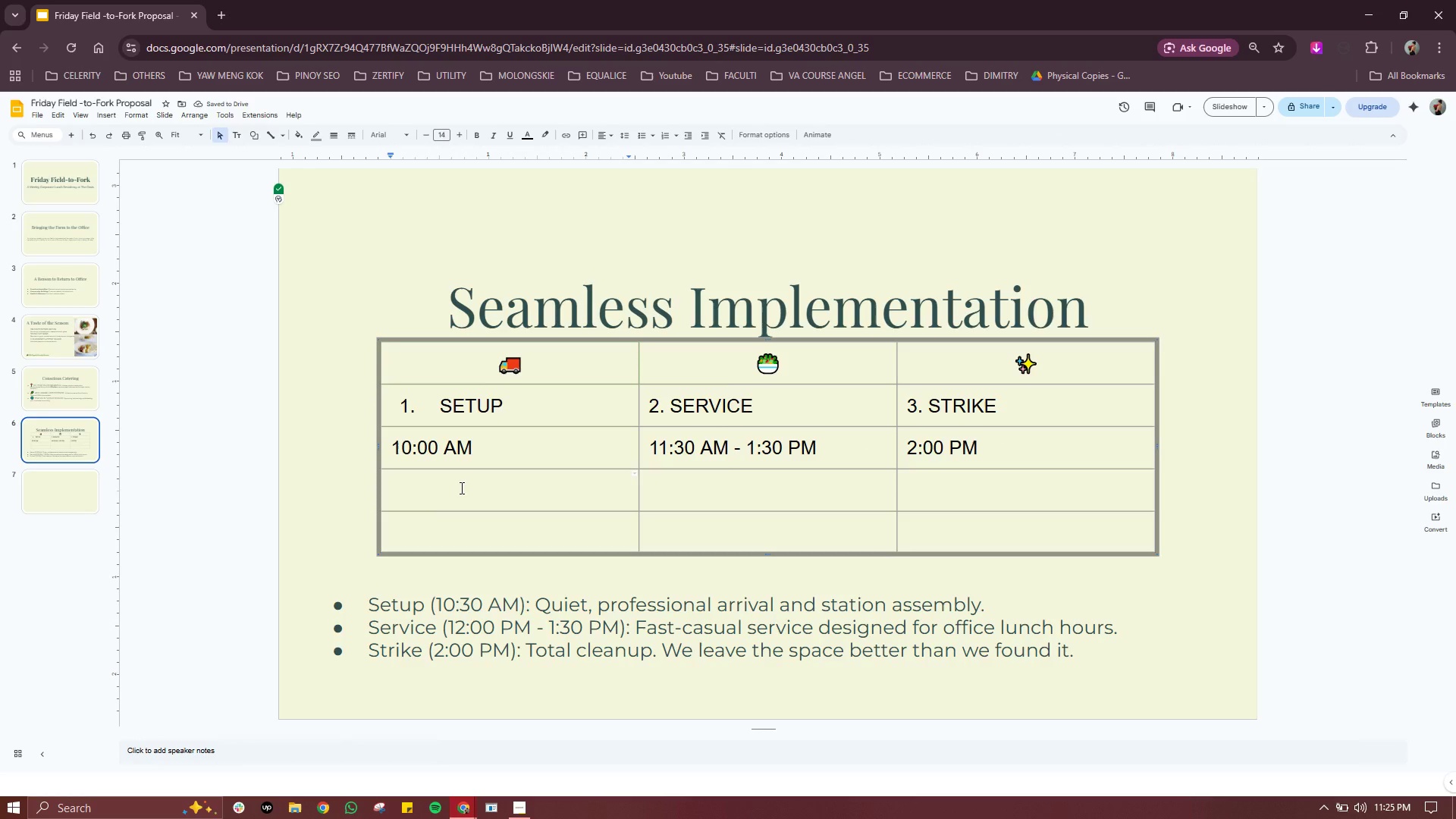 
type(Professional assembly)
 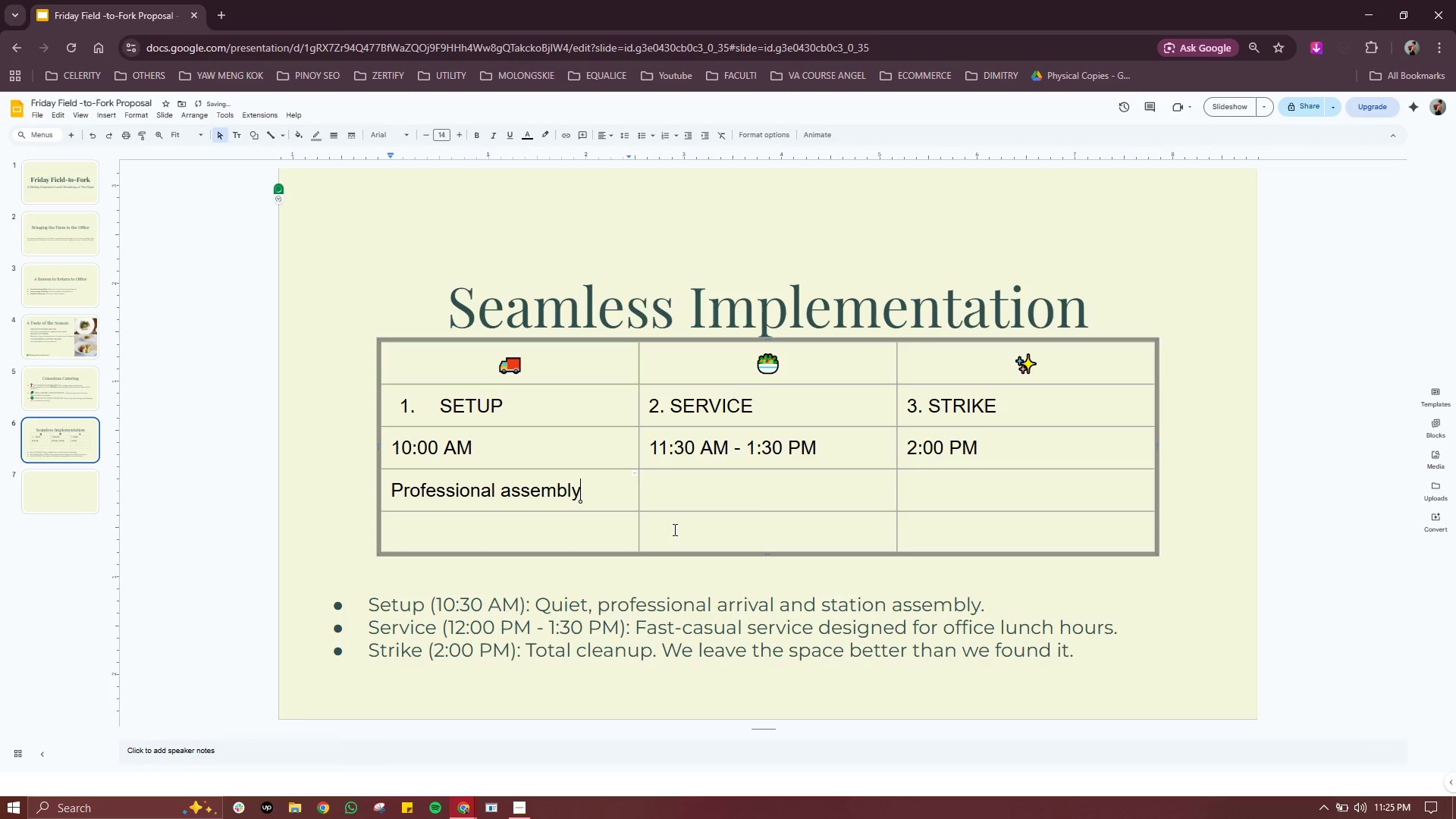 
left_click([773, 482])
 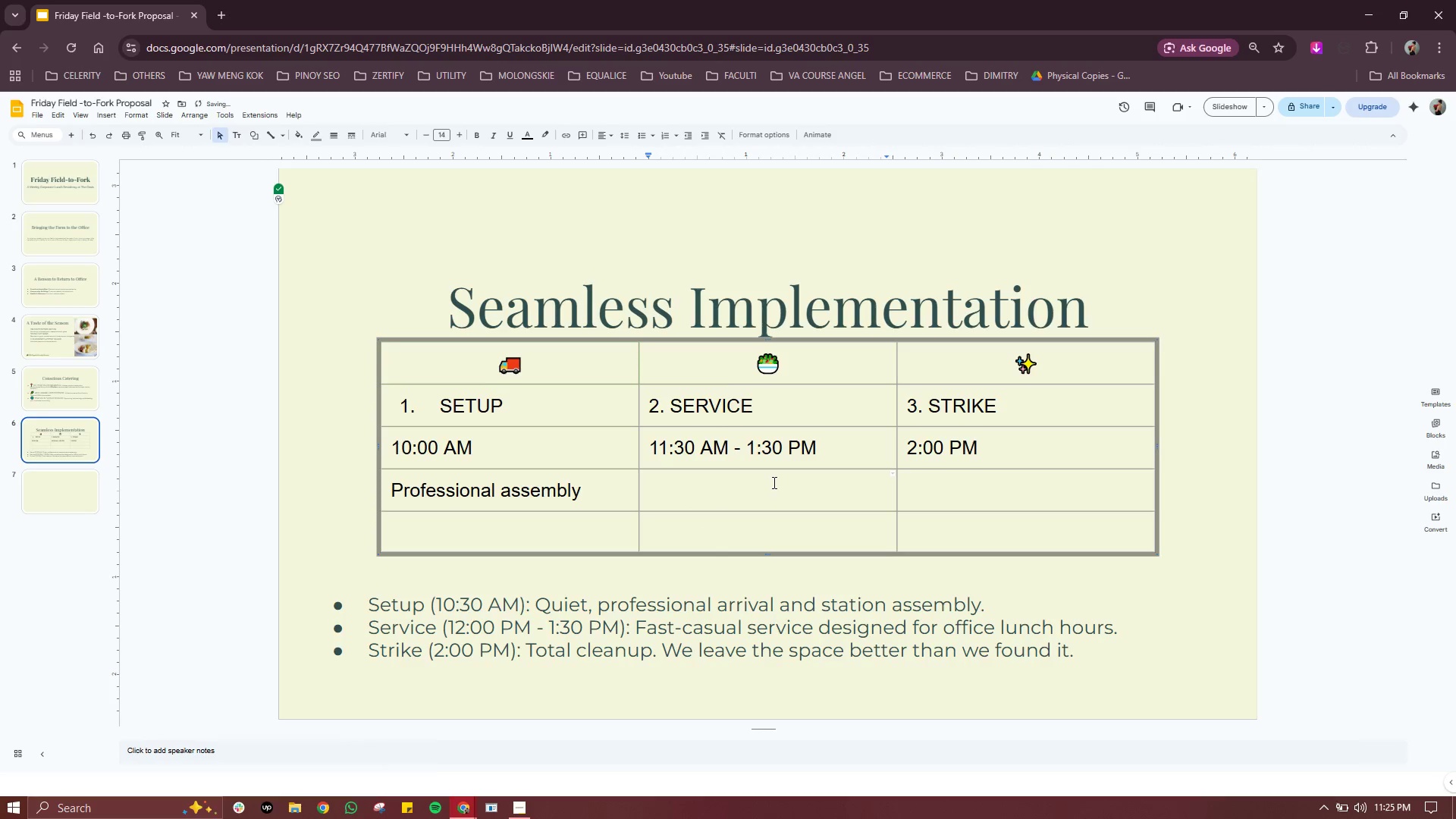 
type(High-end bistro)
 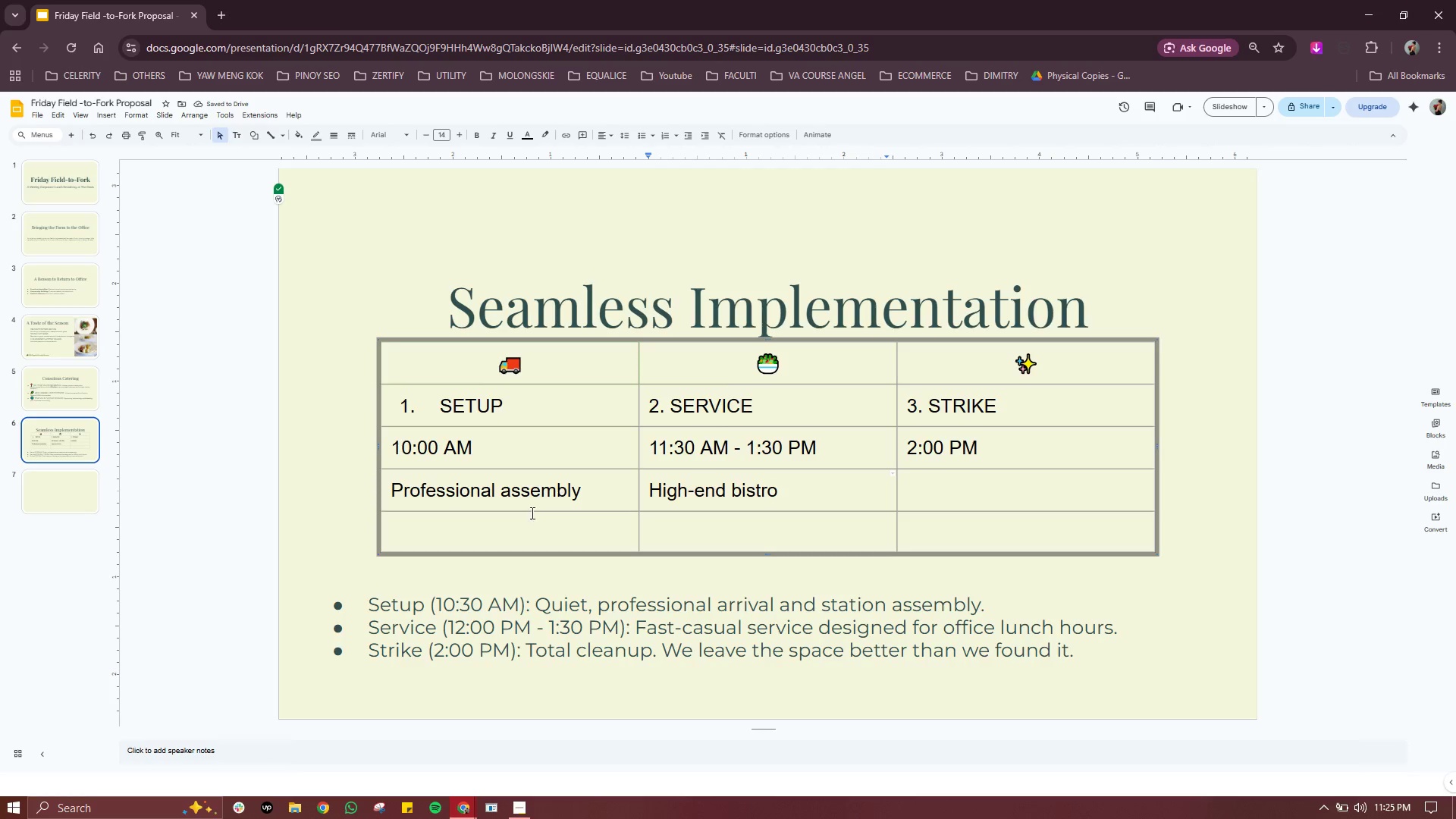 
left_click([607, 489])
 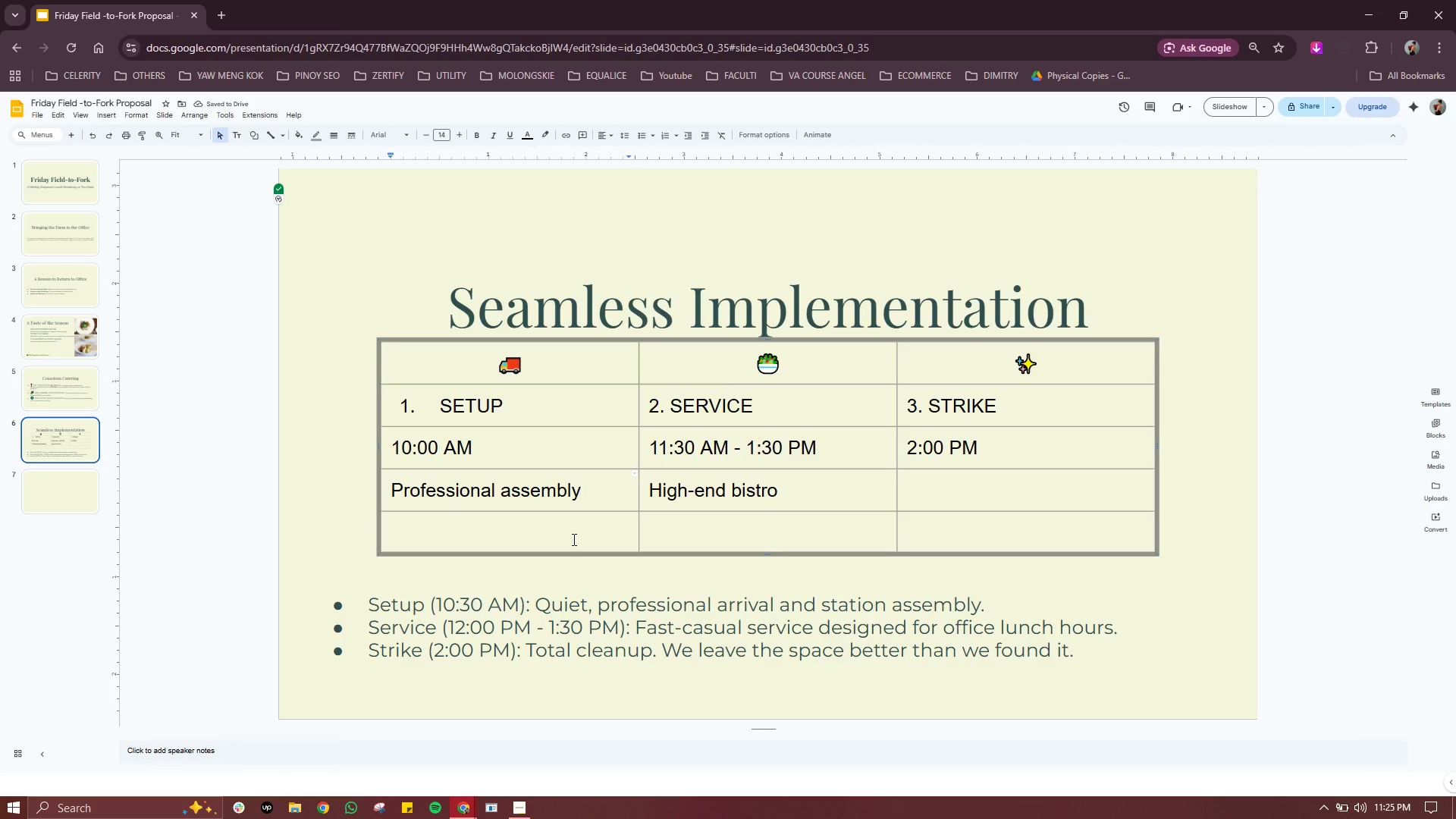 
left_click([573, 539])
 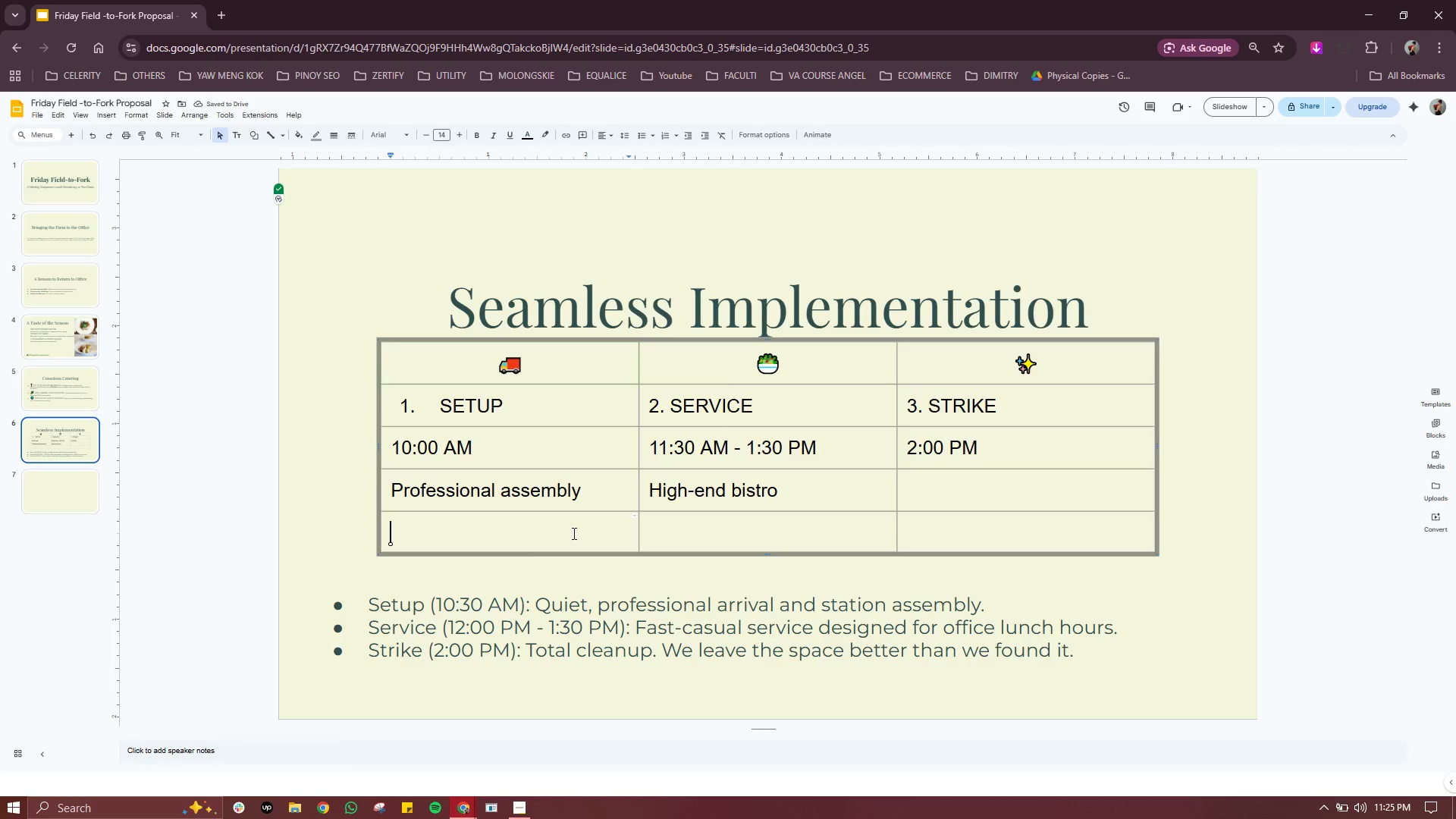 
right_click([573, 533])
 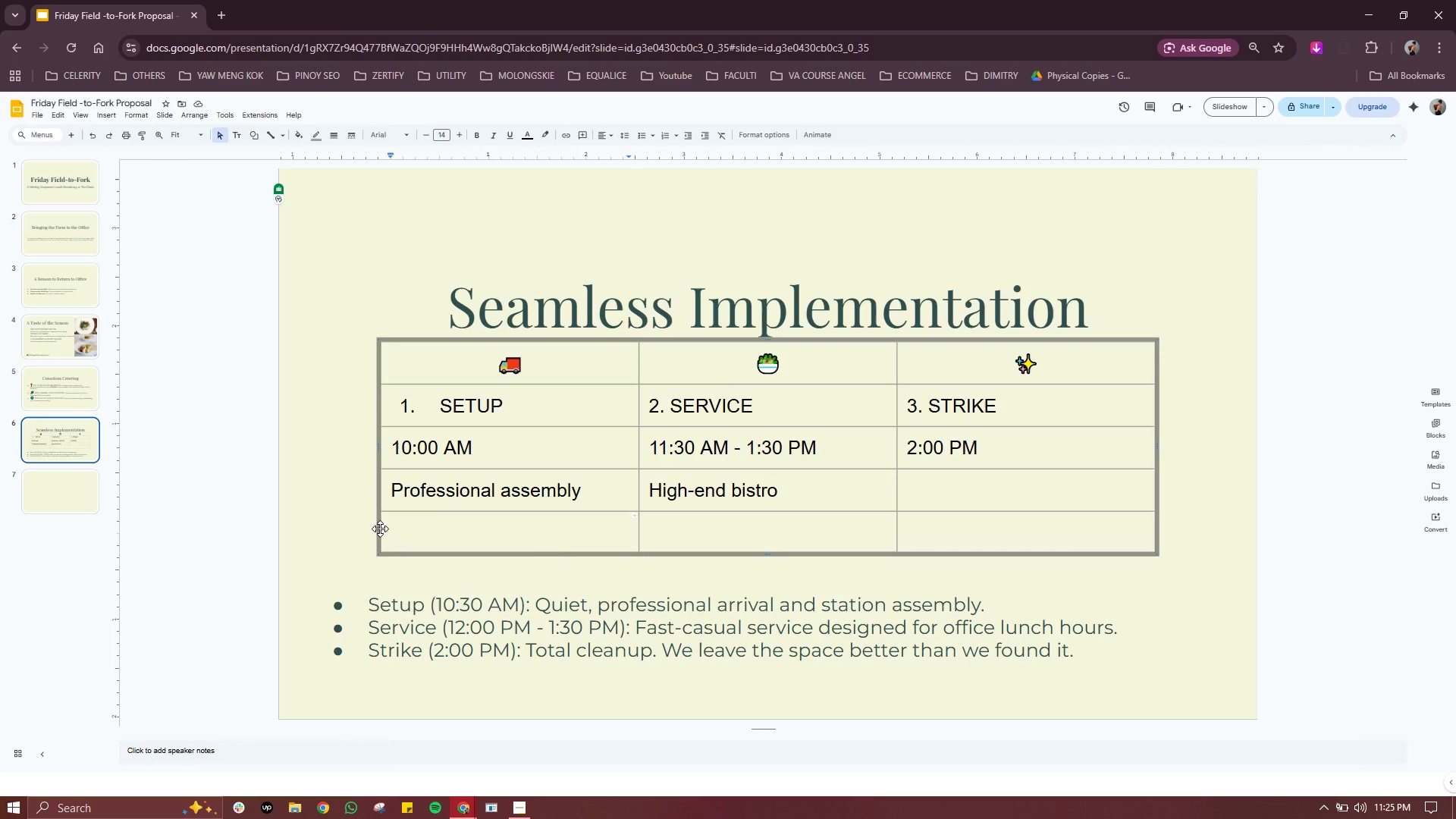 
right_click([380, 529])
 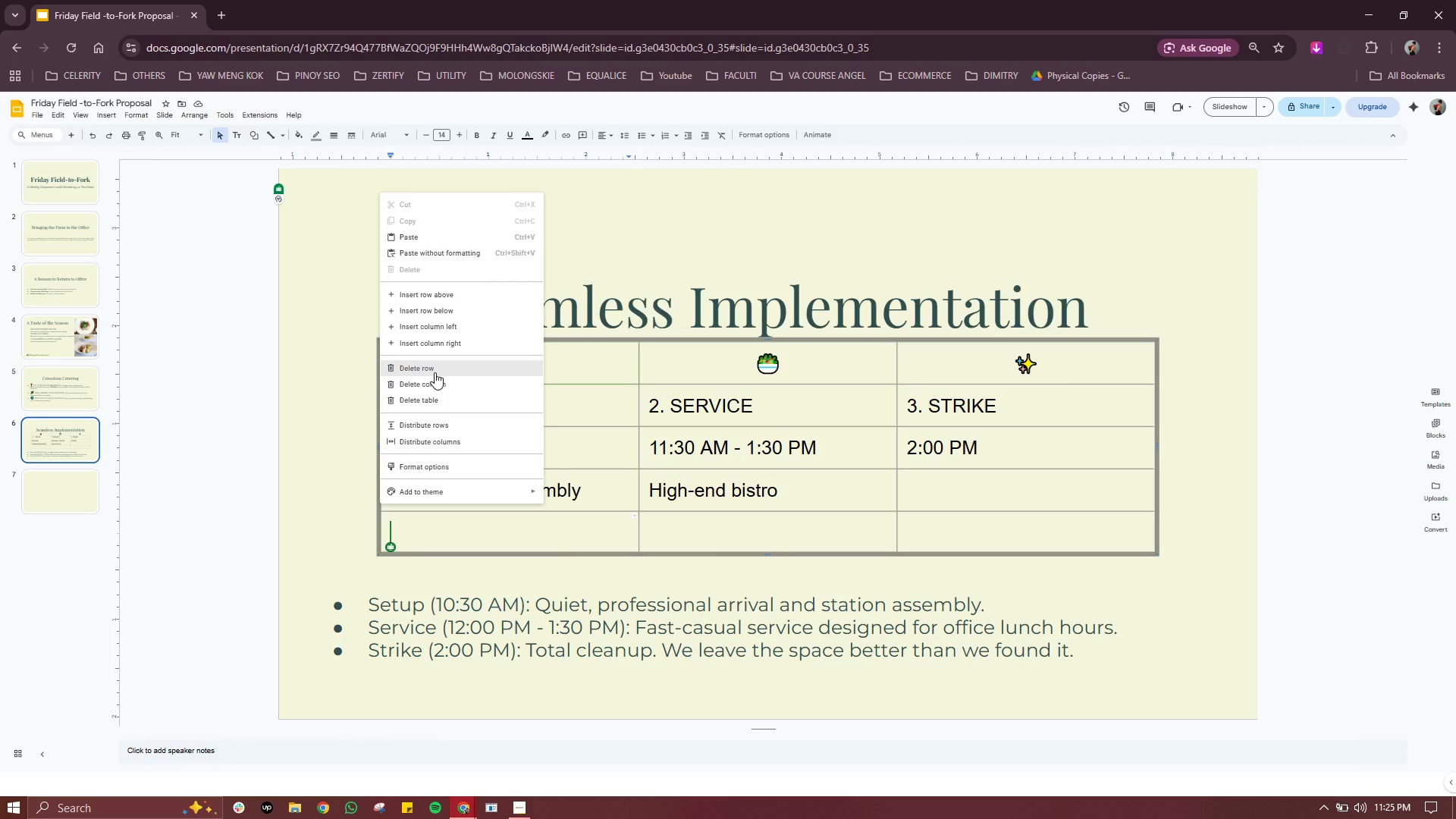 
left_click([435, 372])
 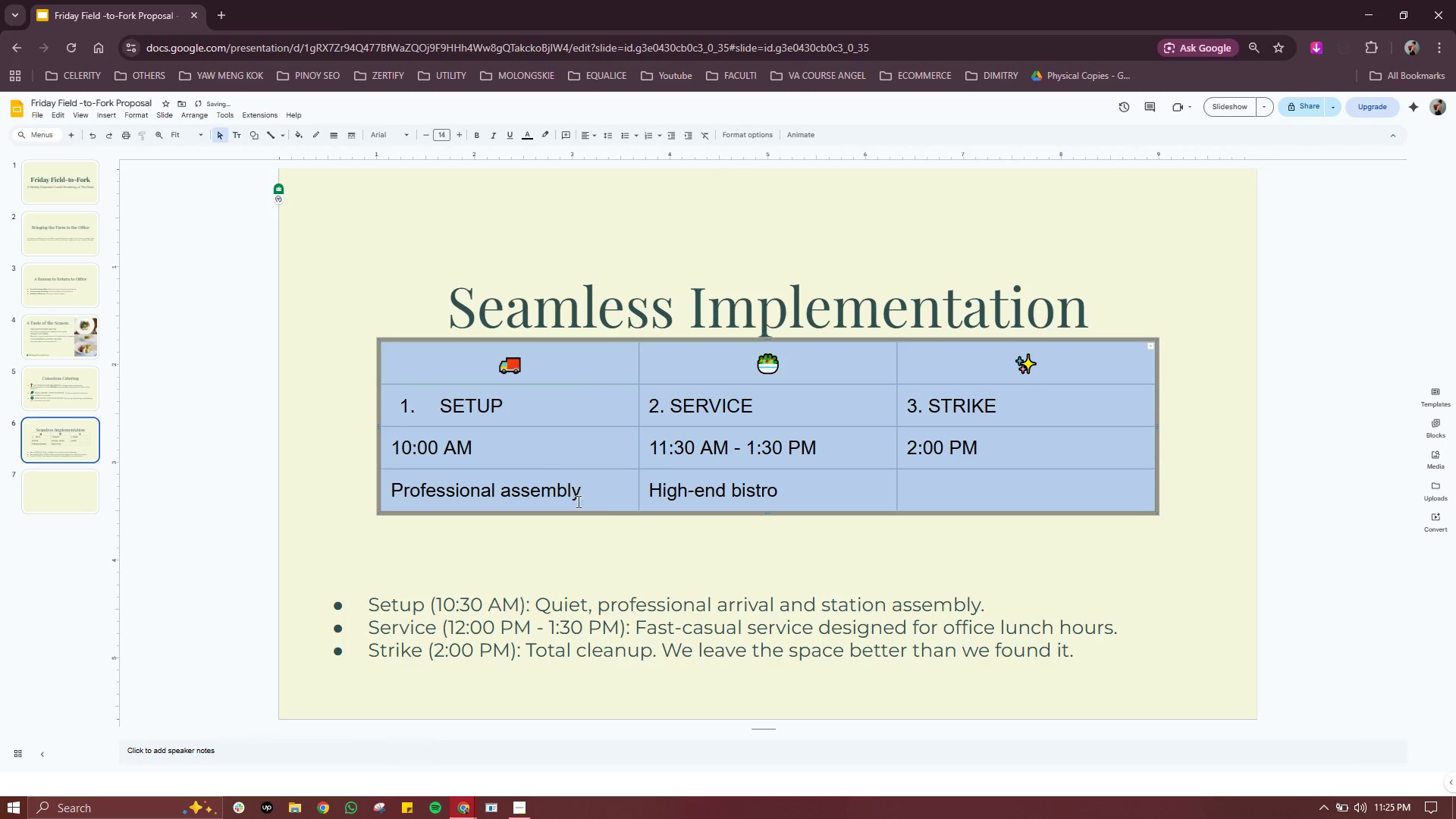 
left_click([607, 510])
 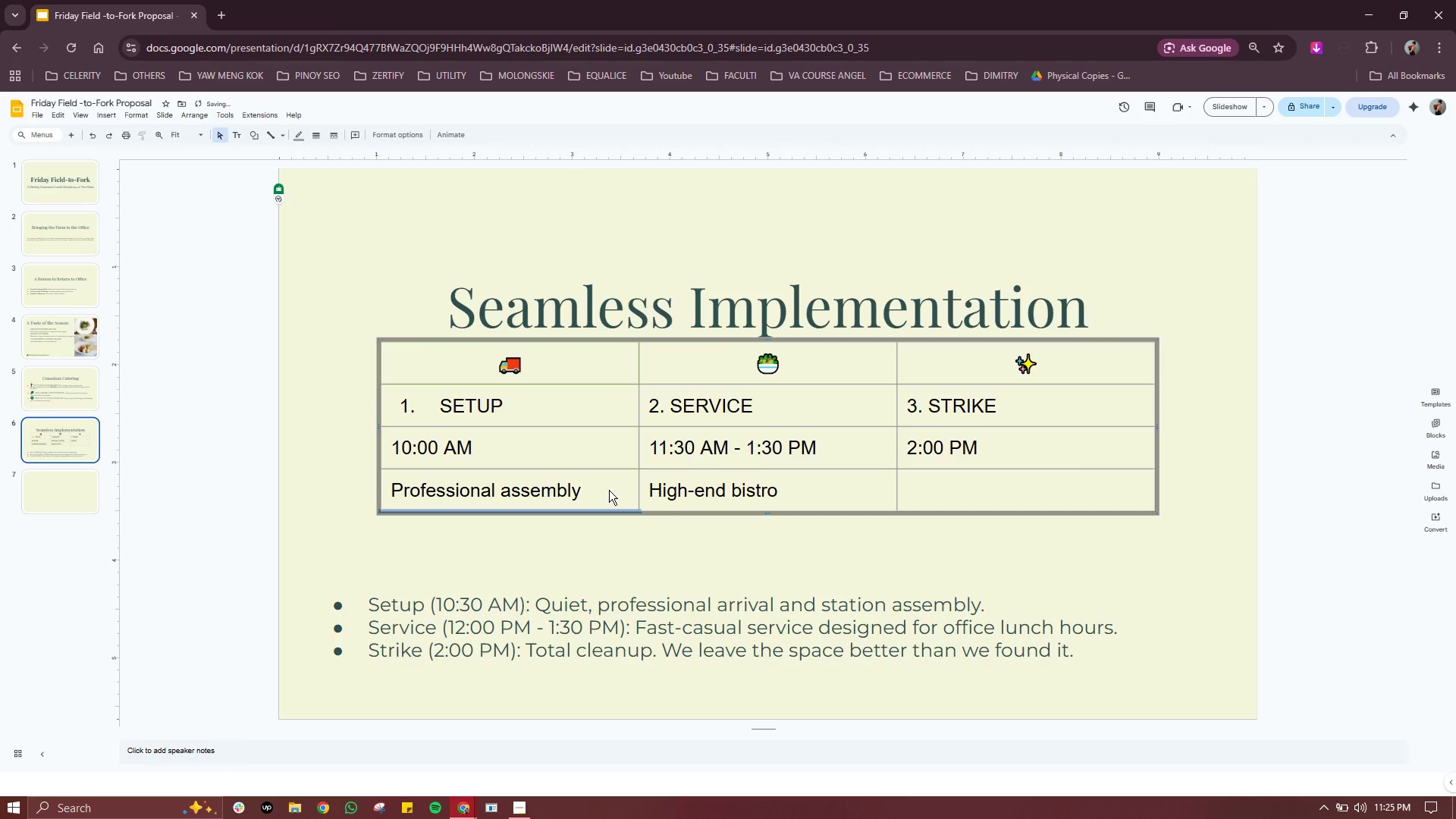 
left_click([609, 490])
 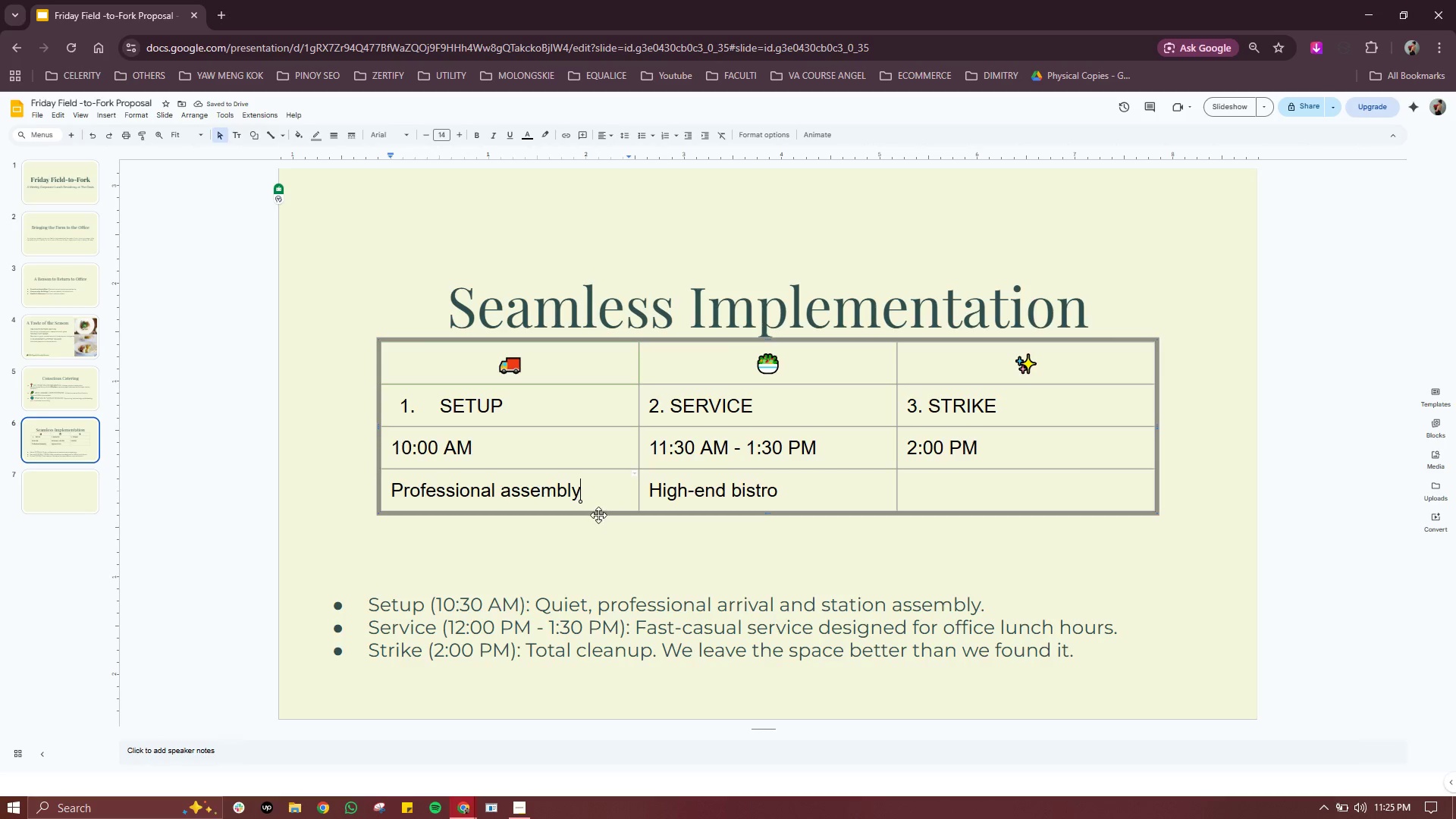 
left_click([600, 513])
 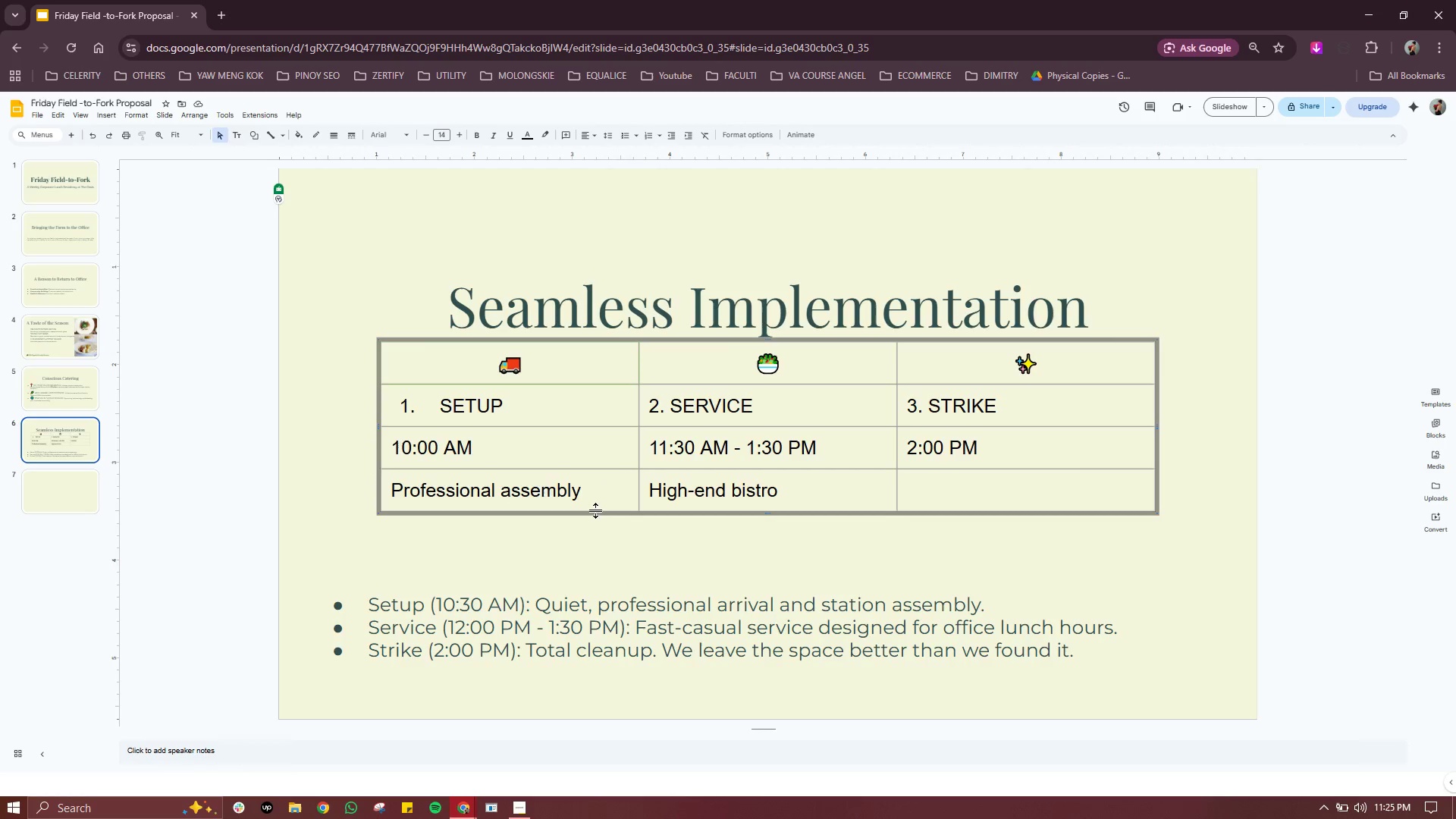 
left_click([595, 513])
 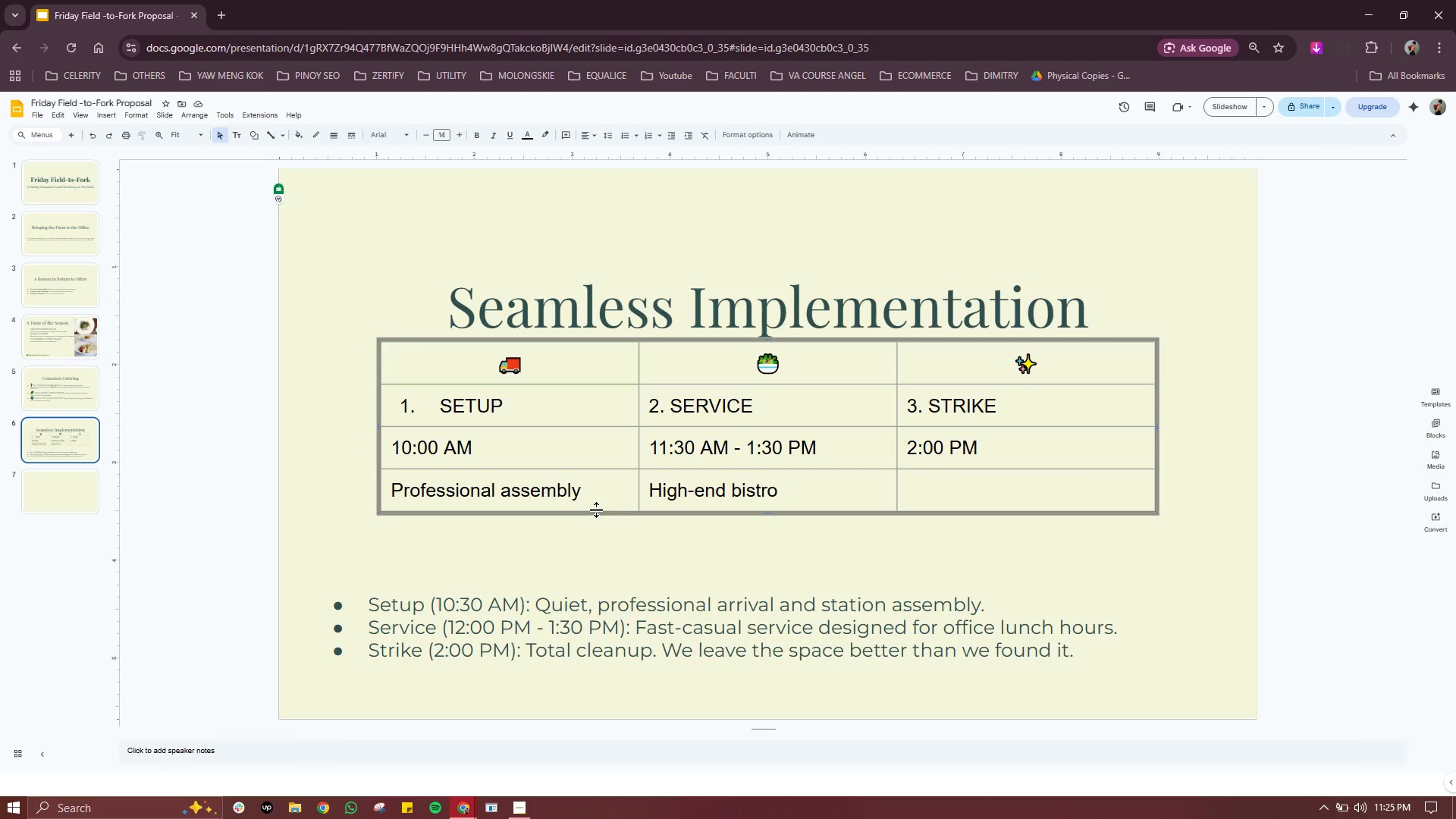 
left_click_drag(start_coordinate=[597, 510], to_coordinate=[592, 555])
 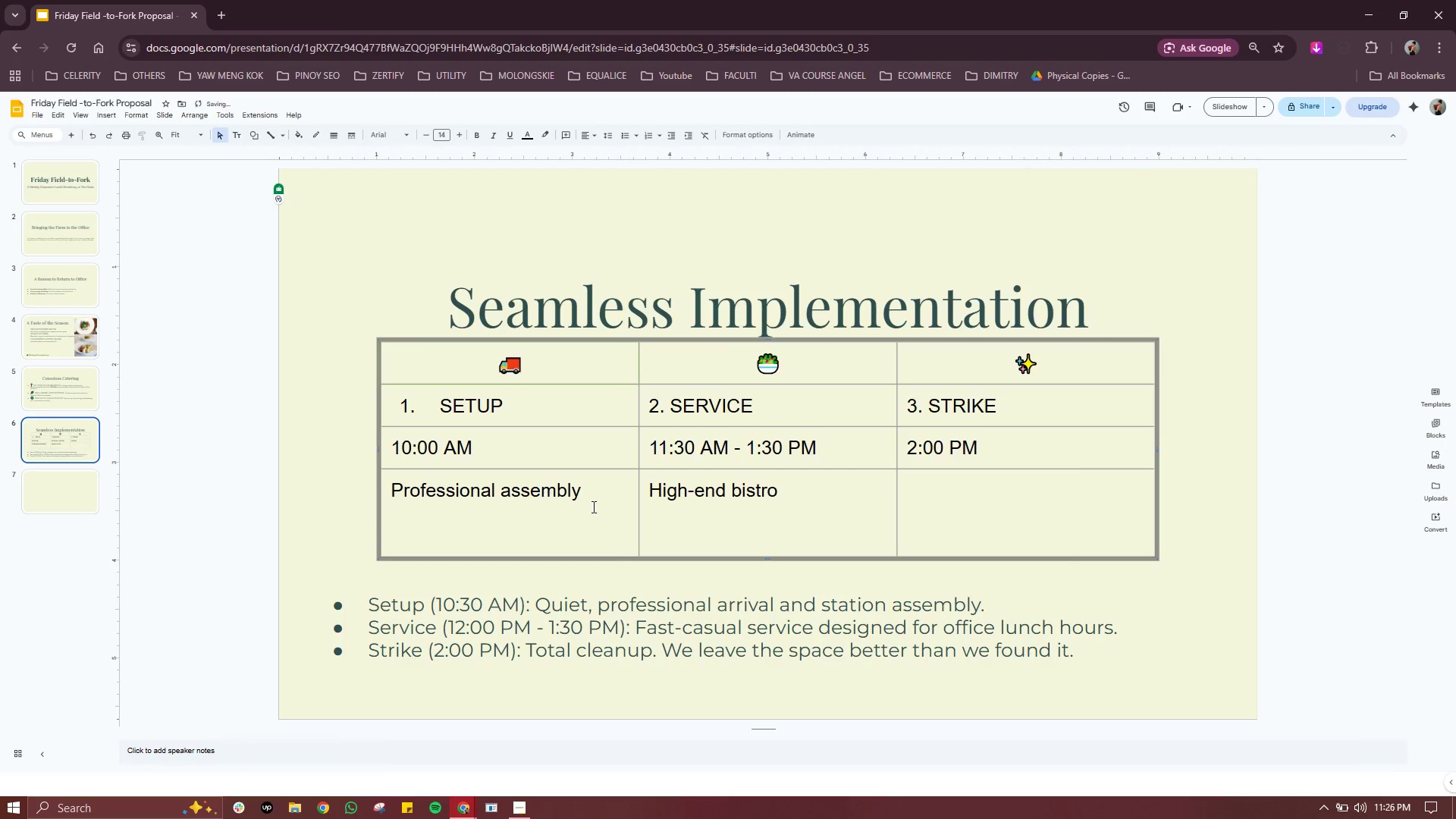 
left_click([592, 506])
 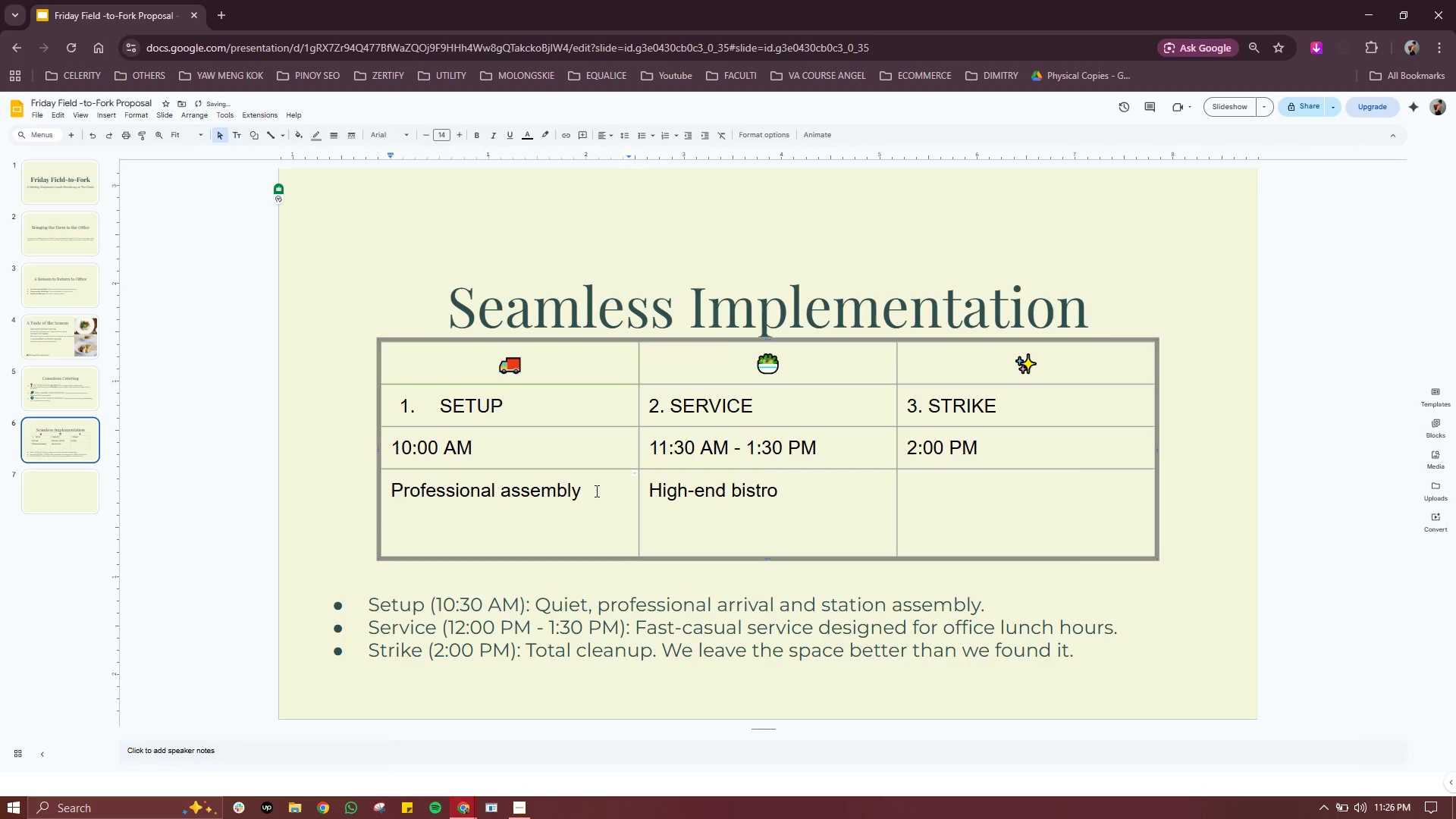 
type( with a )
 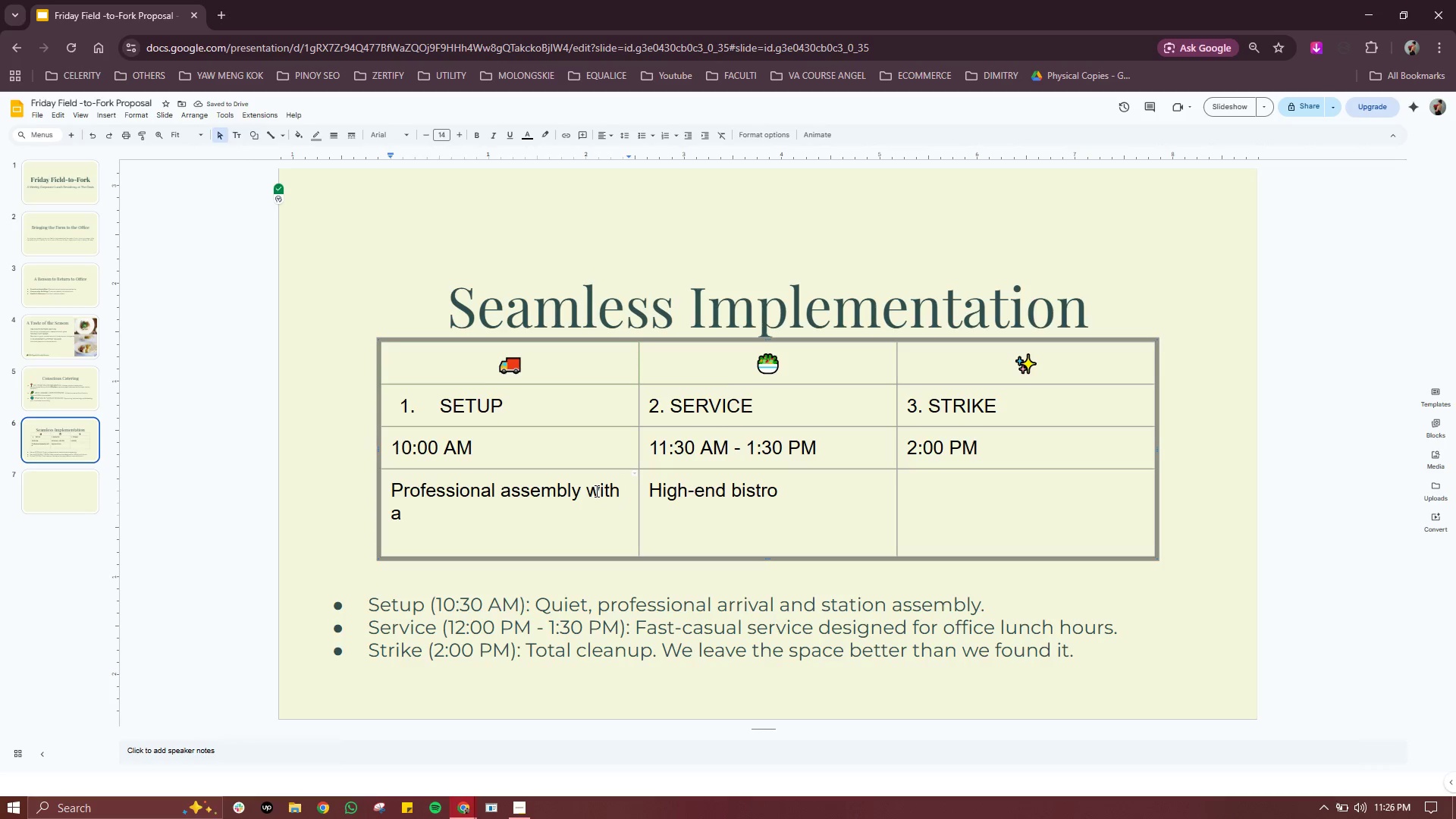 
type(minimal footprint.)
 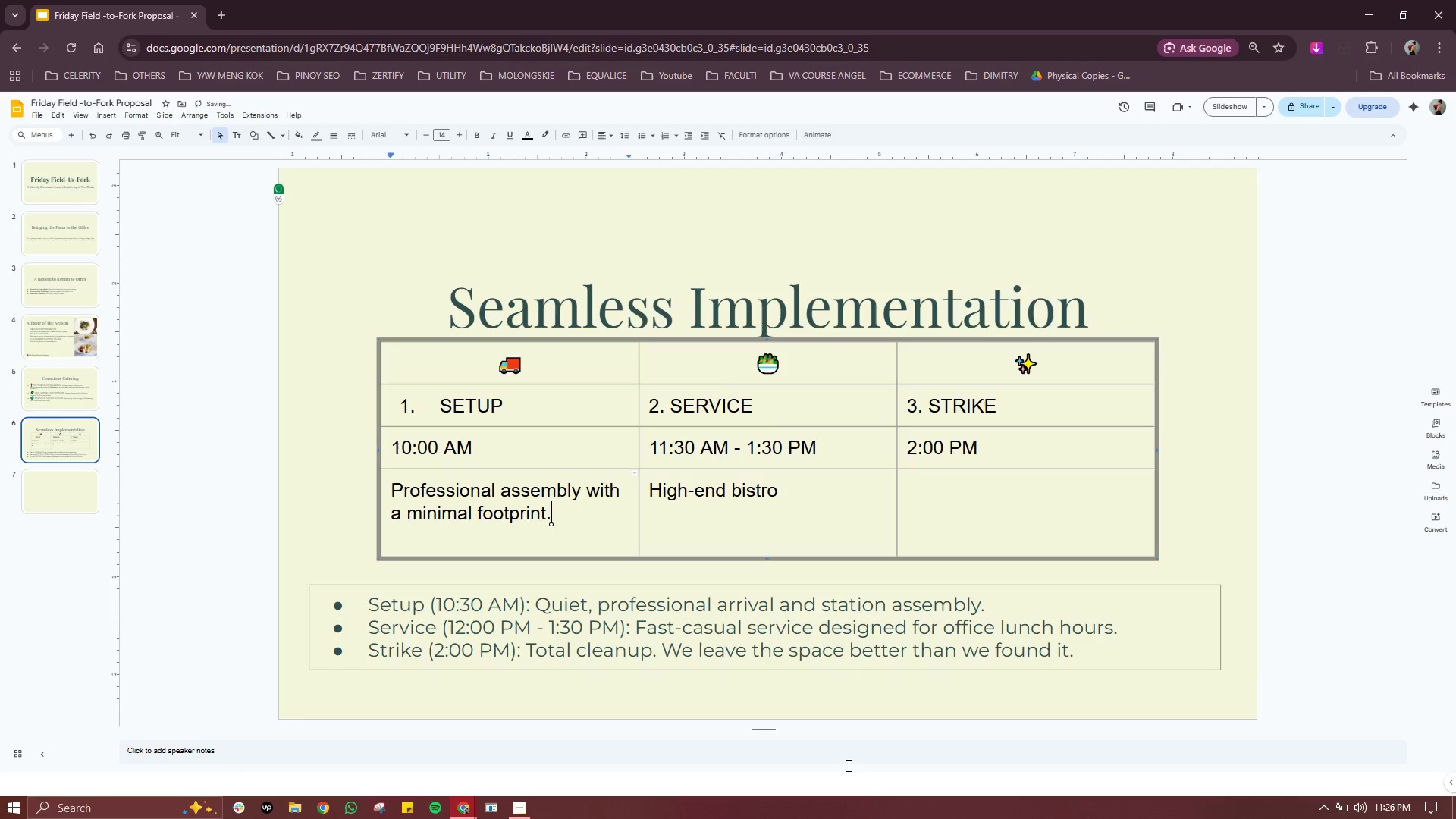 
left_click([880, 667])
 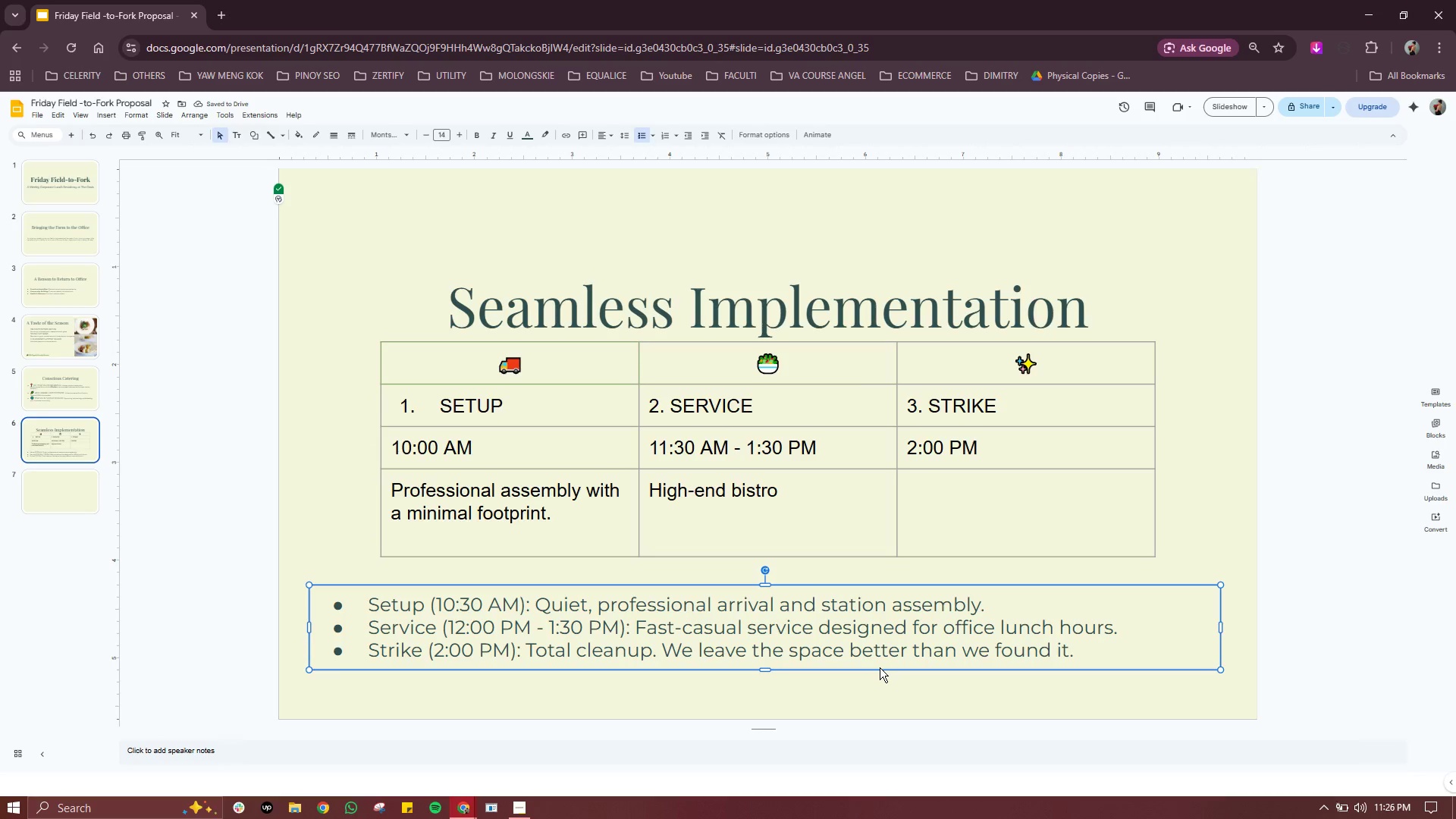 
key(Delete)
 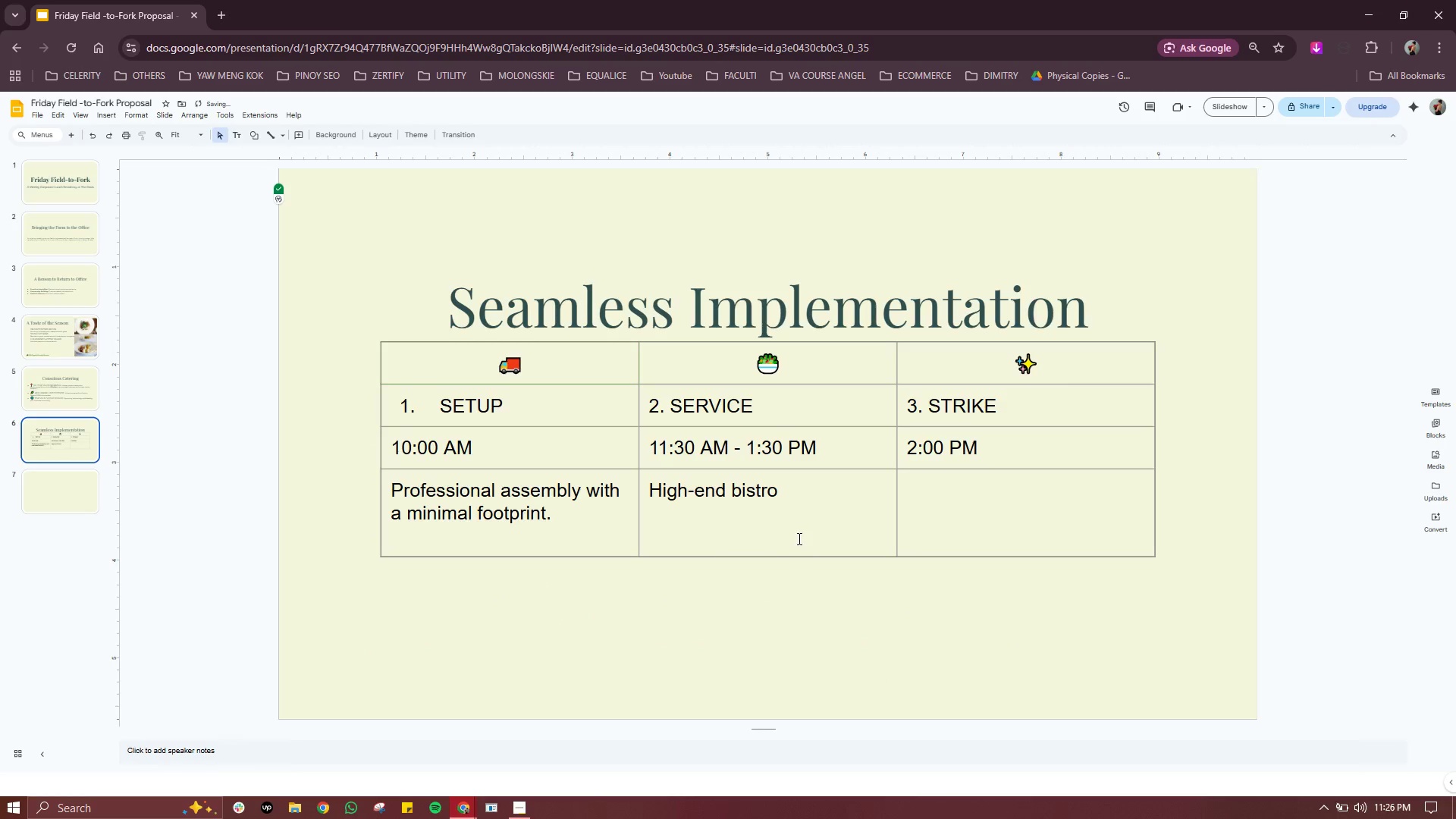 
left_click([803, 530])
 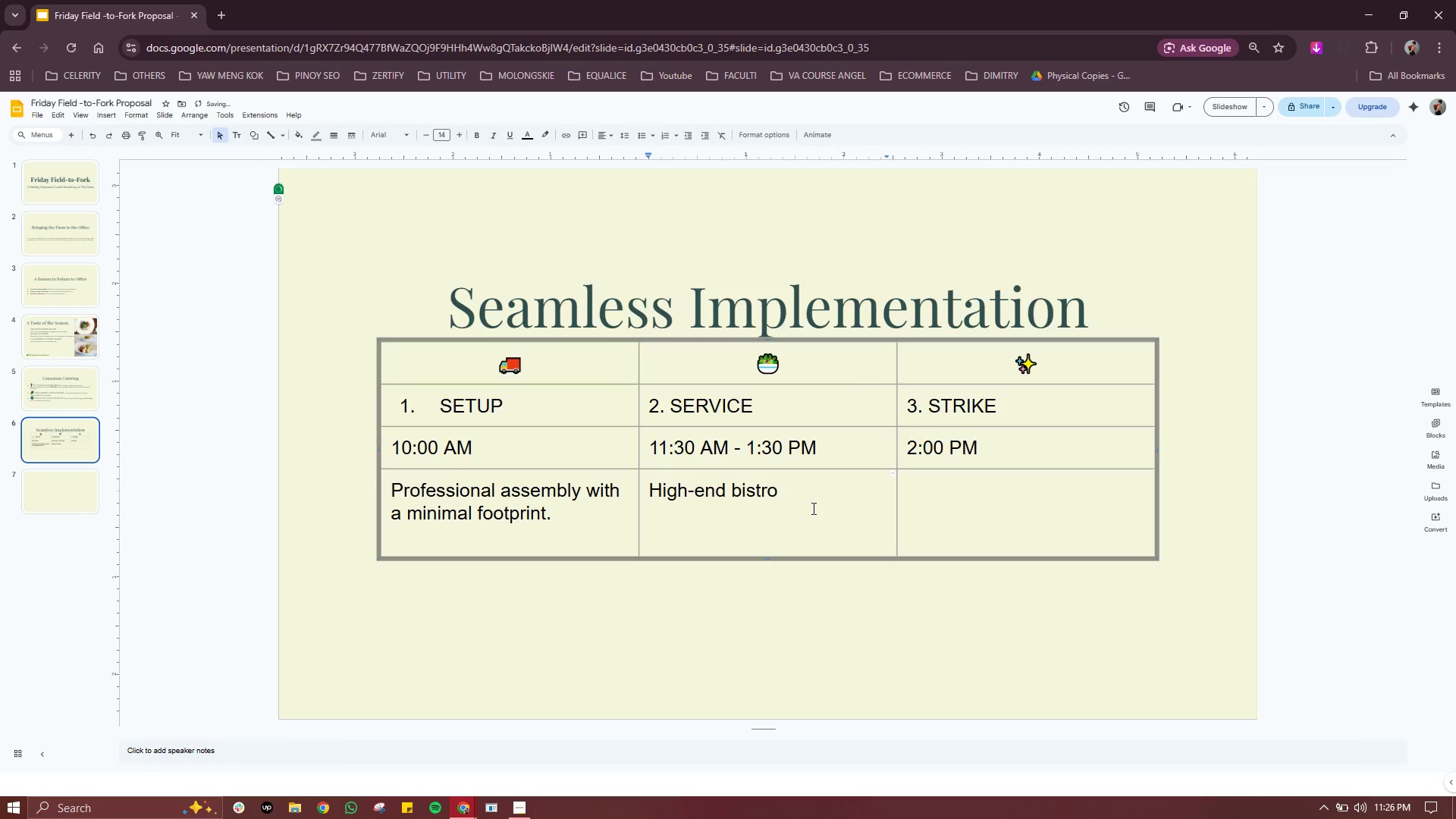 
type( tenant experience.)
 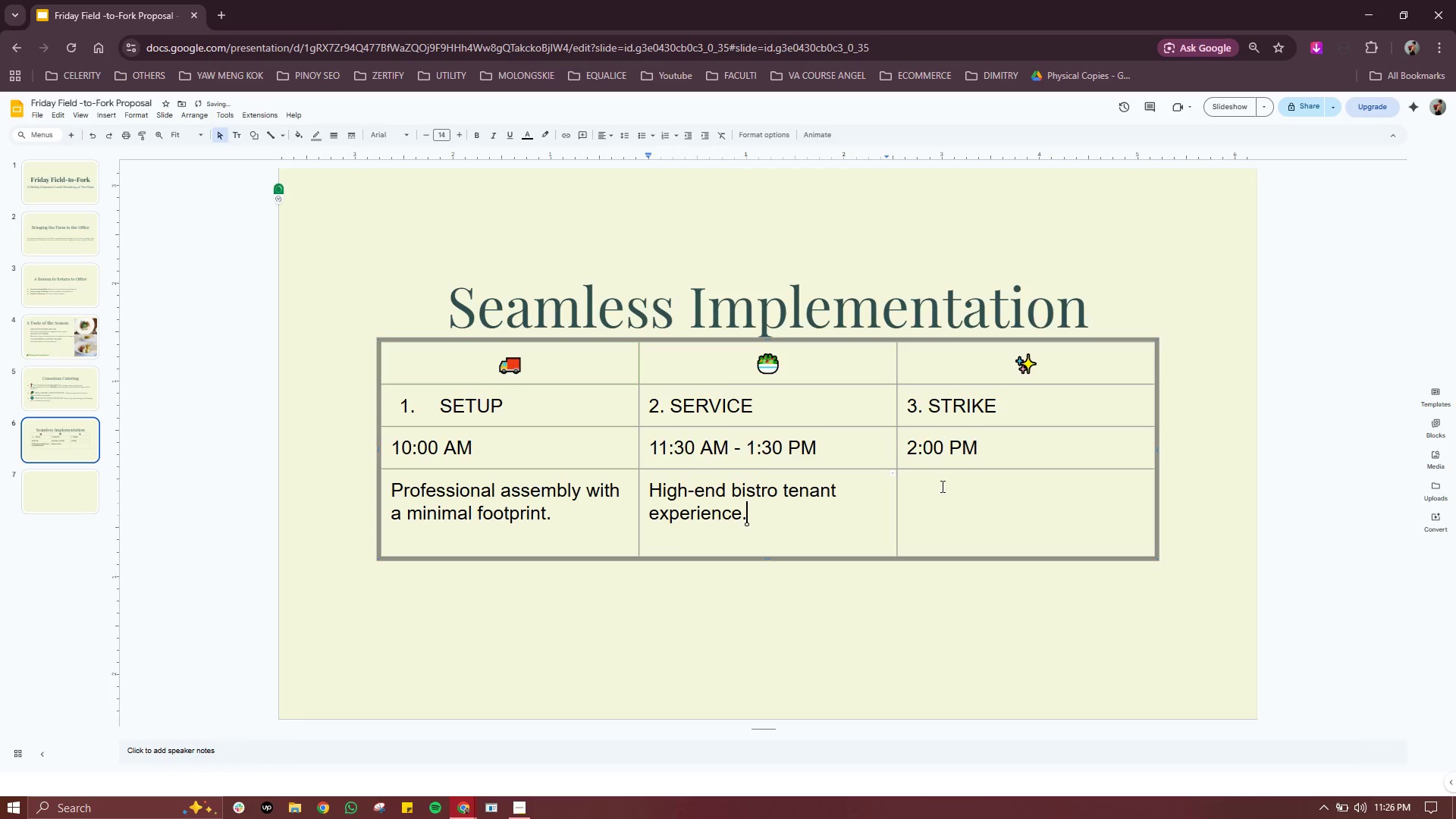 
left_click([956, 488])
 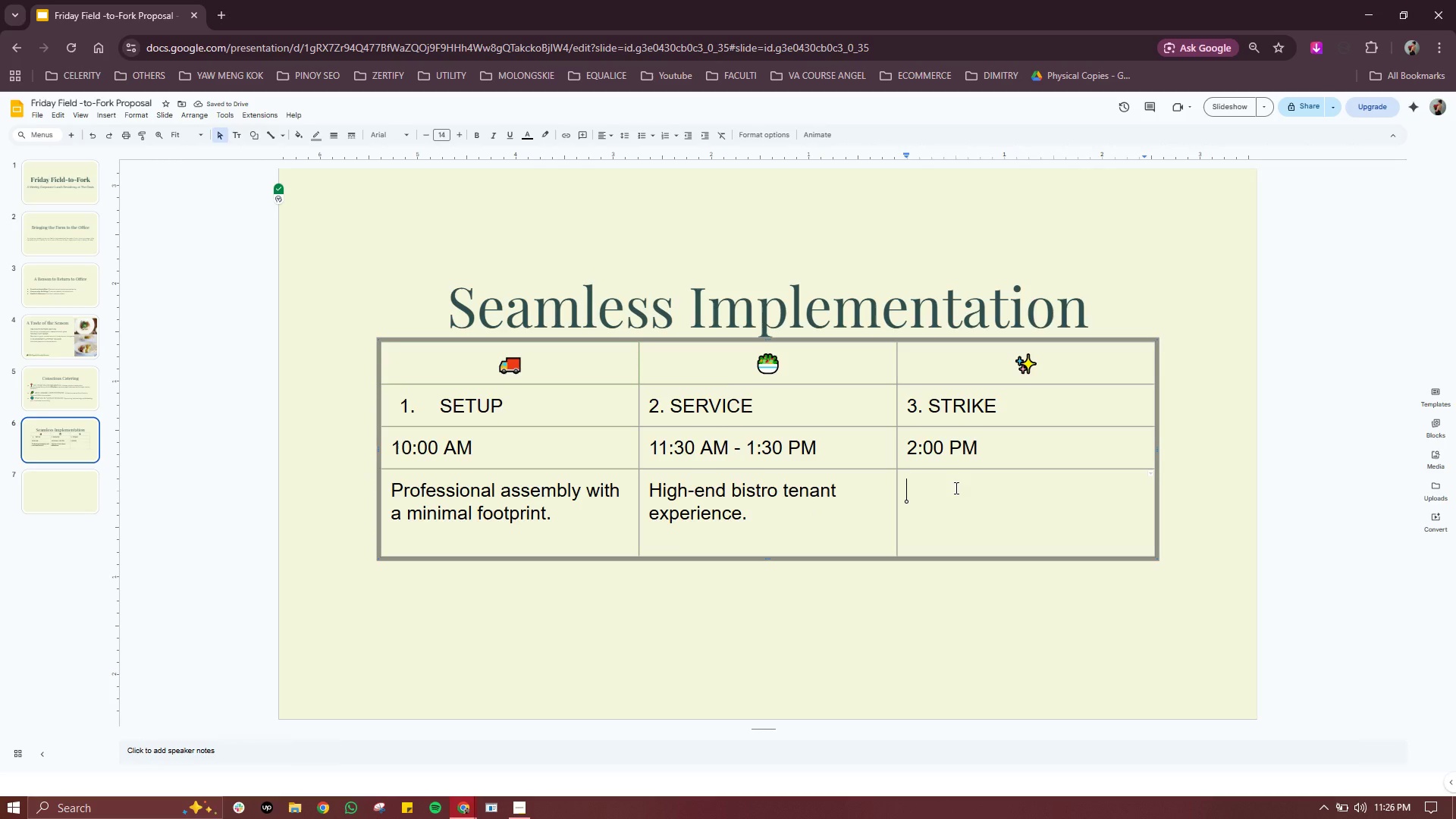 
type(Complete cleanup and area s)
key(Backspace)
type(restoration.)
 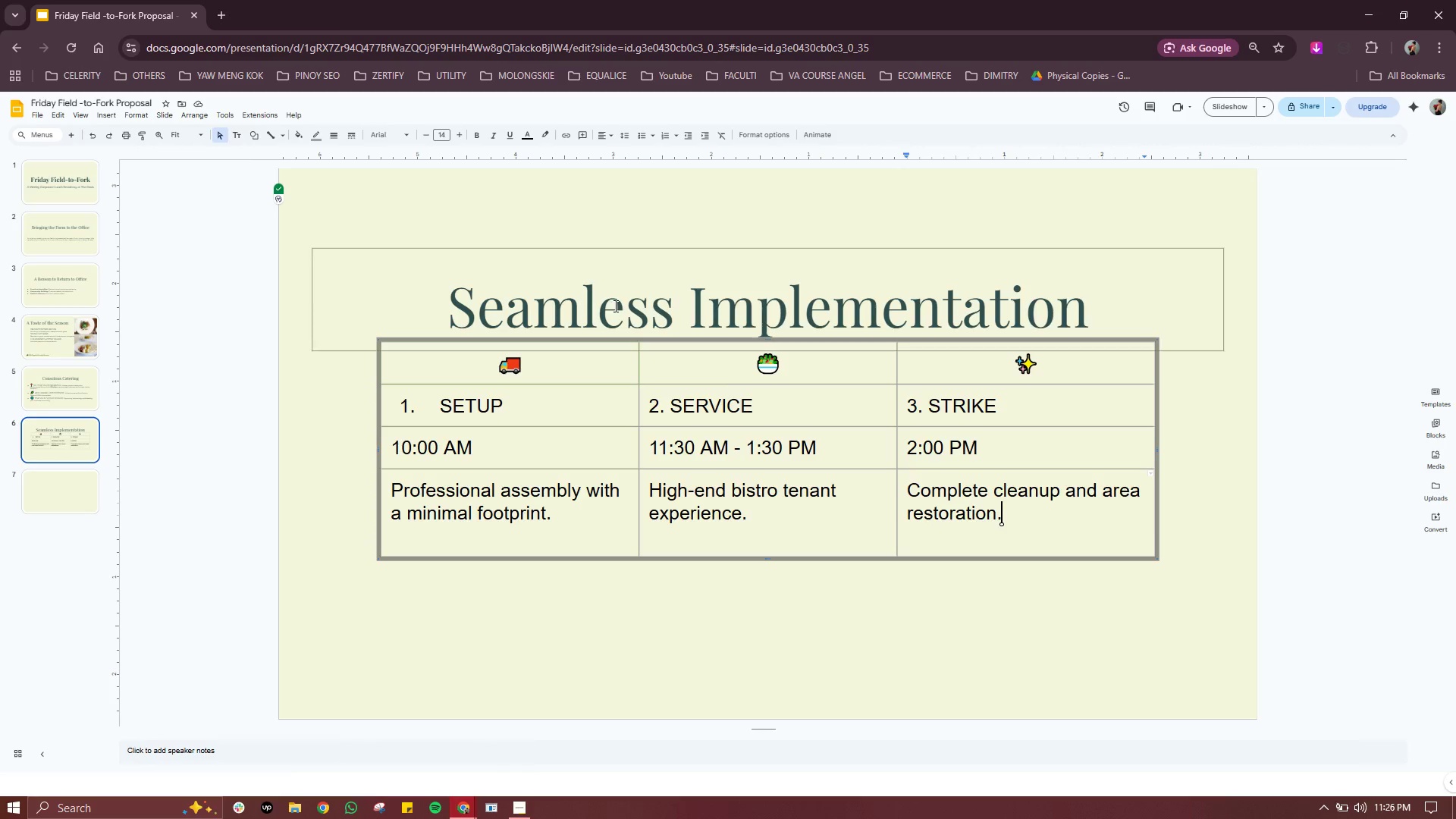 
wait(7.34)
 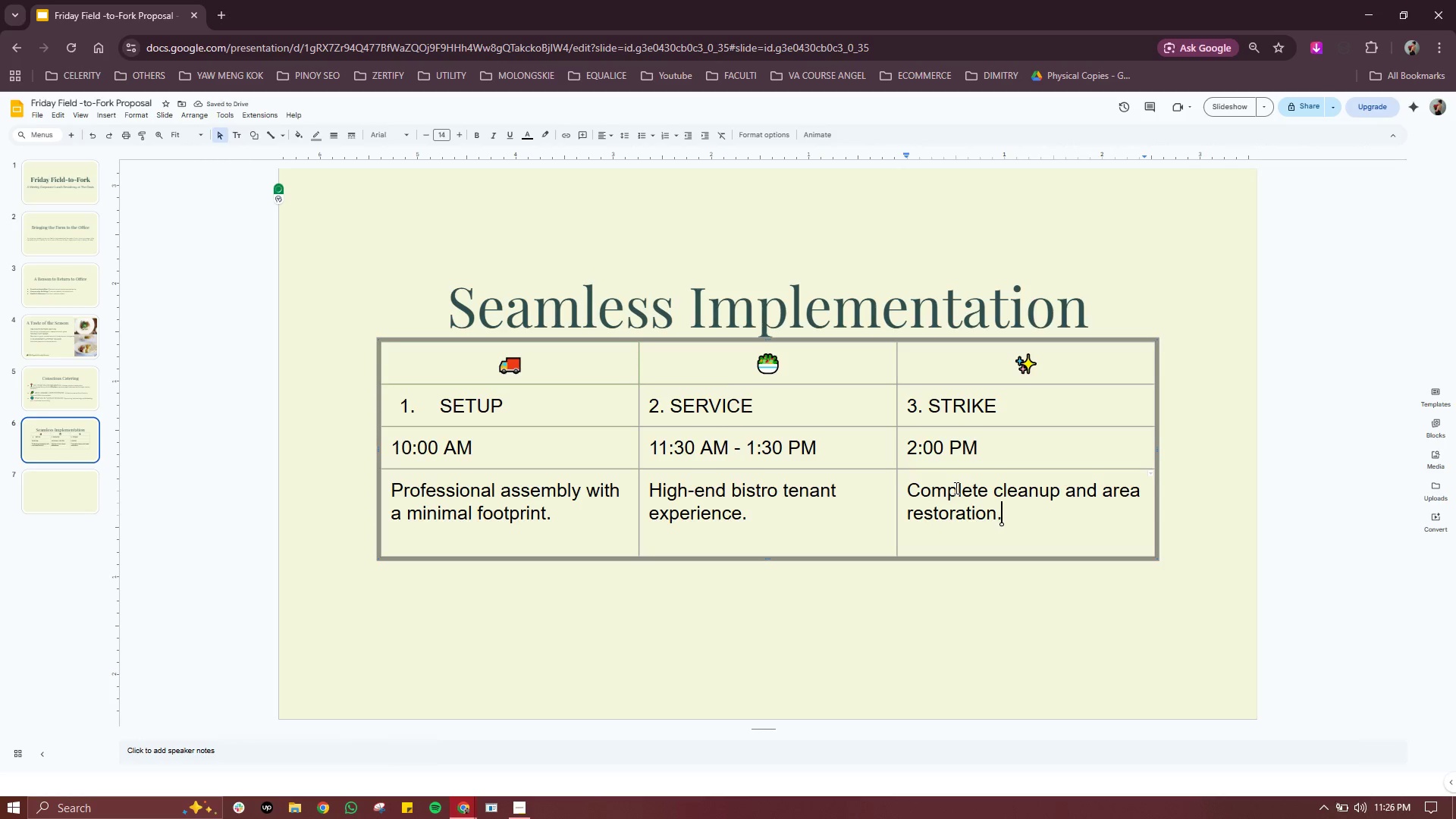 
left_click([662, 352])
 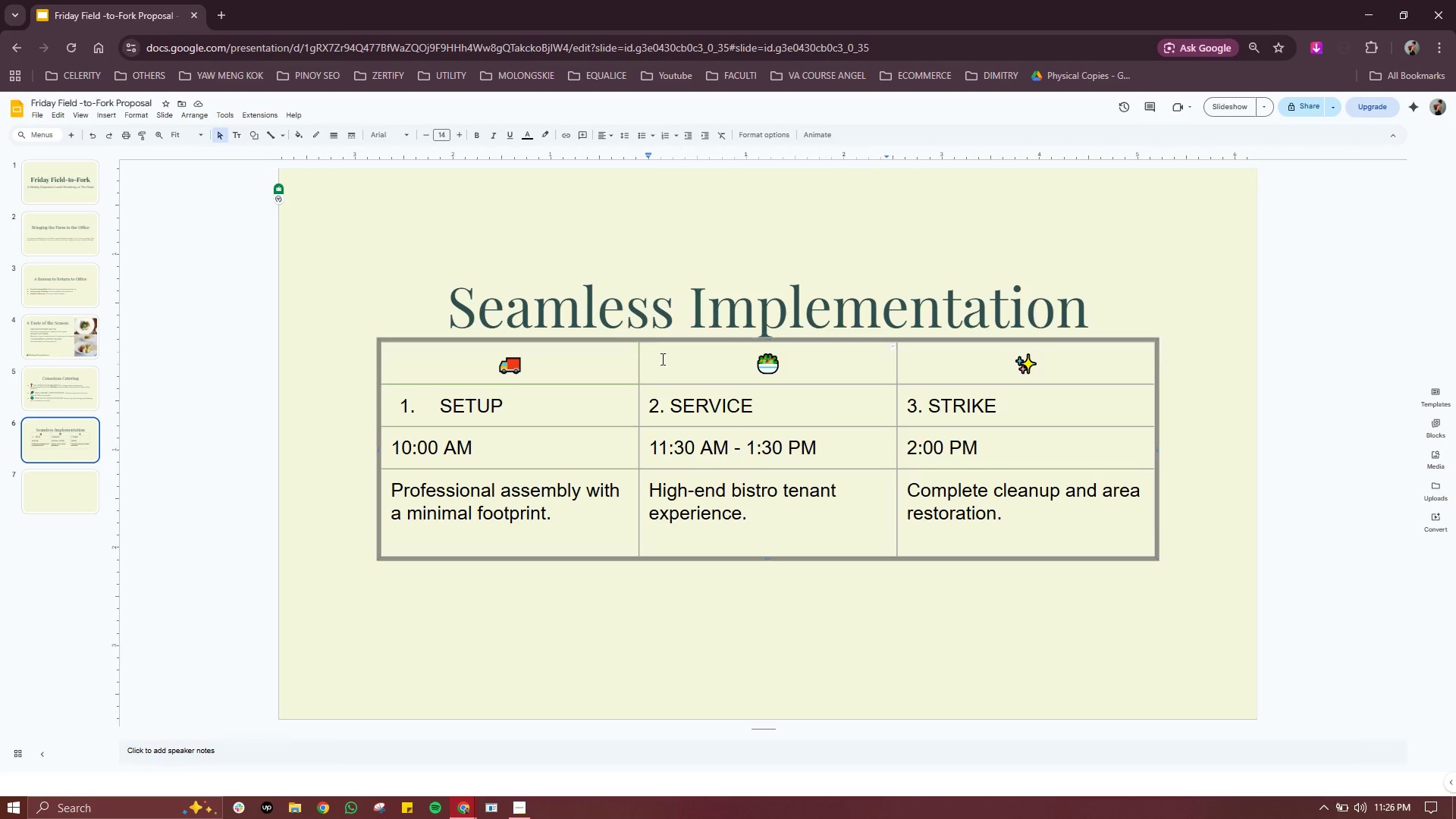 
left_click([660, 374])
 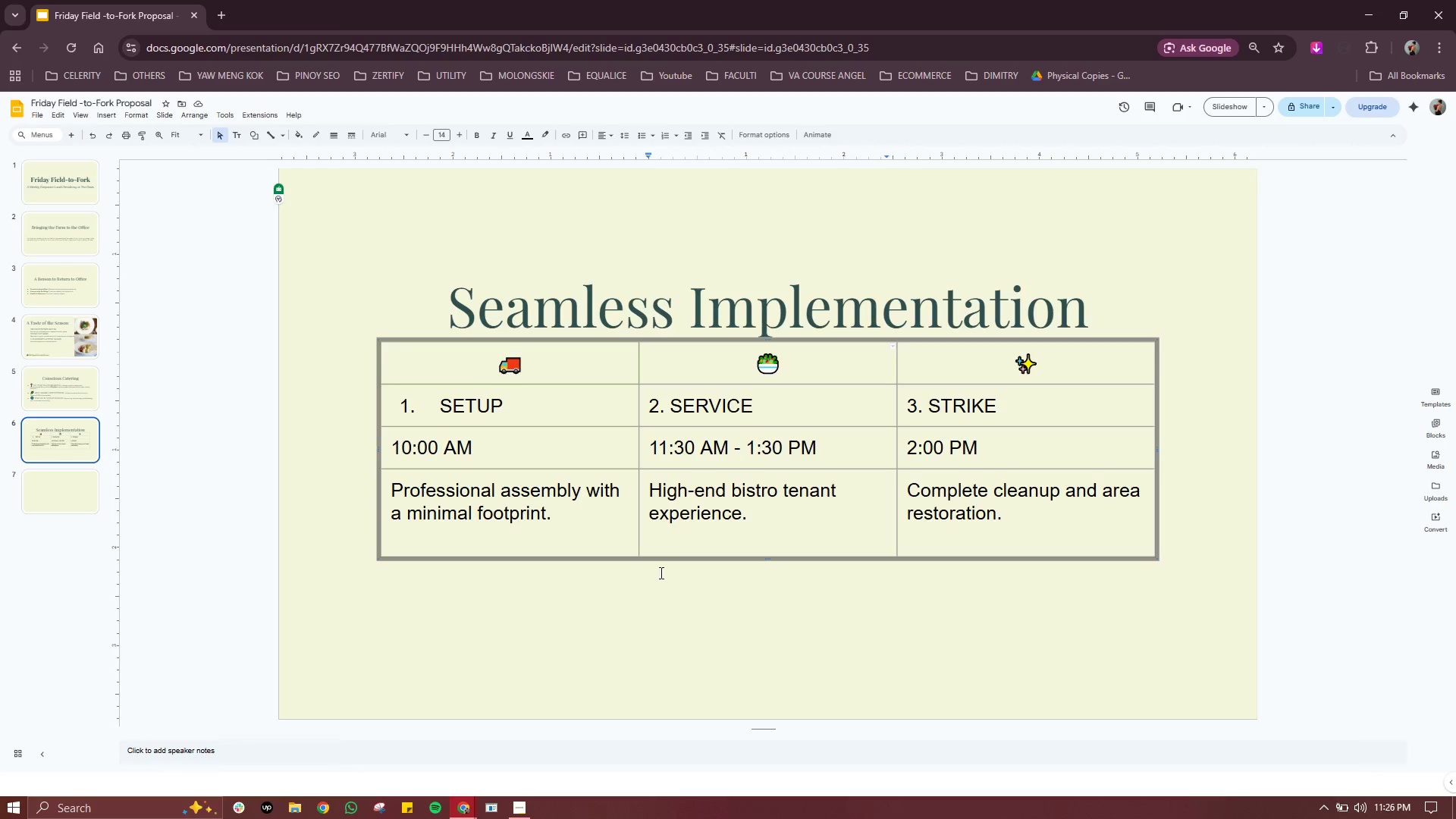 
left_click([660, 573])
 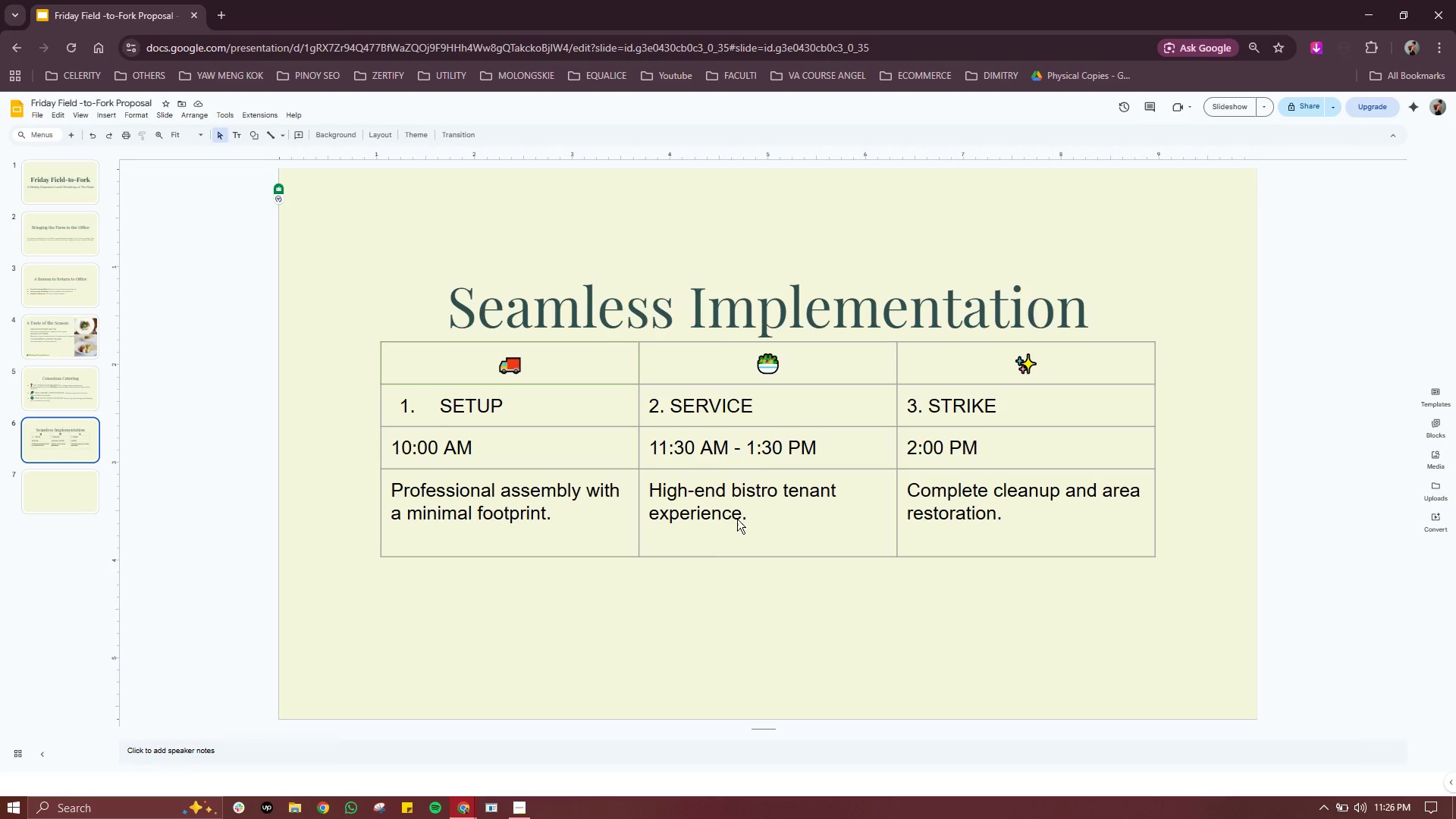 
left_click([737, 519])
 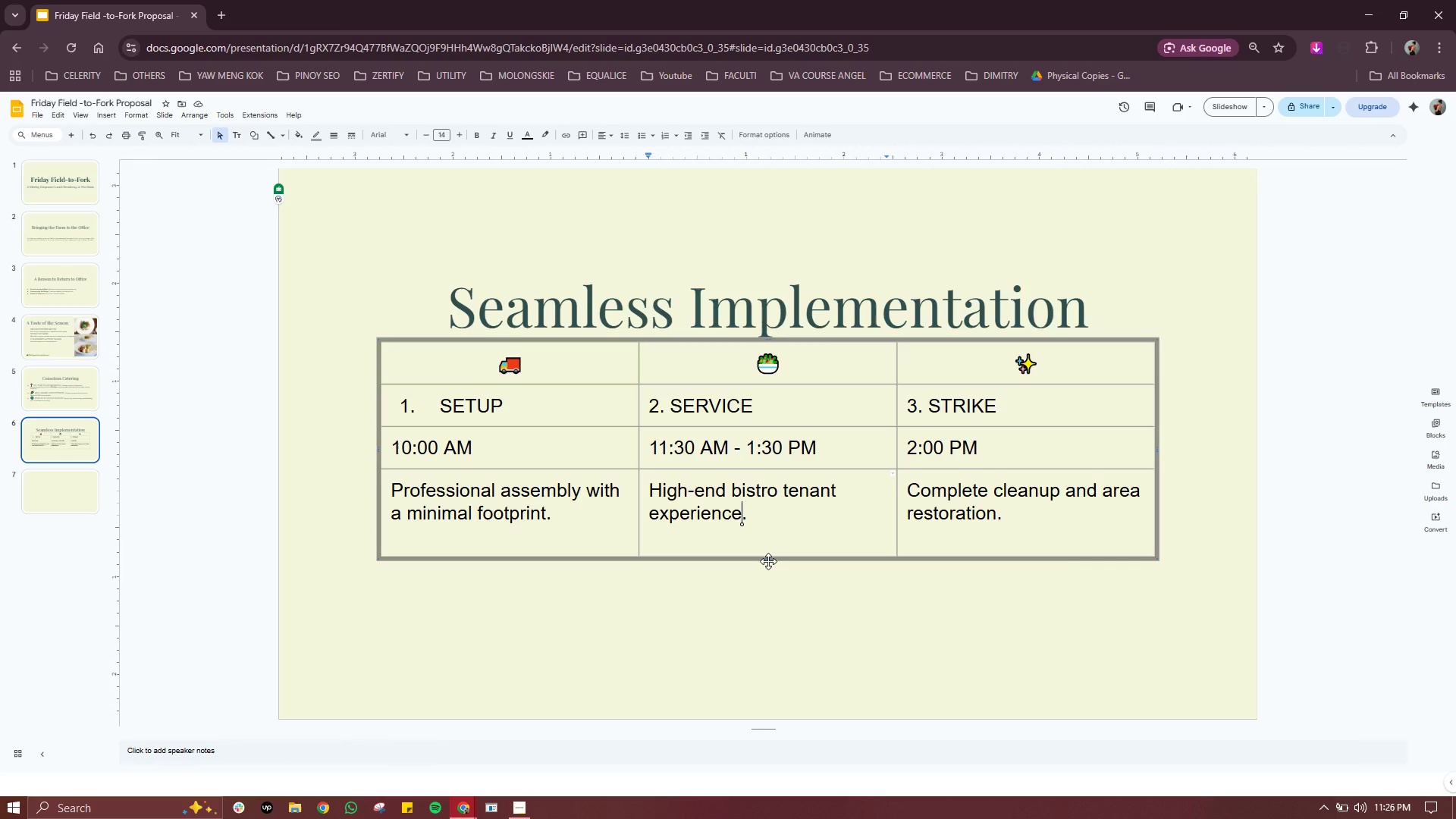 
left_click_drag(start_coordinate=[768, 561], to_coordinate=[761, 613])
 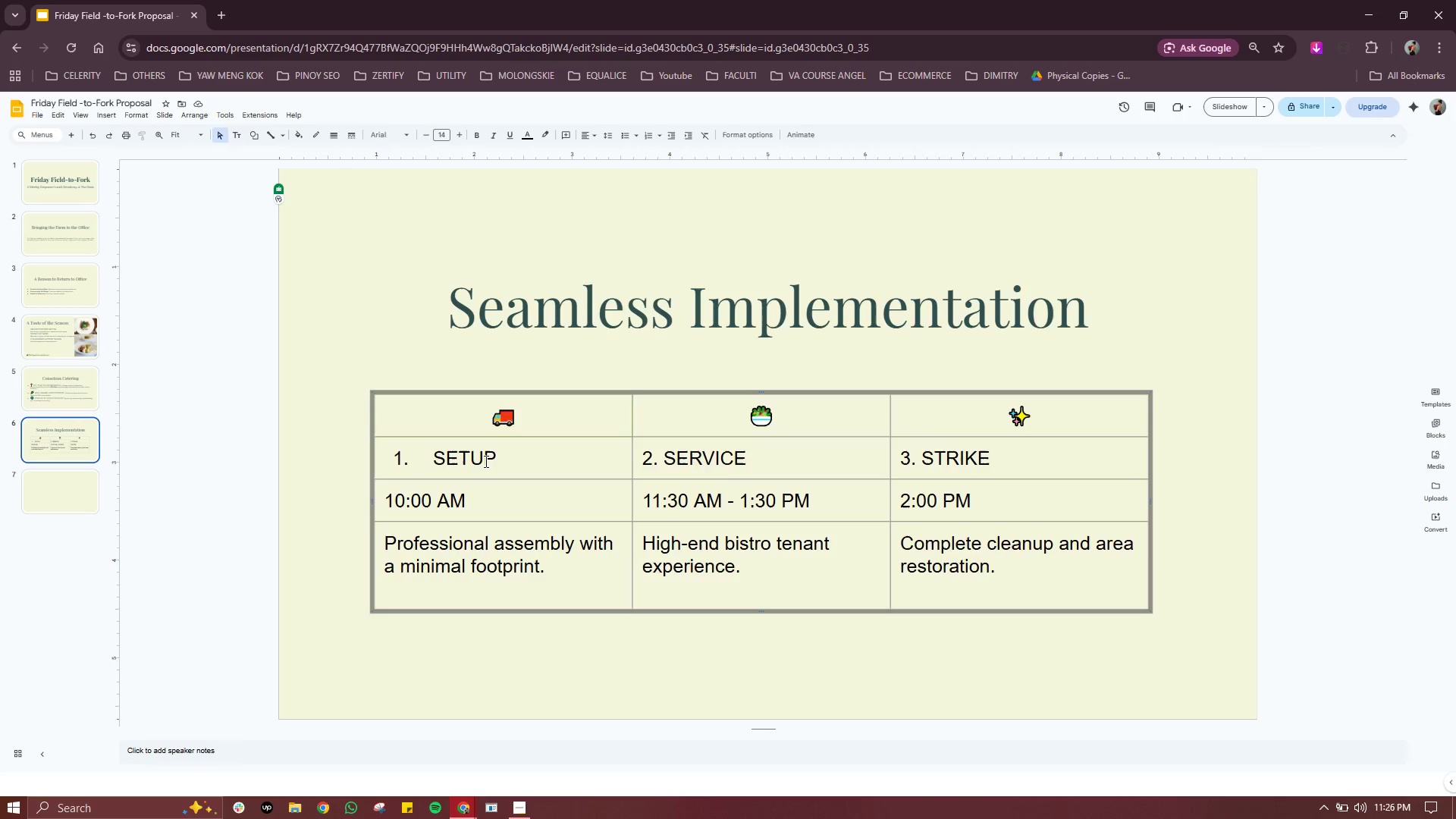 
wait(6.91)
 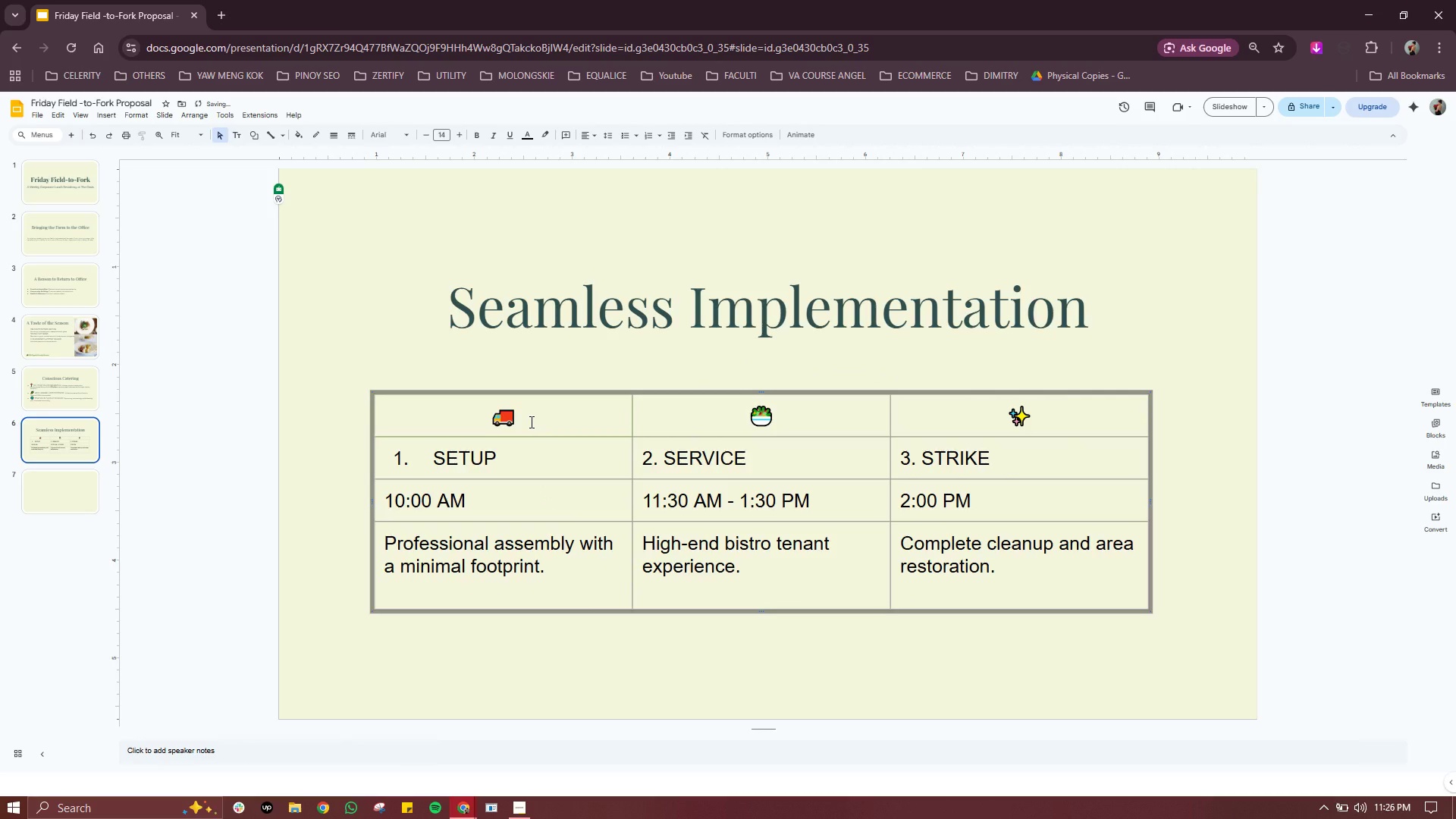 
double_click([455, 461])
 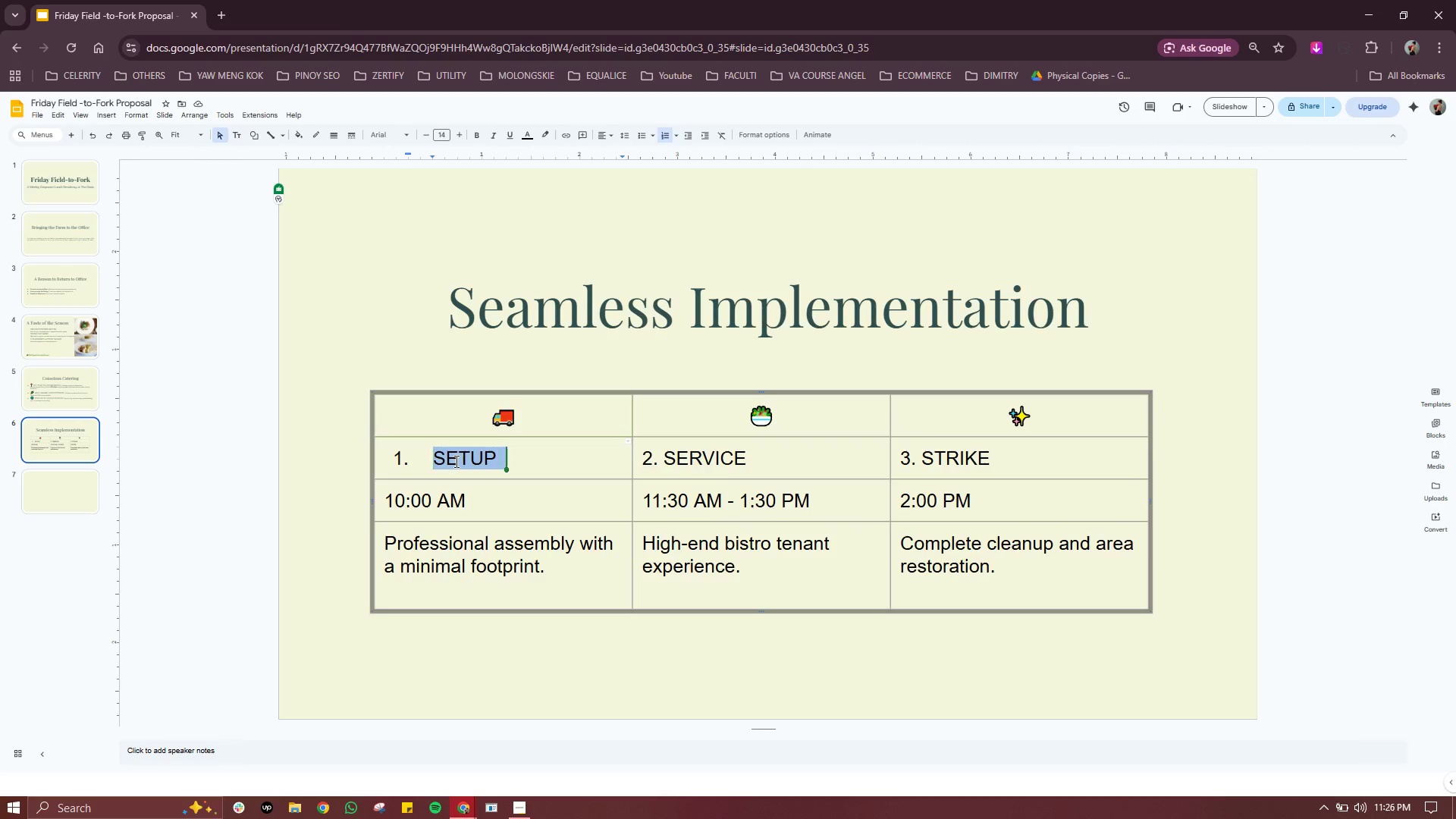 
triple_click([455, 461])
 